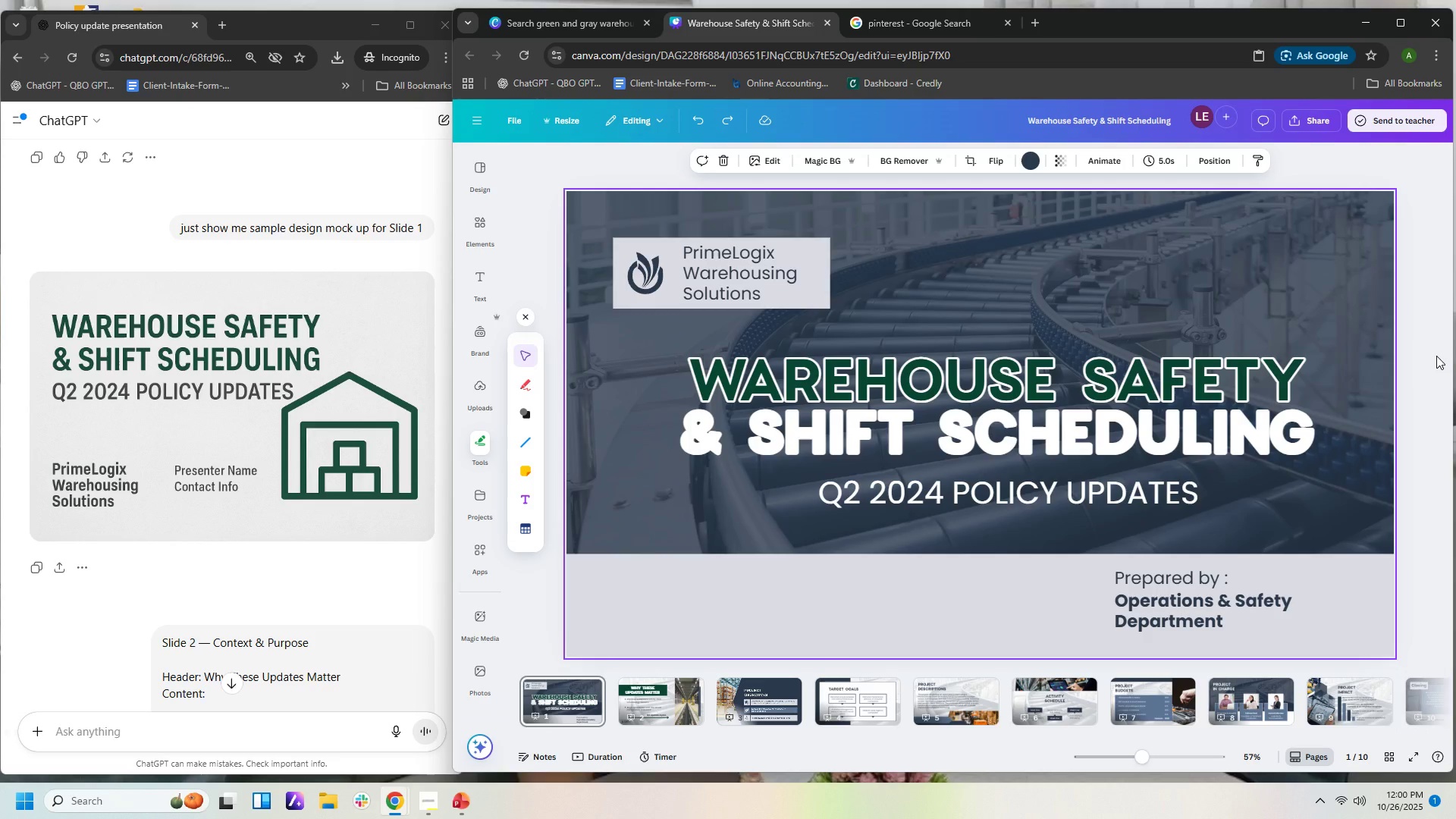 
double_click([722, 124])
 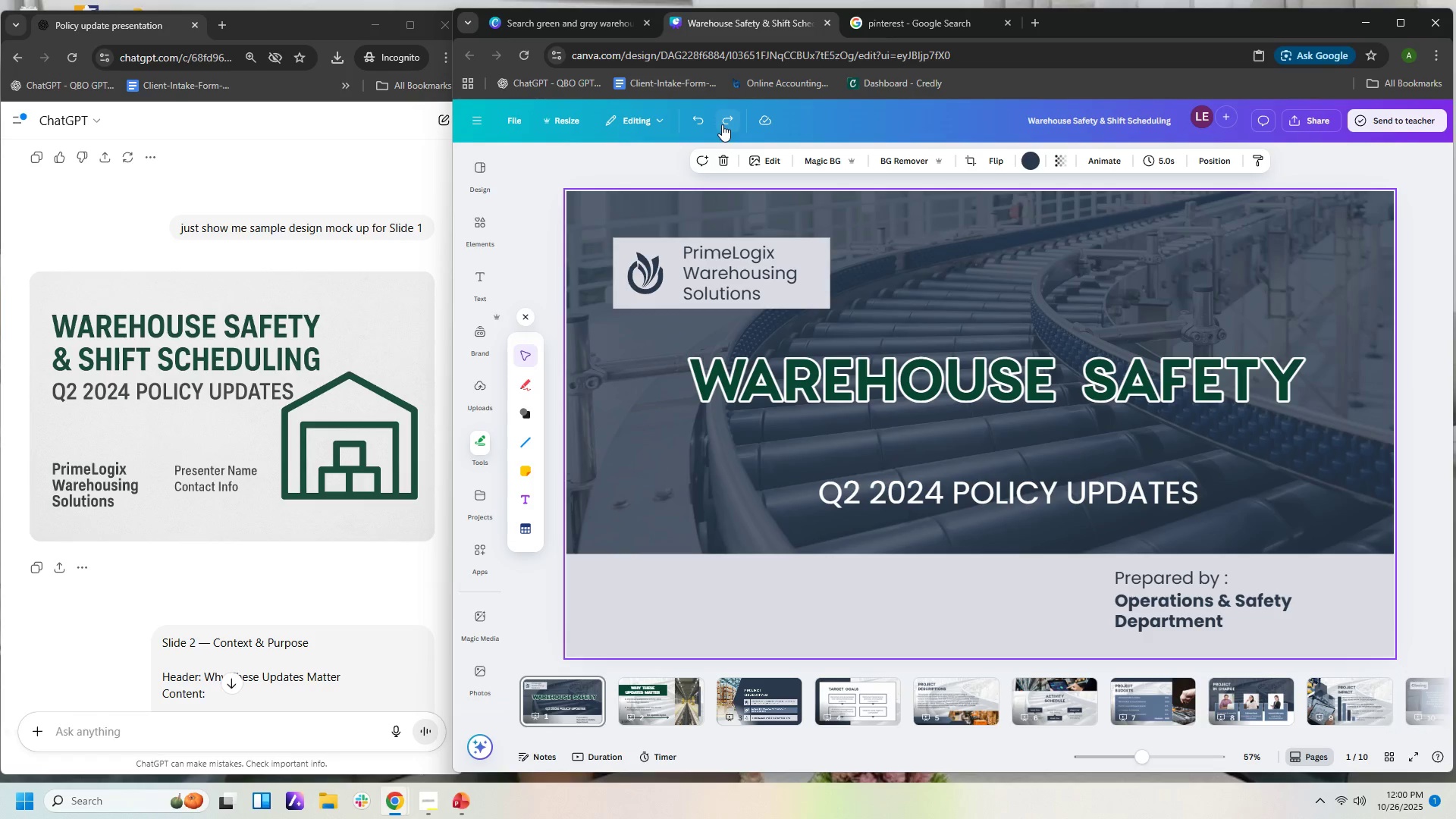 
double_click([722, 124])
 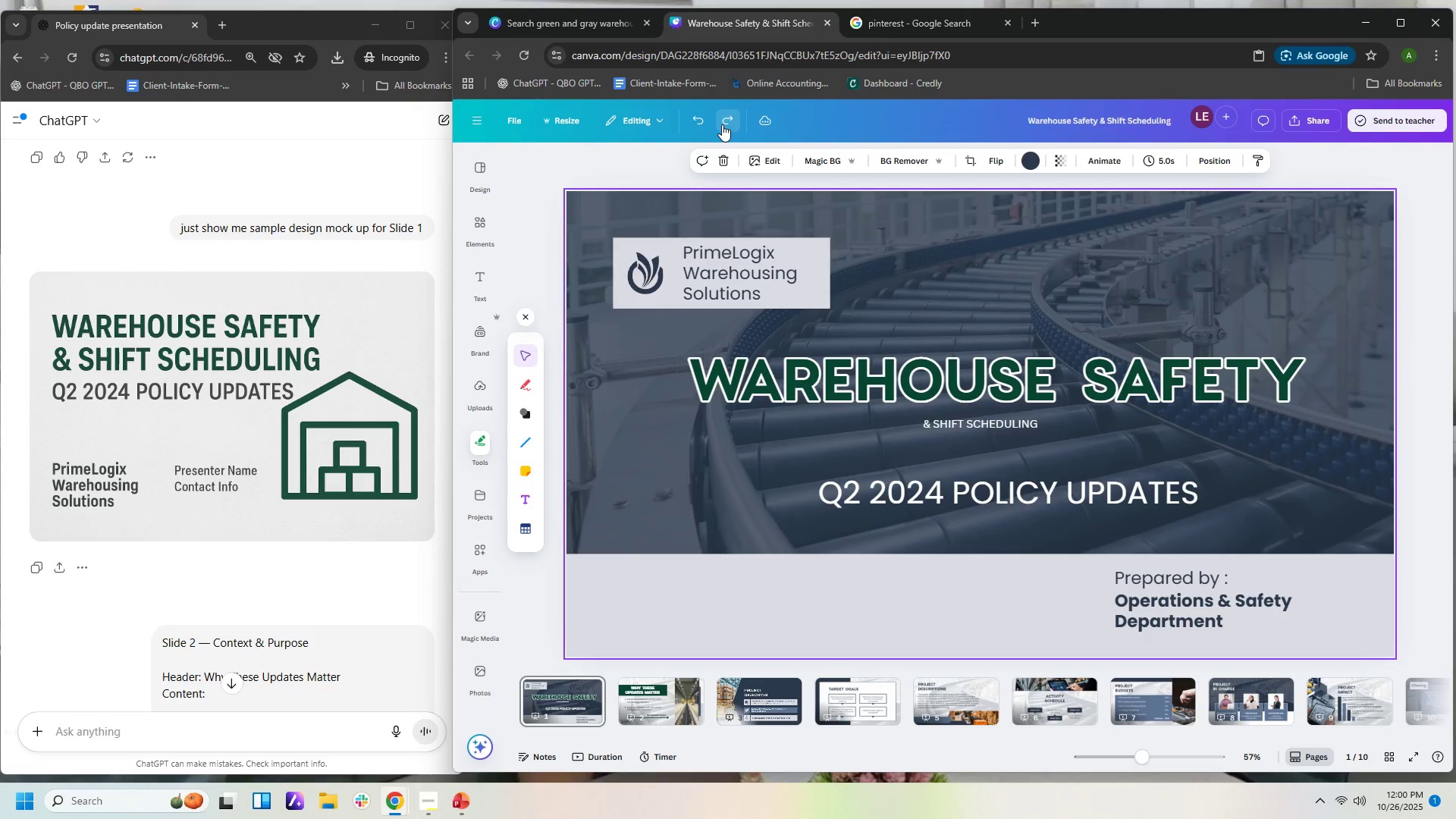 
triple_click([722, 124])
 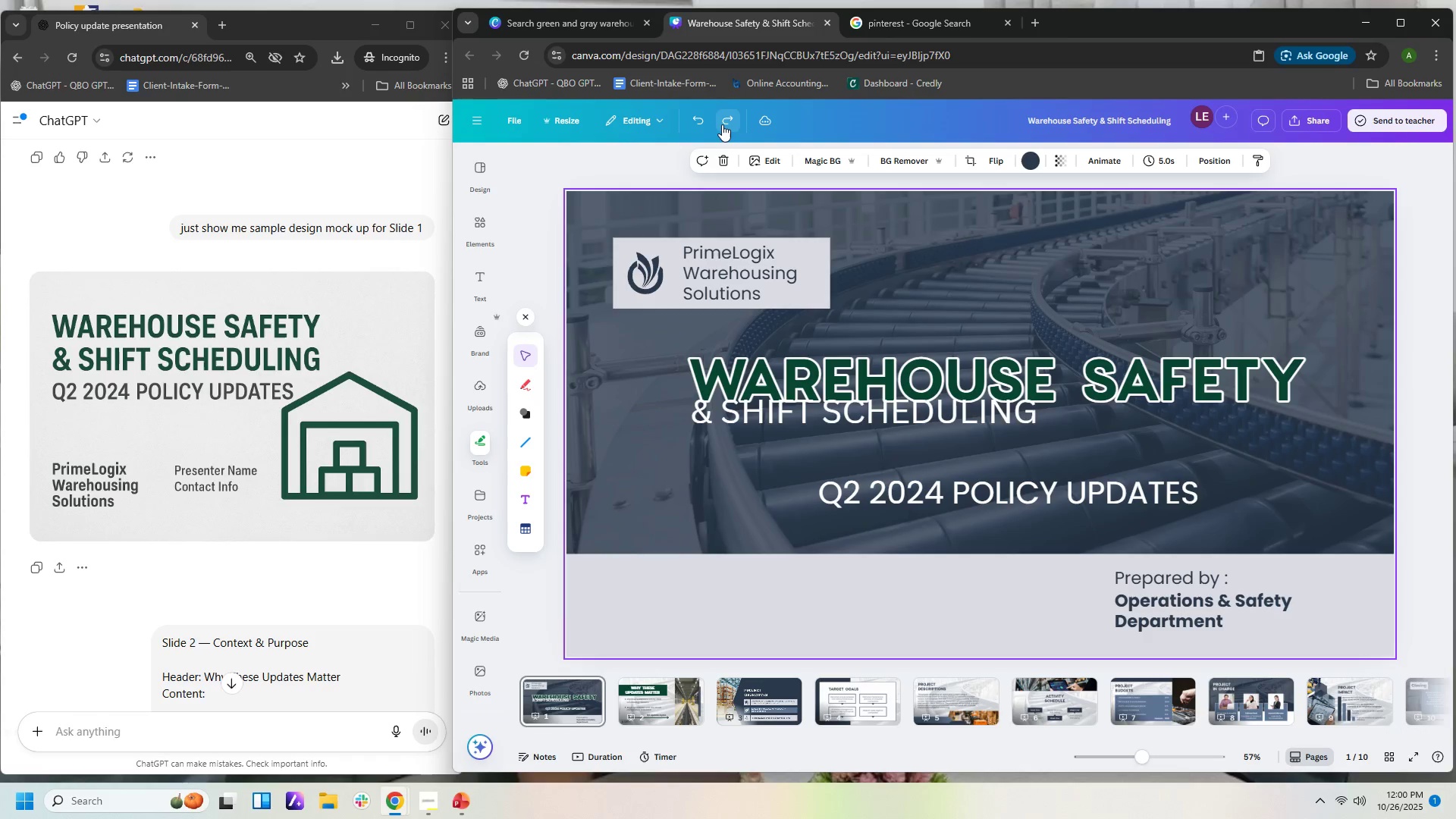 
triple_click([722, 124])
 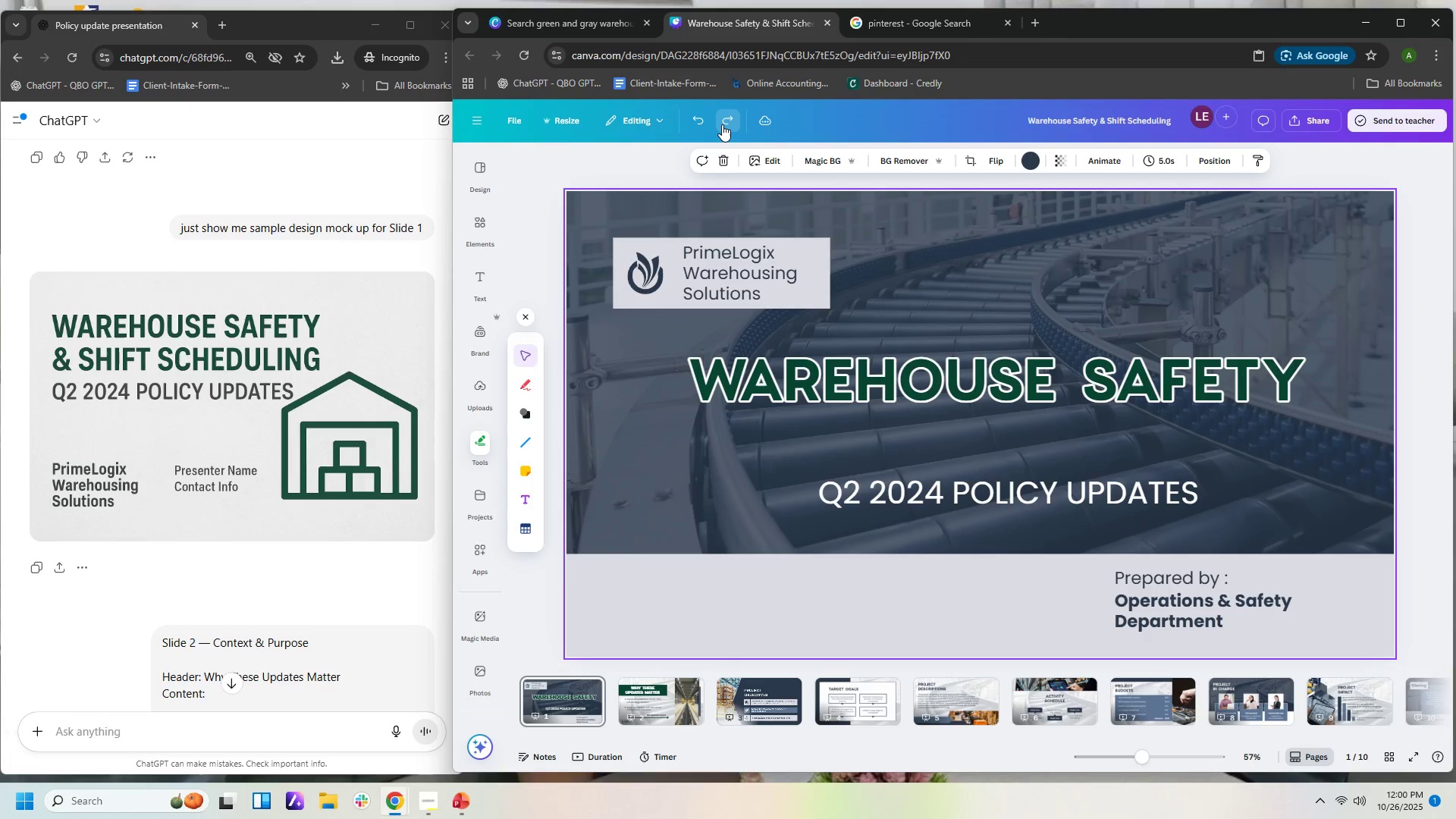 
triple_click([722, 124])
 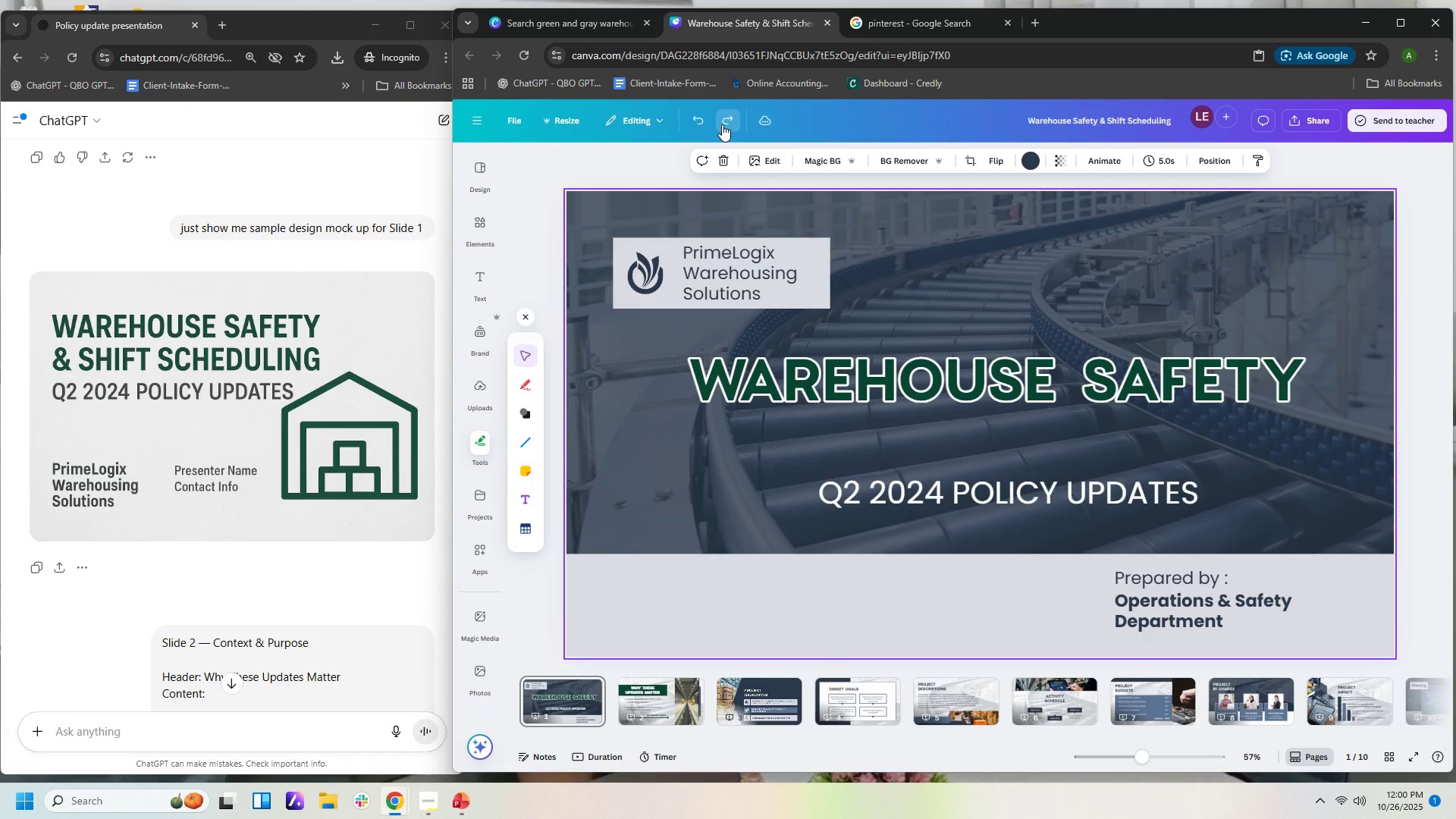 
triple_click([722, 124])
 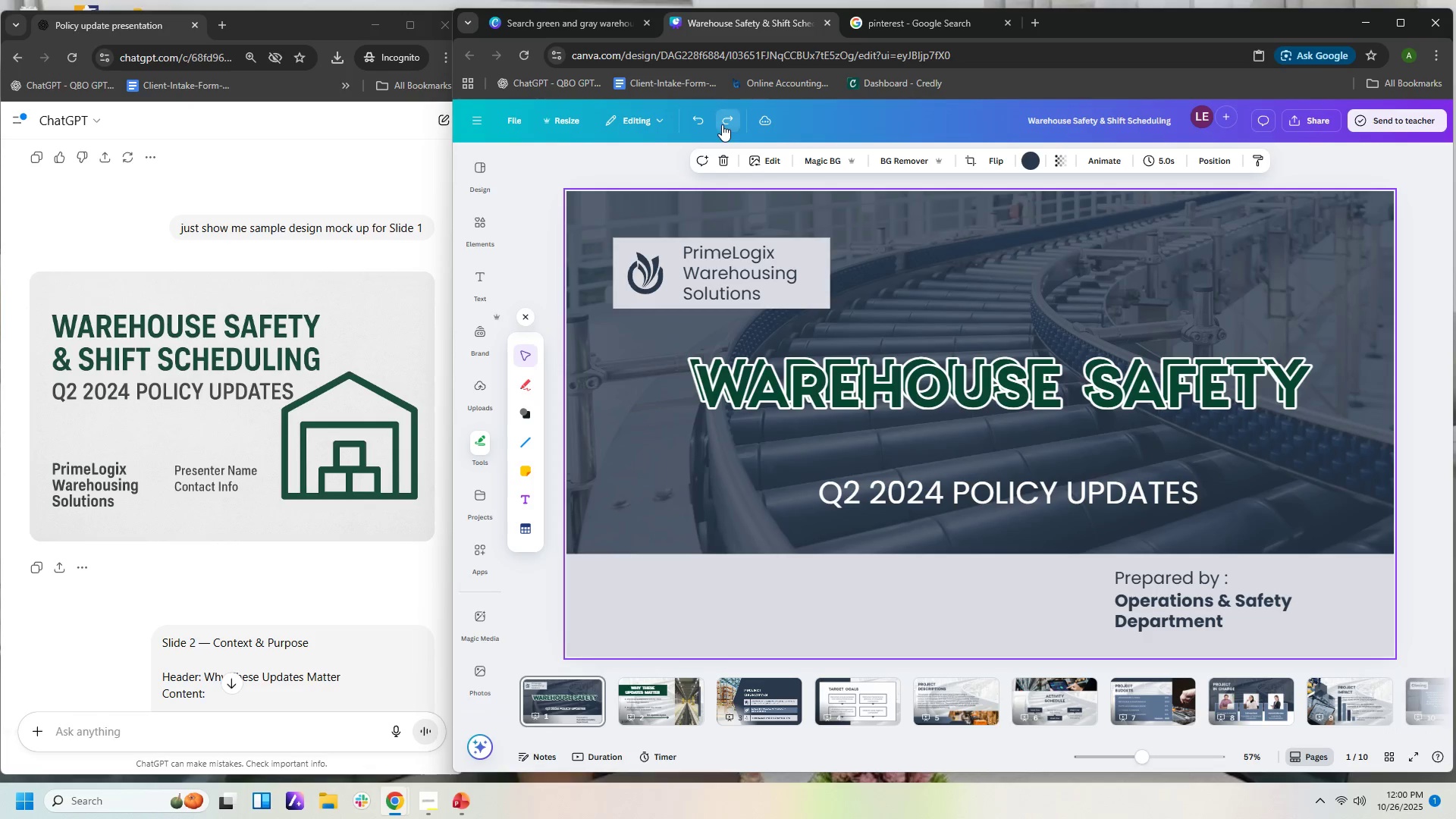 
triple_click([722, 124])
 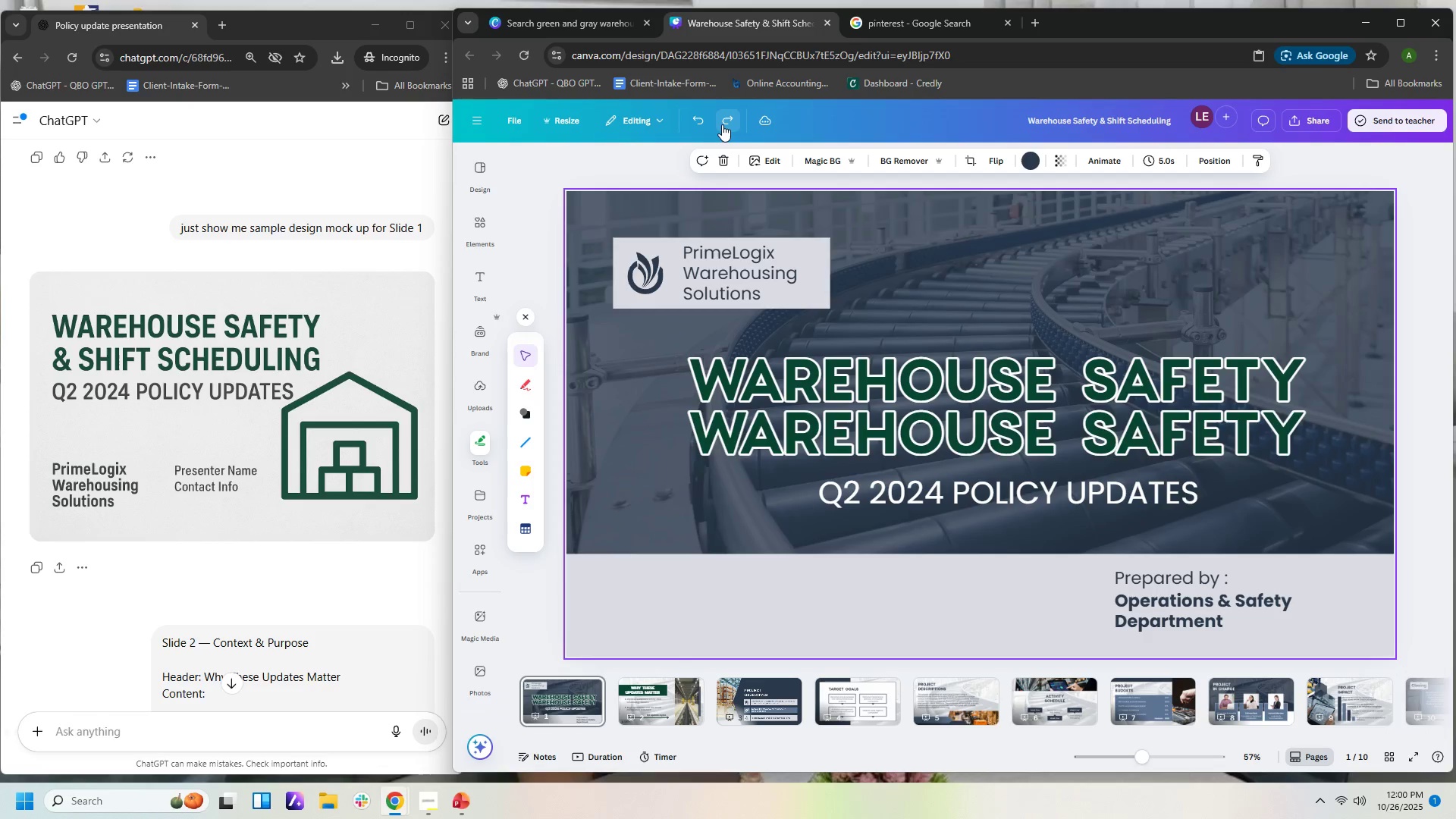 
triple_click([722, 124])
 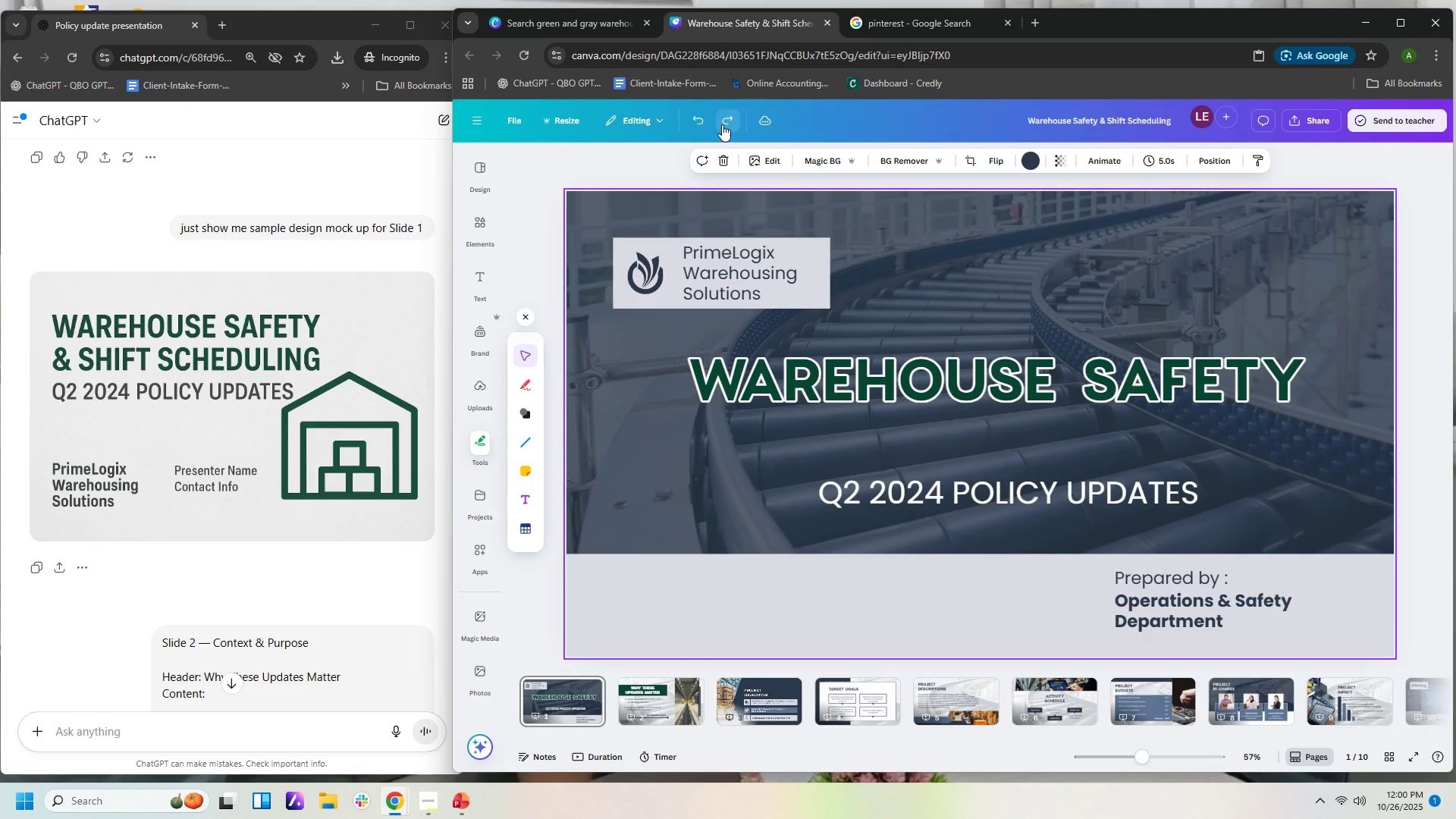 
triple_click([722, 124])
 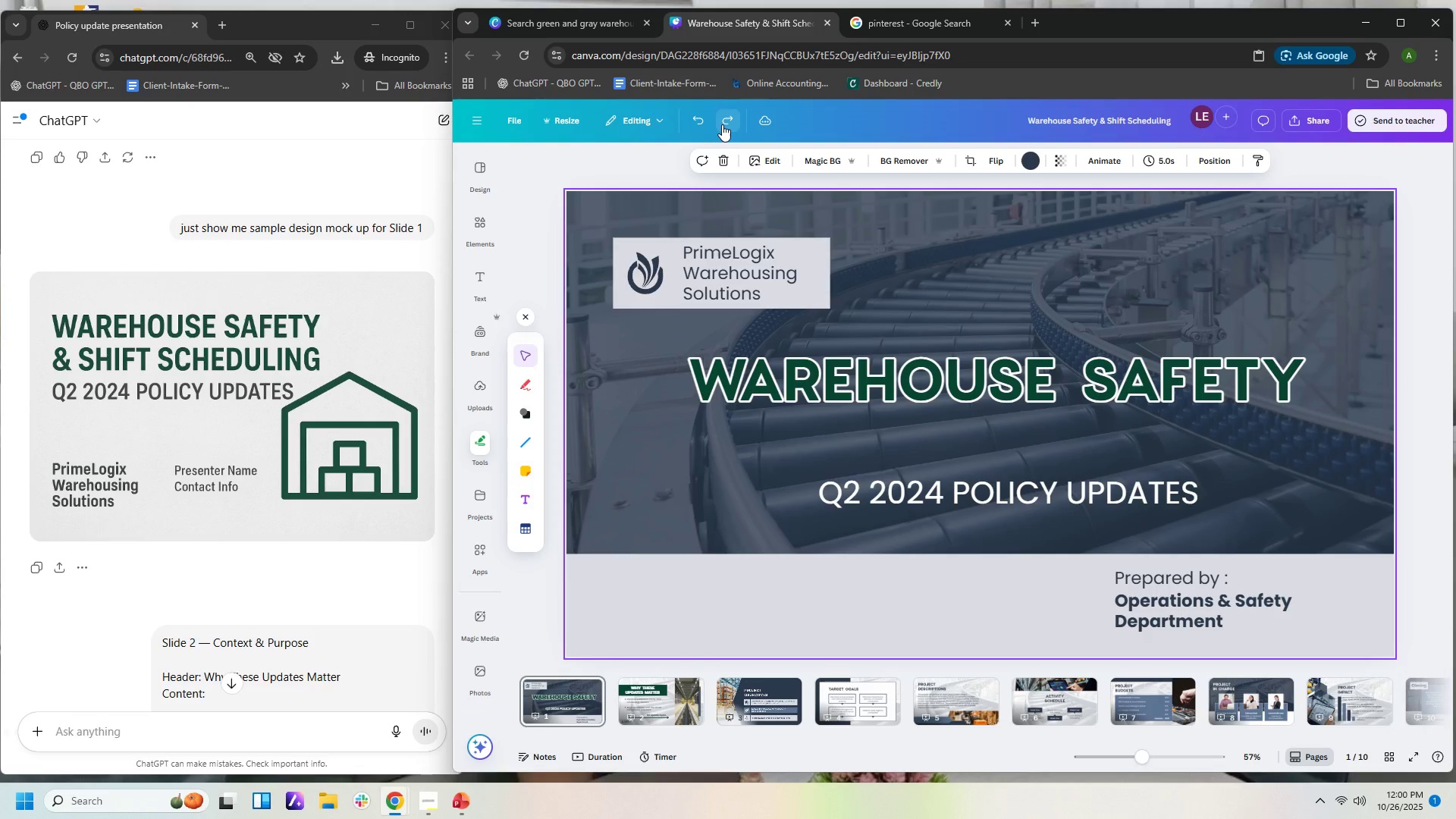 
triple_click([722, 124])
 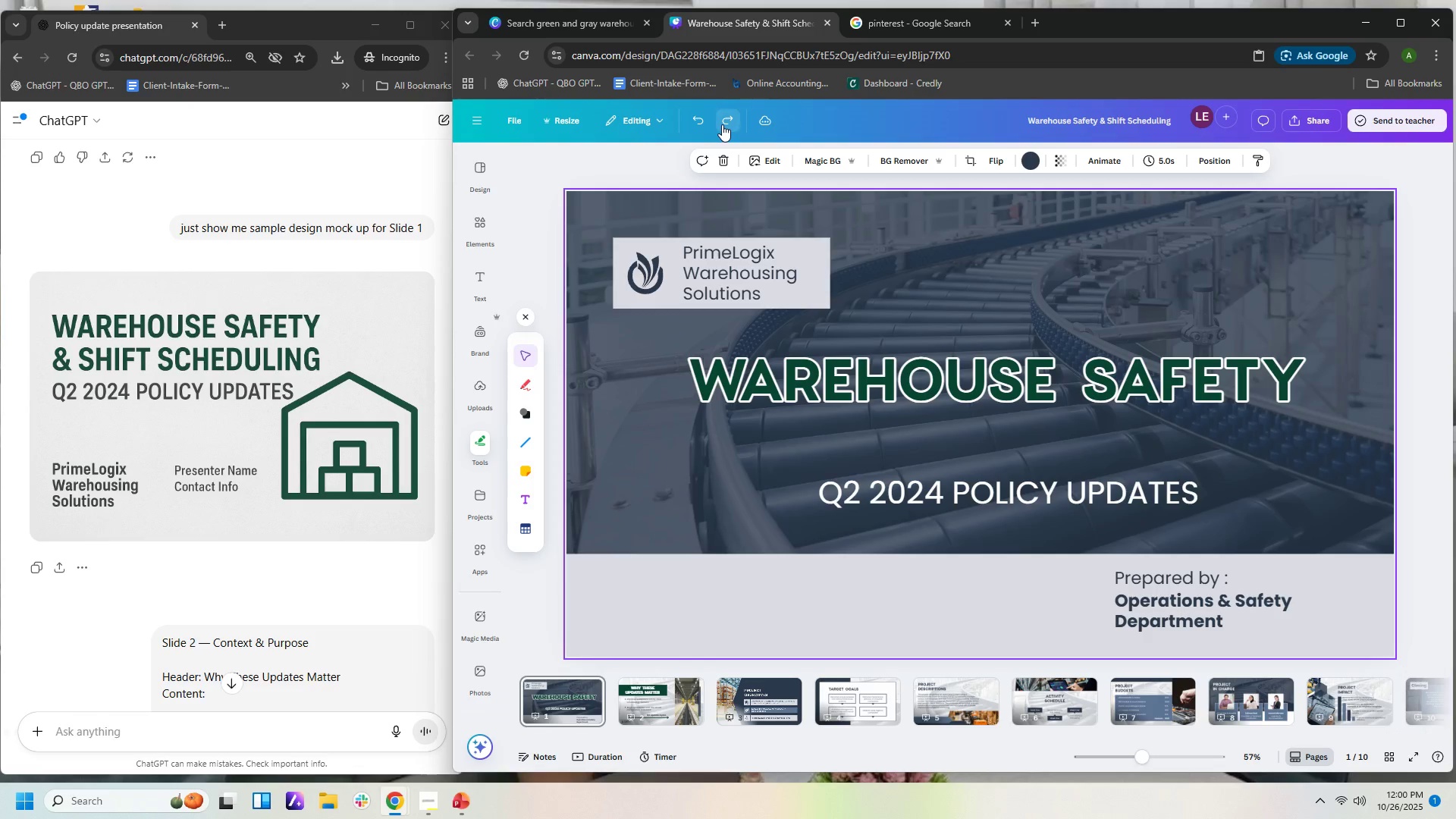 
triple_click([722, 124])
 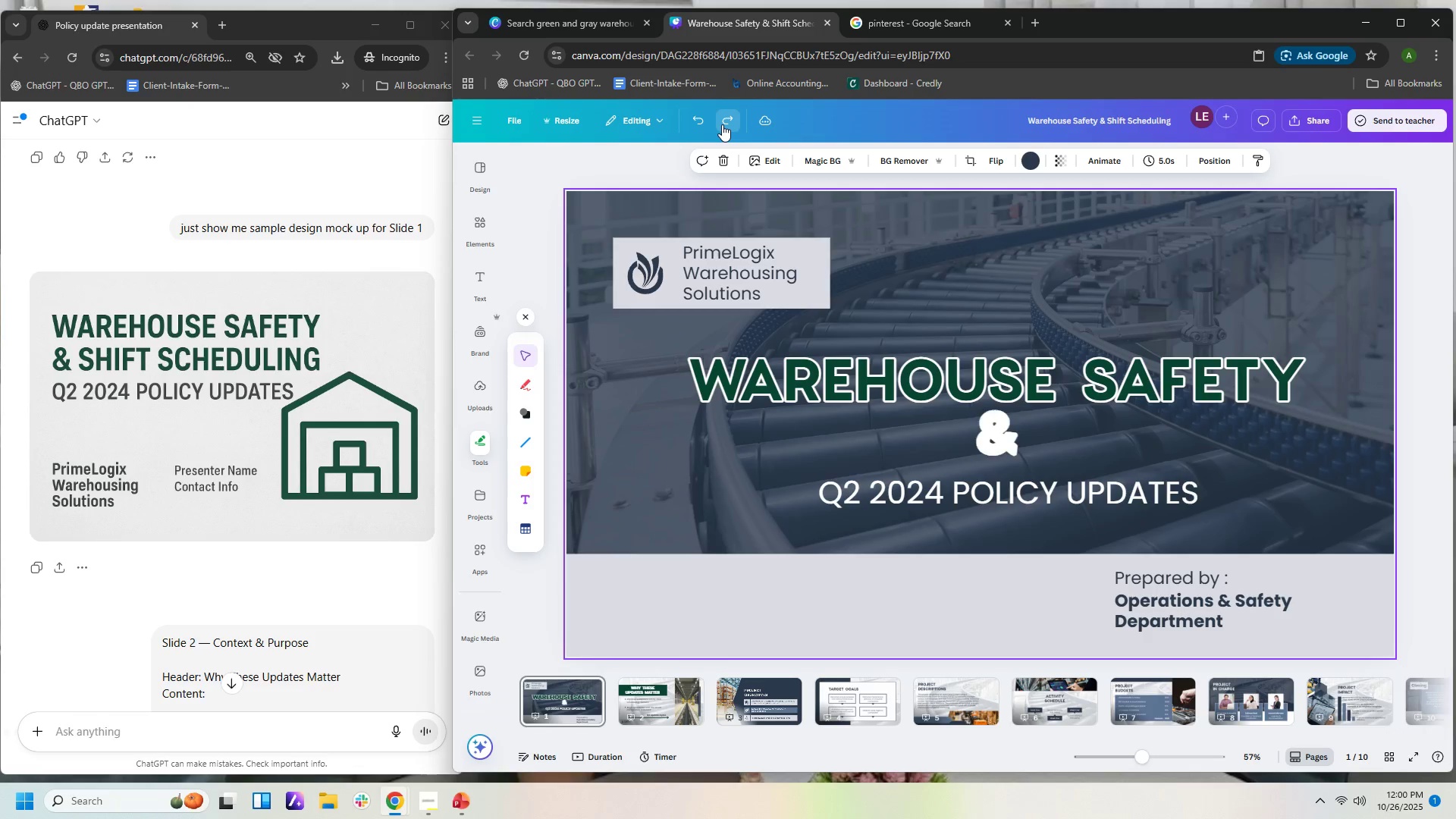 
triple_click([722, 124])
 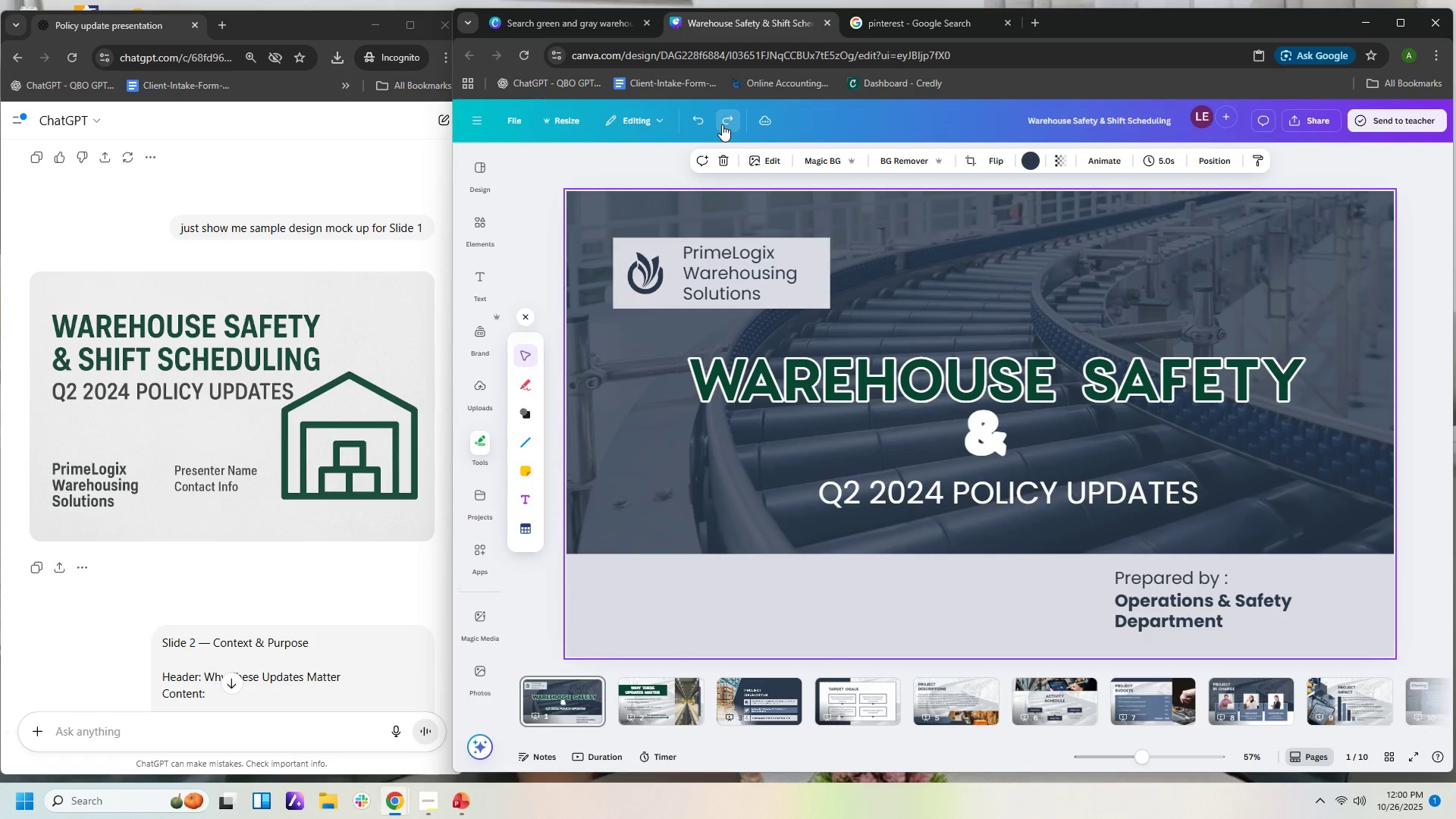 
triple_click([722, 124])
 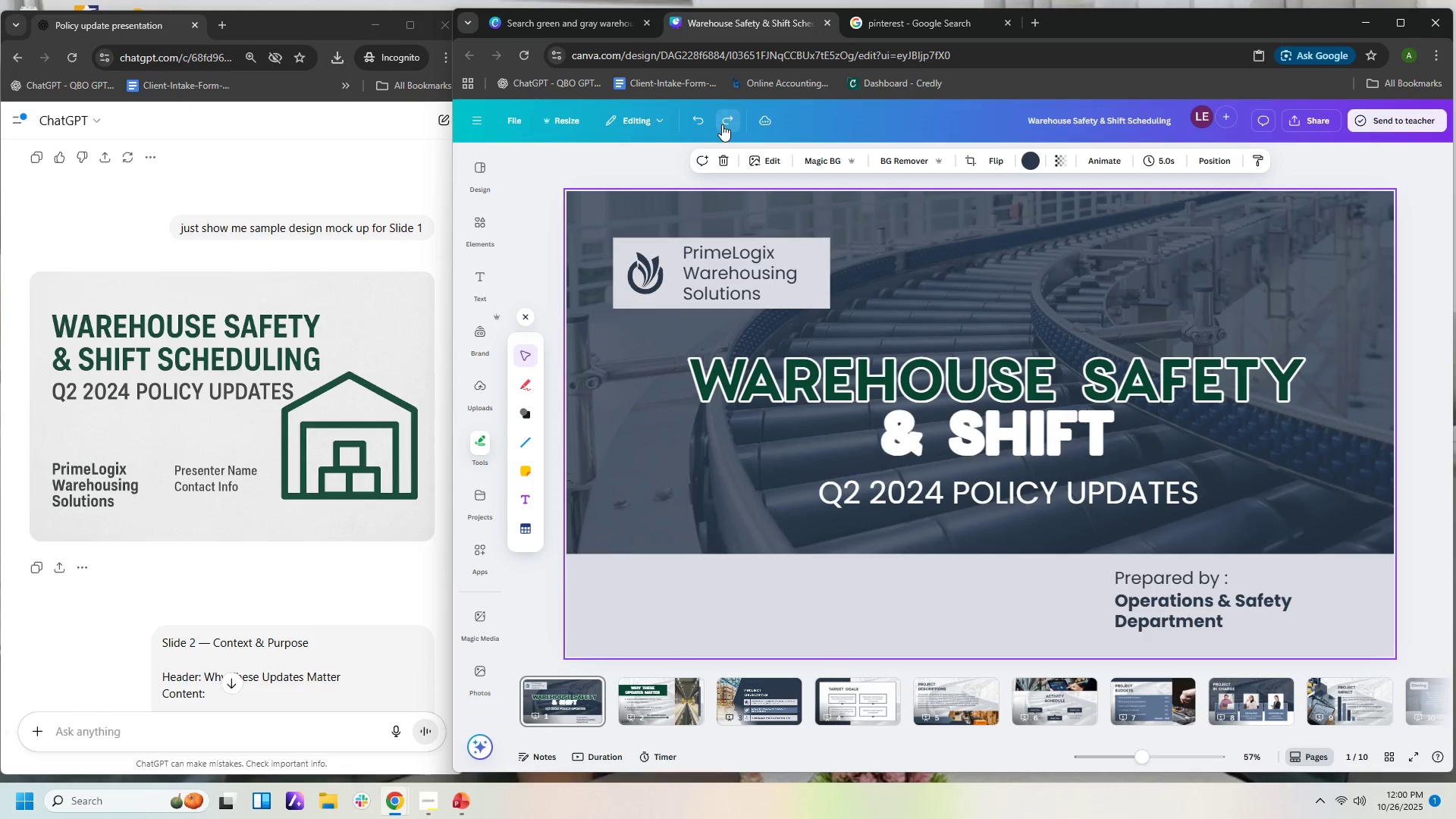 
triple_click([722, 124])
 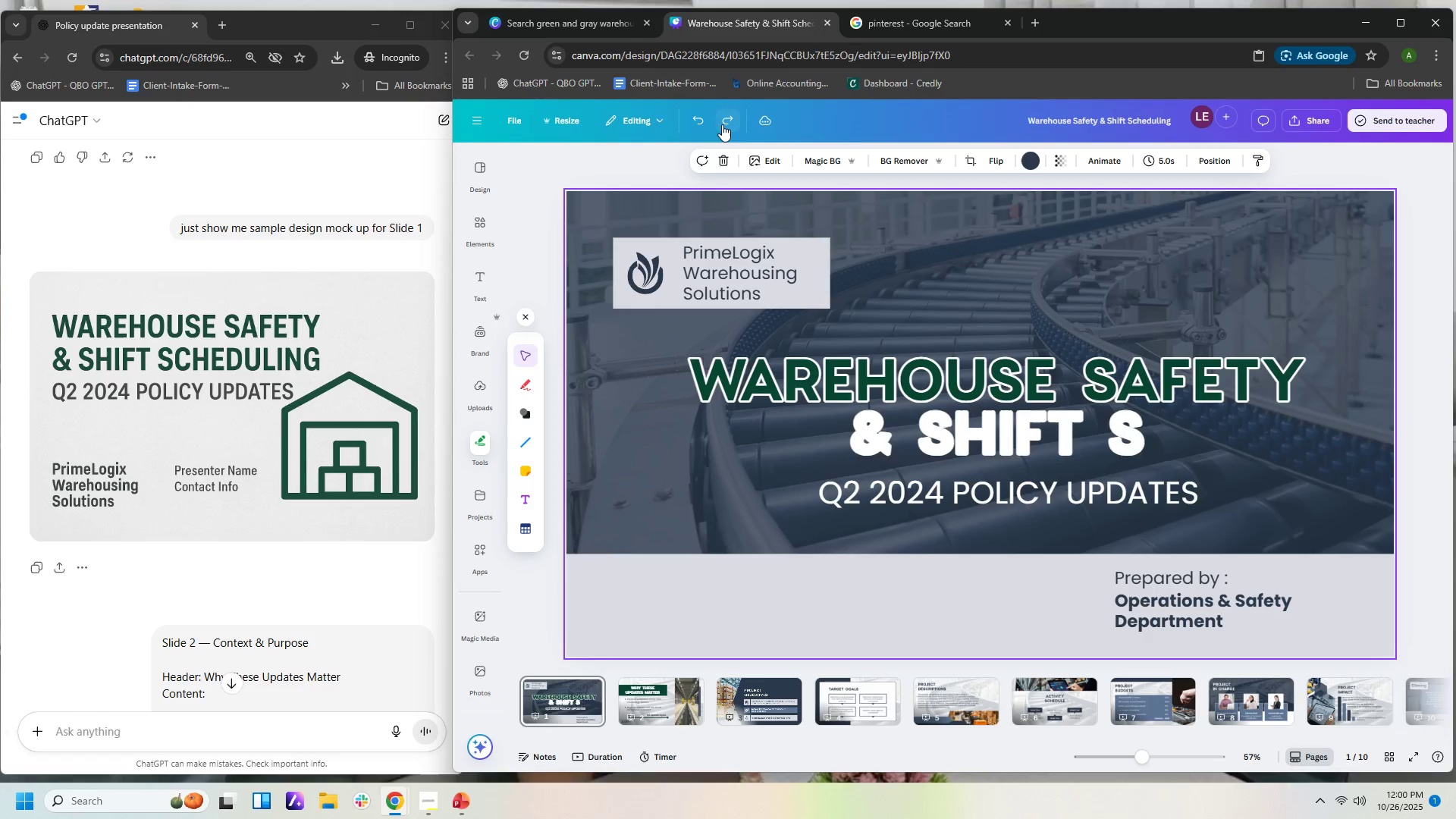 
triple_click([722, 124])
 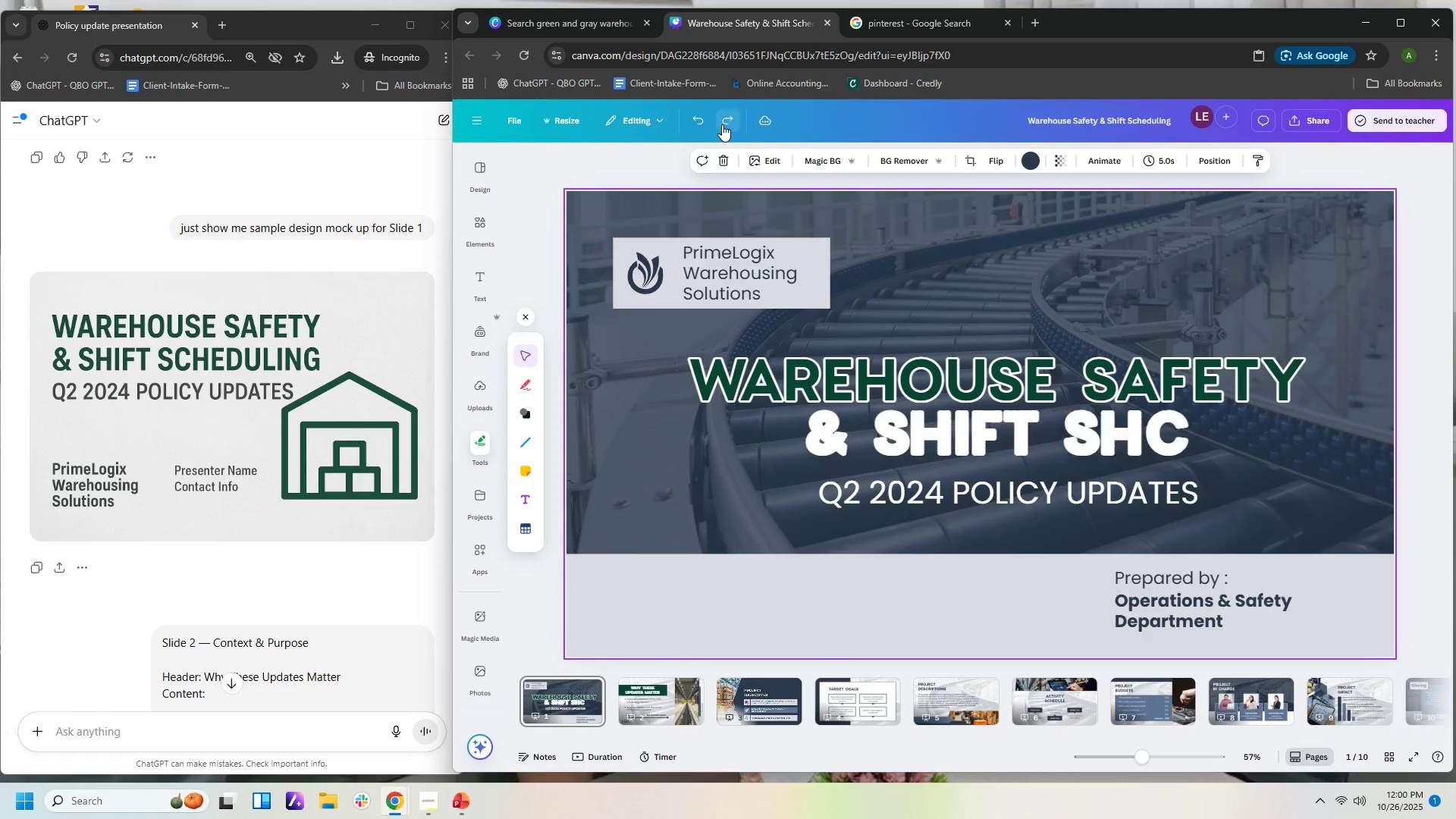 
triple_click([722, 124])
 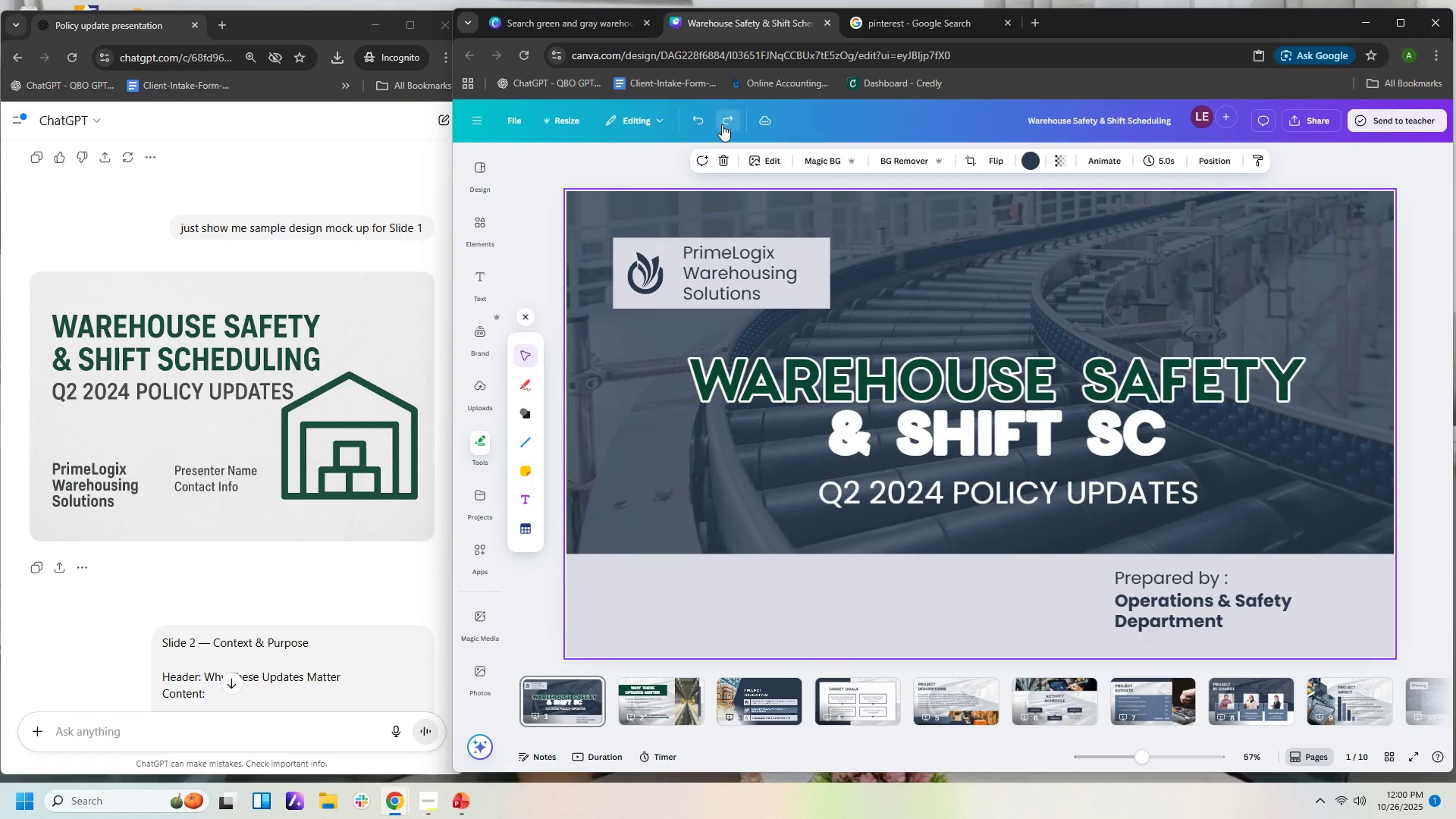 
triple_click([722, 124])
 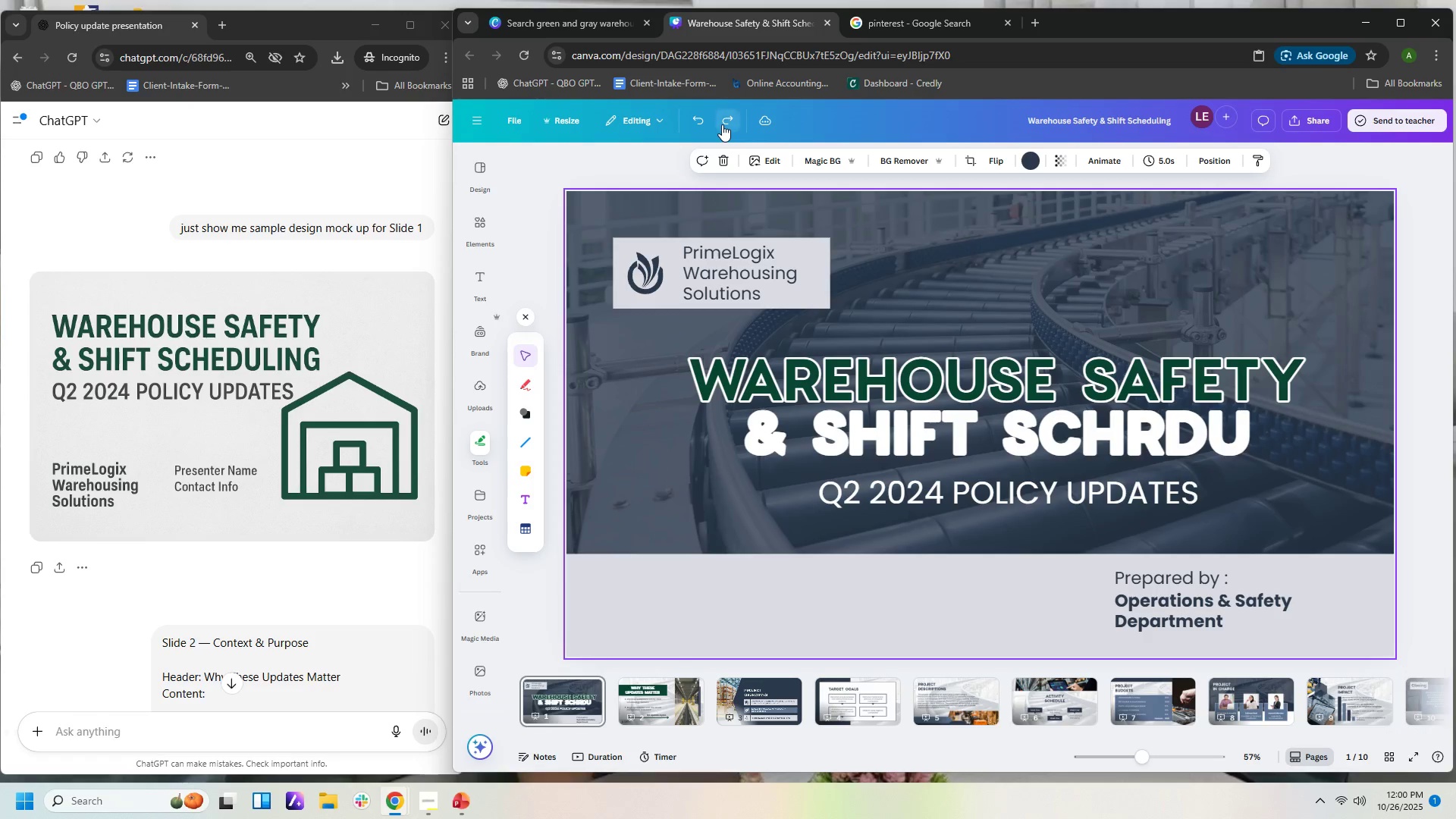 
triple_click([722, 124])
 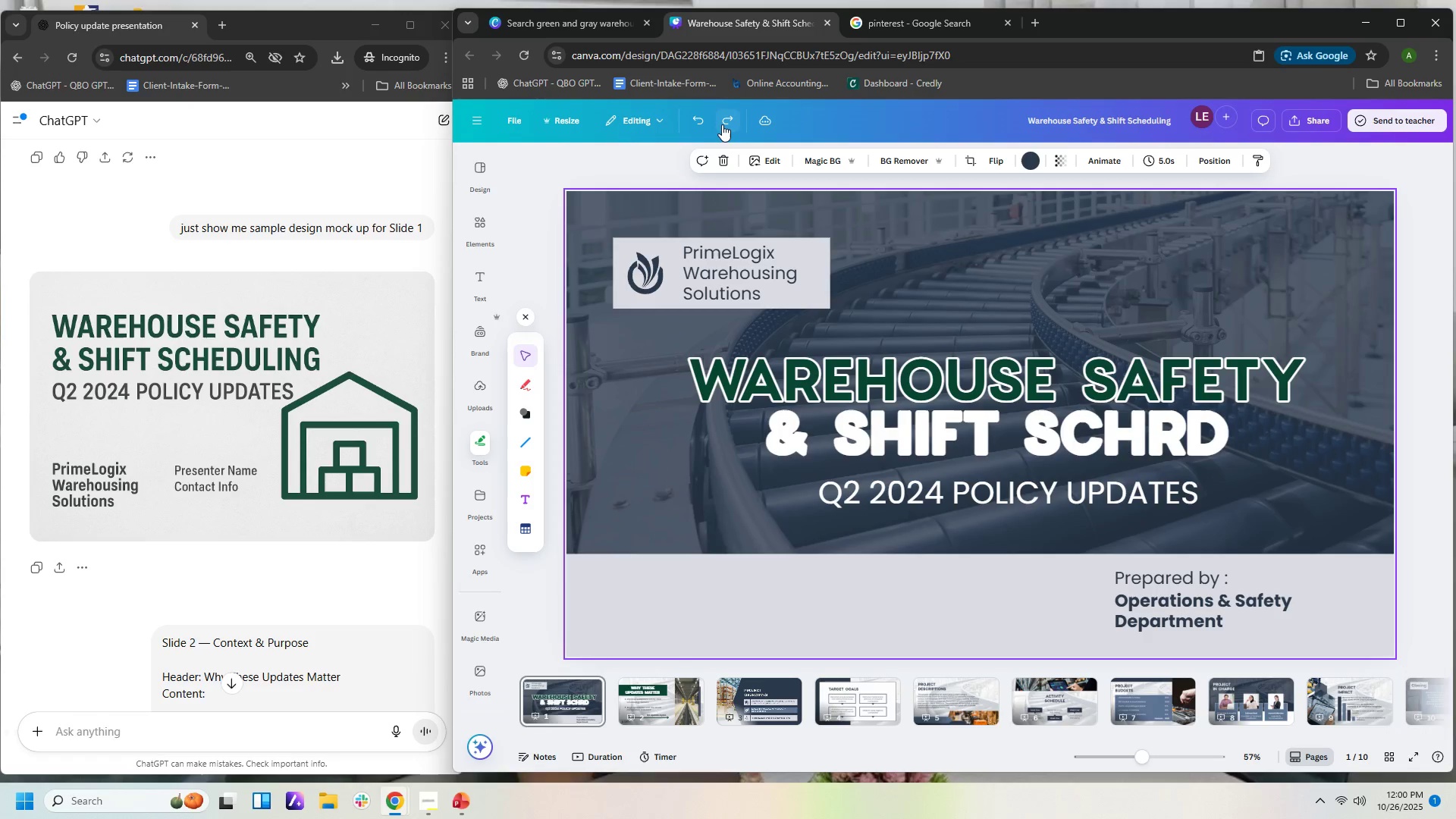 
triple_click([722, 124])
 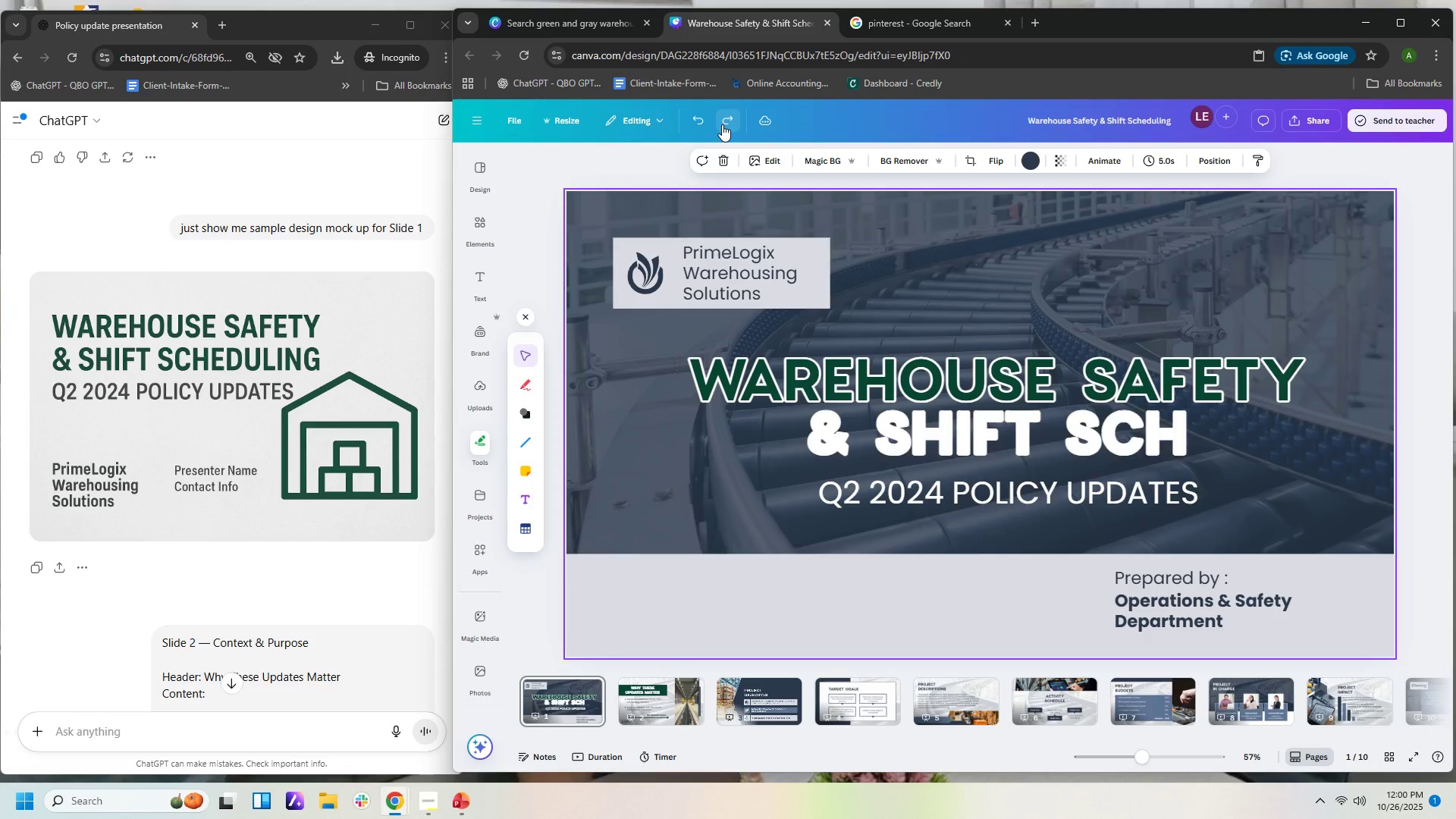 
triple_click([722, 124])
 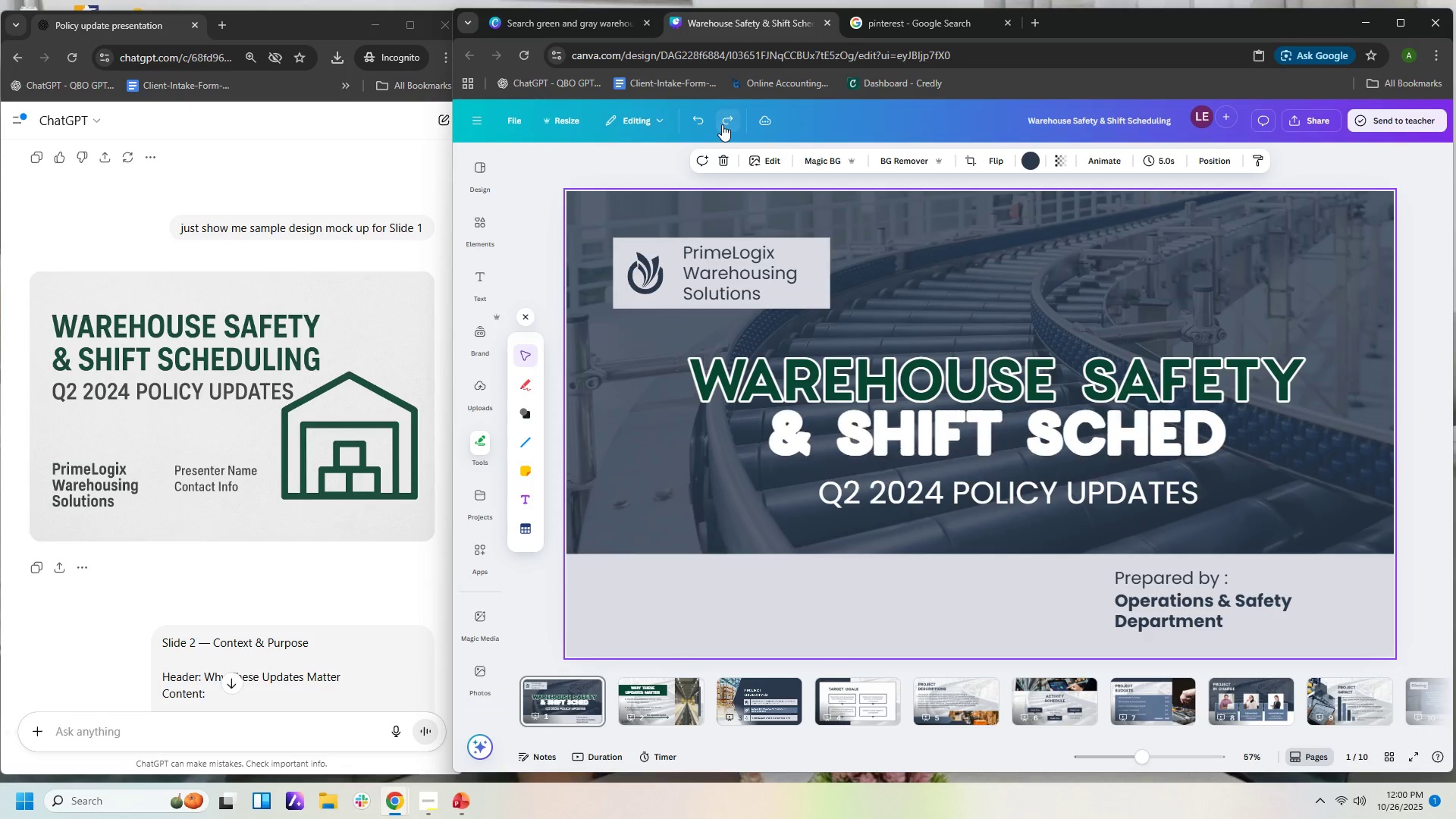 
triple_click([722, 124])
 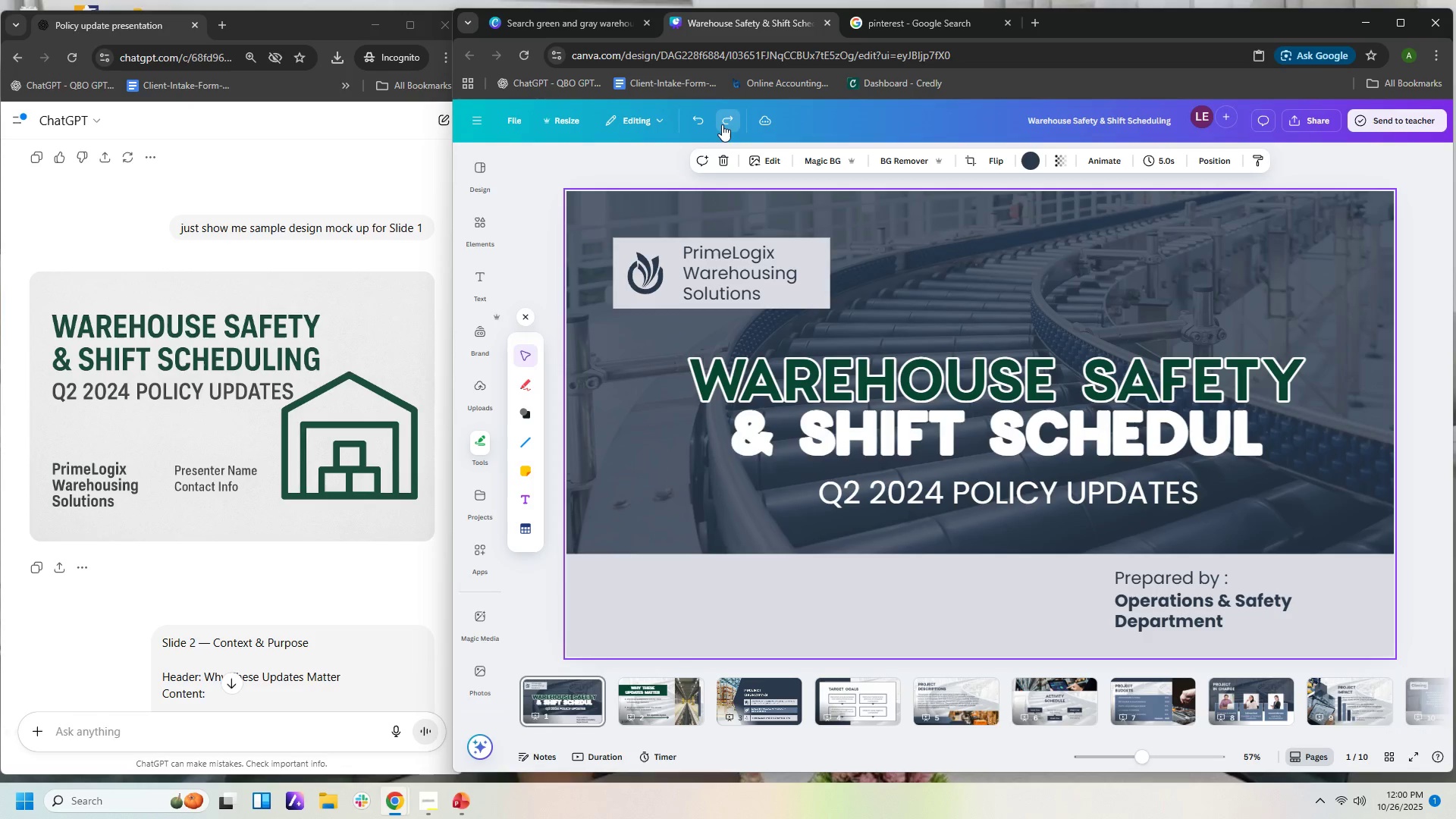 
triple_click([722, 124])
 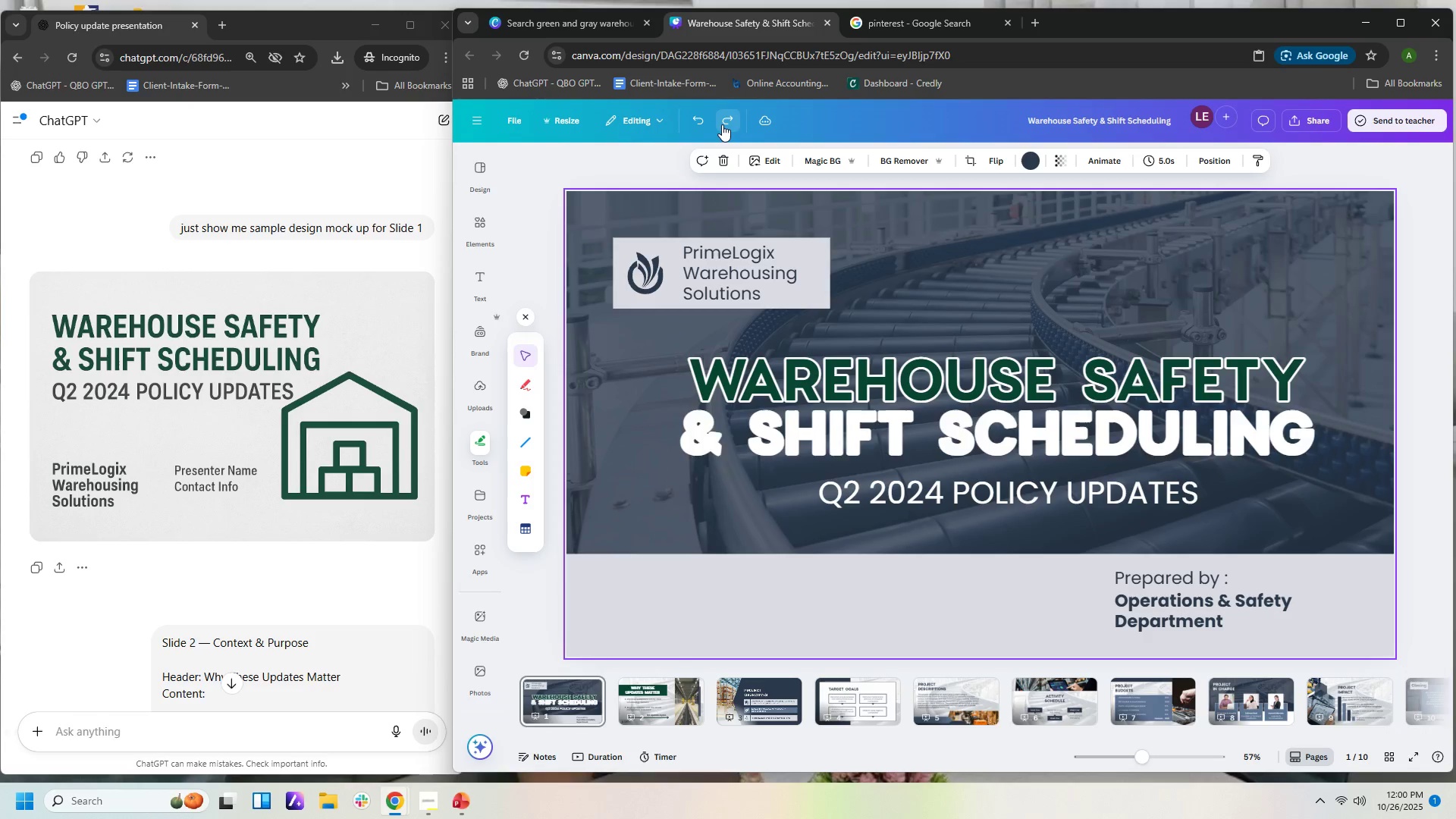 
triple_click([722, 124])
 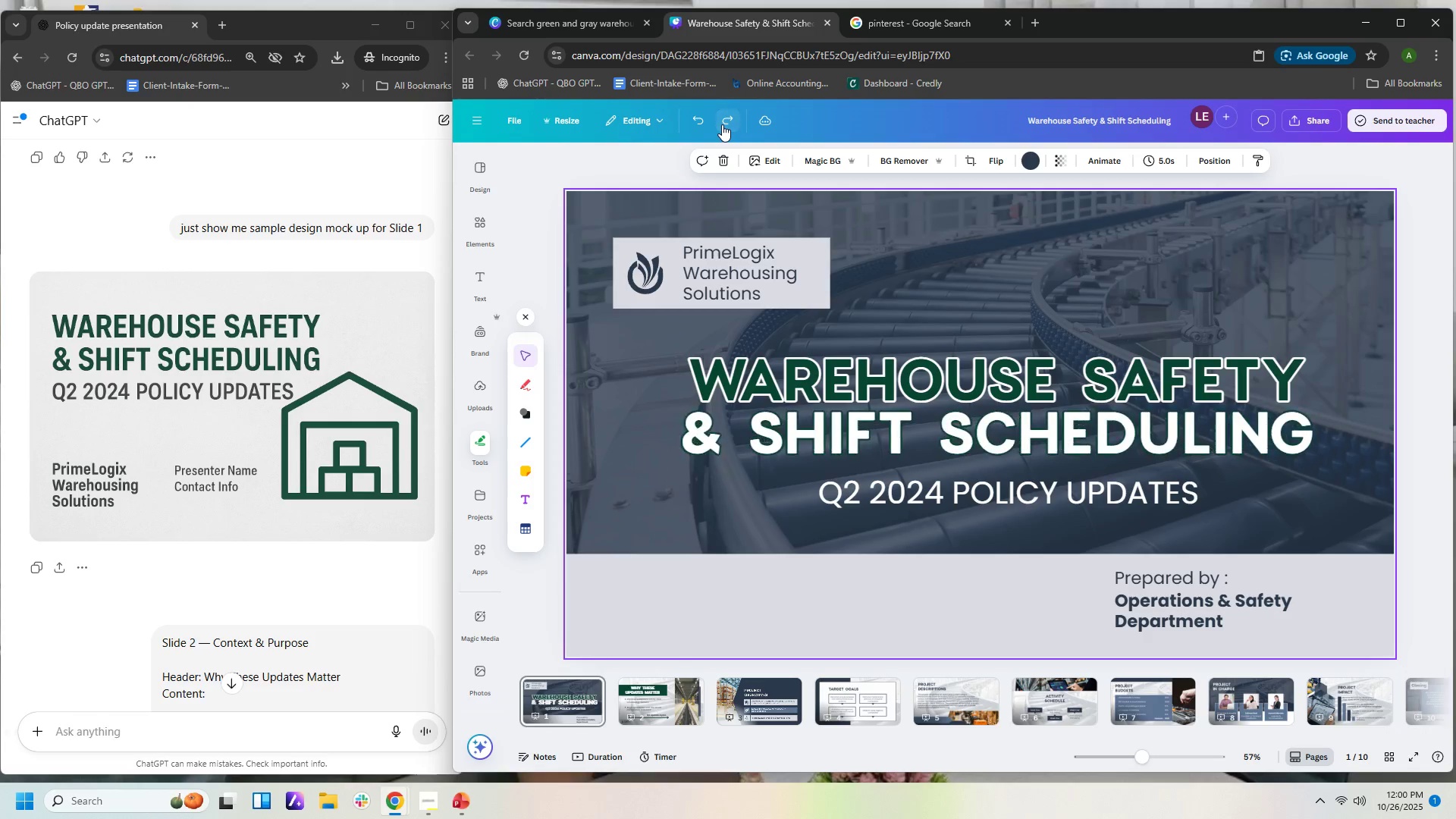 
triple_click([722, 124])
 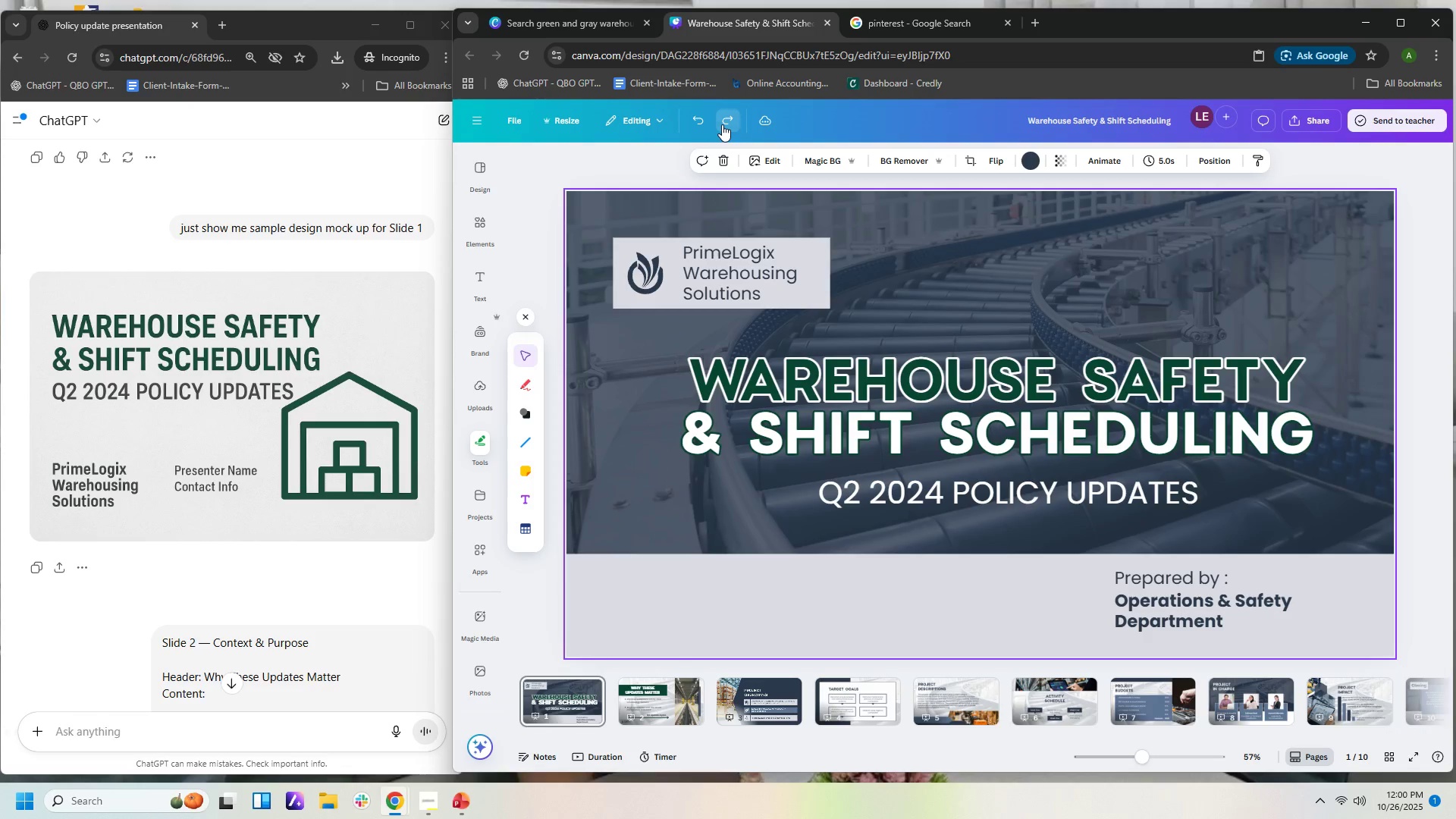 
triple_click([722, 124])
 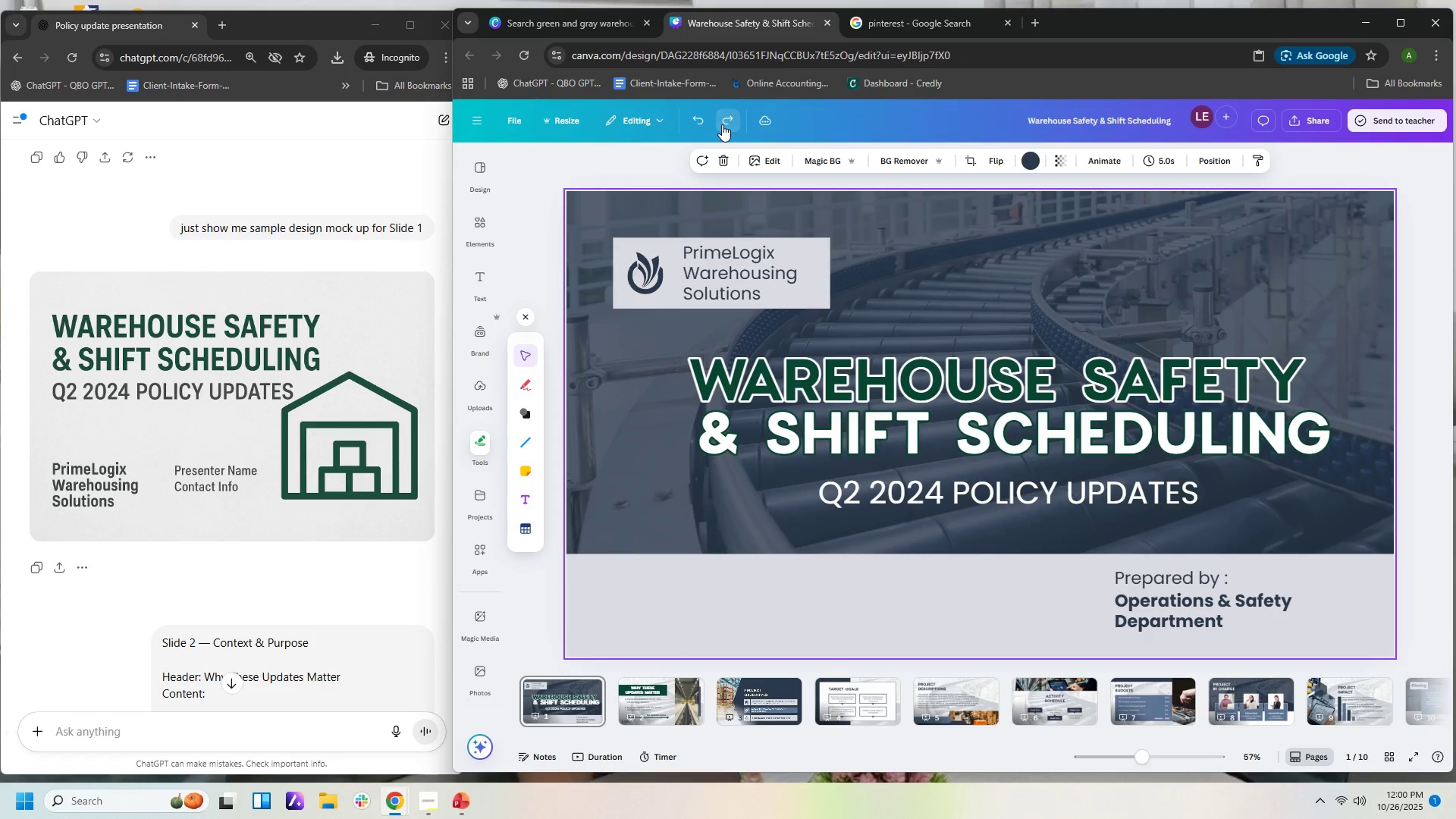 
triple_click([722, 124])
 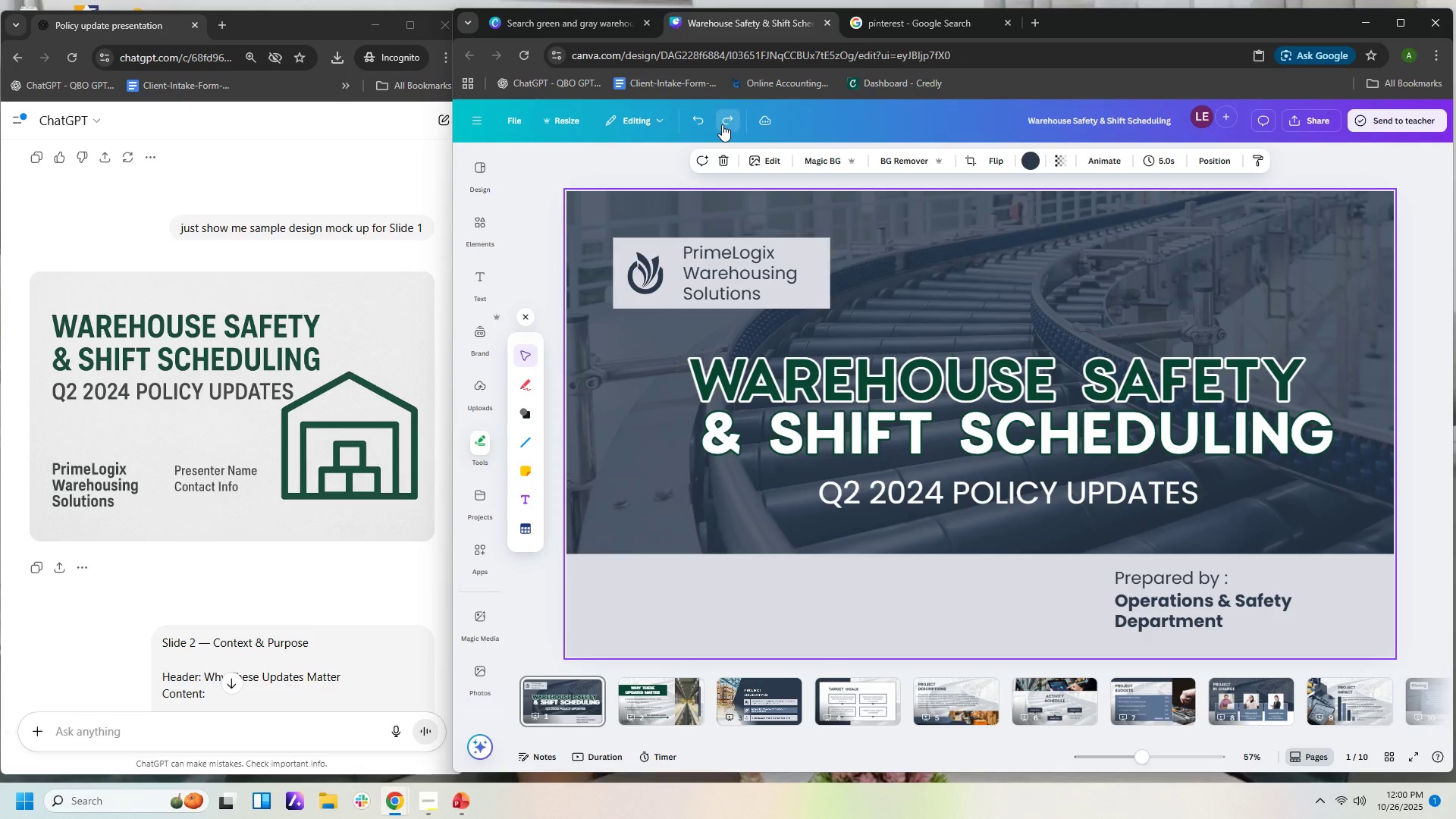 
triple_click([722, 124])
 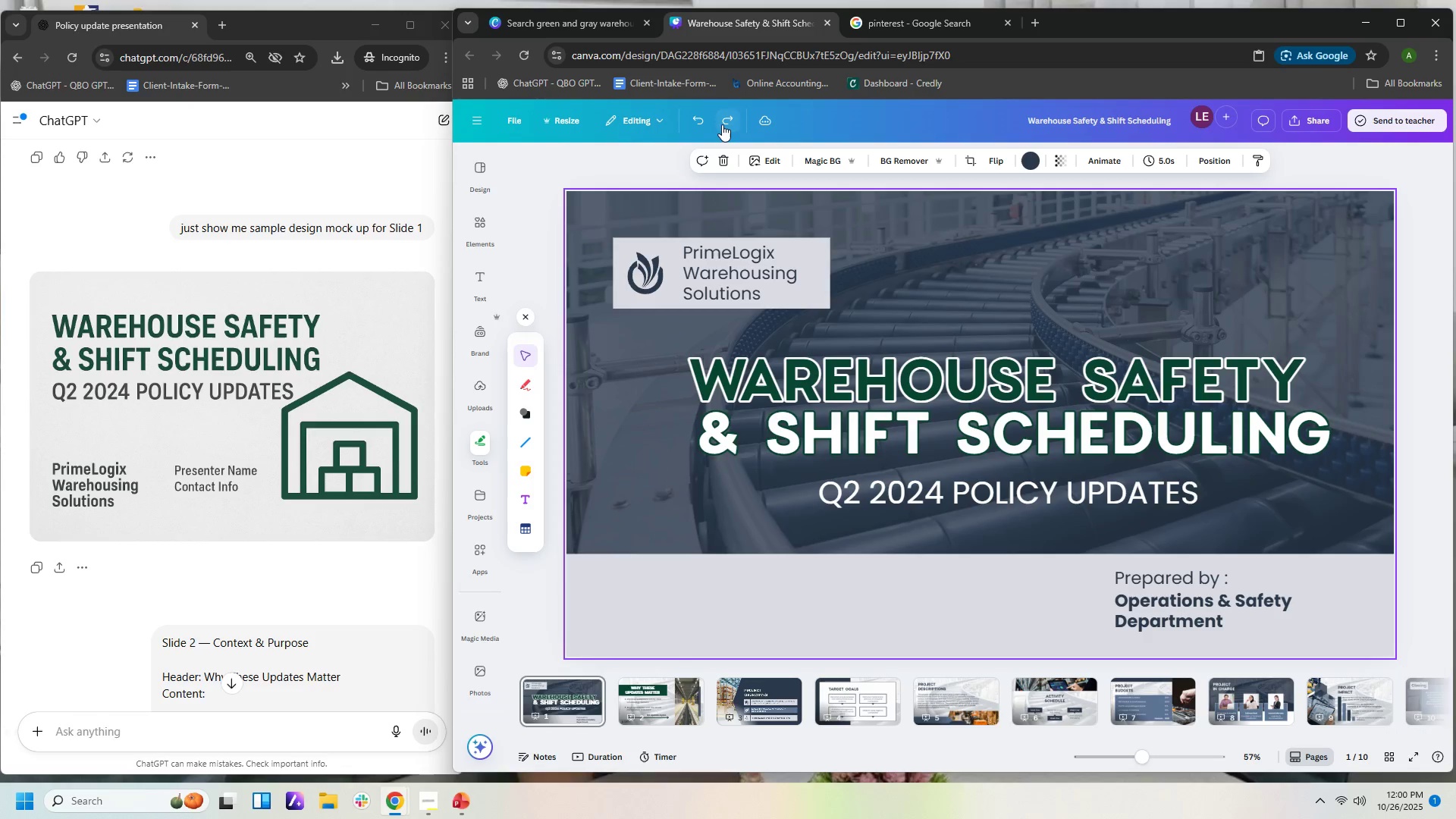 
triple_click([722, 124])
 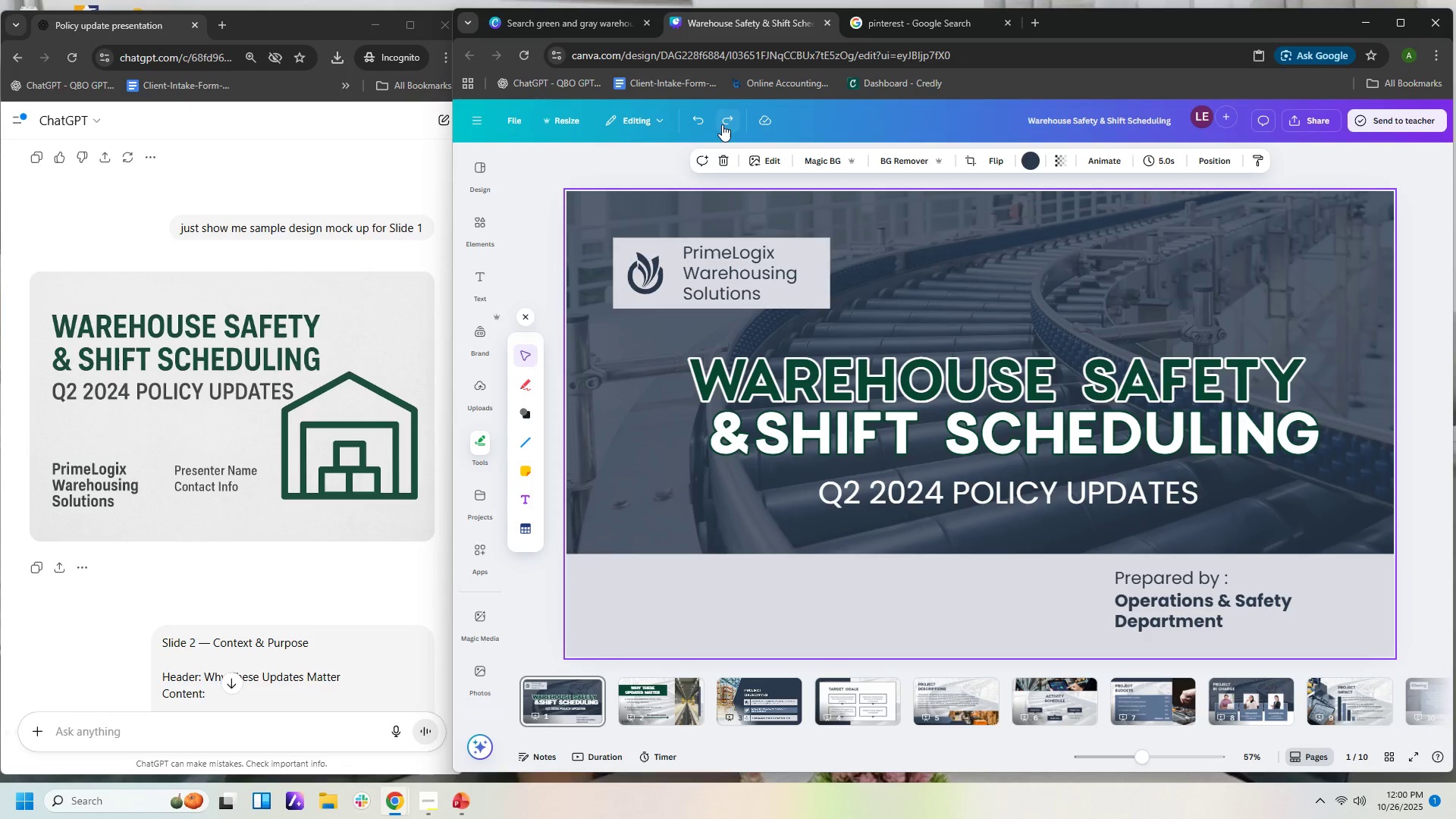 
left_click([722, 124])
 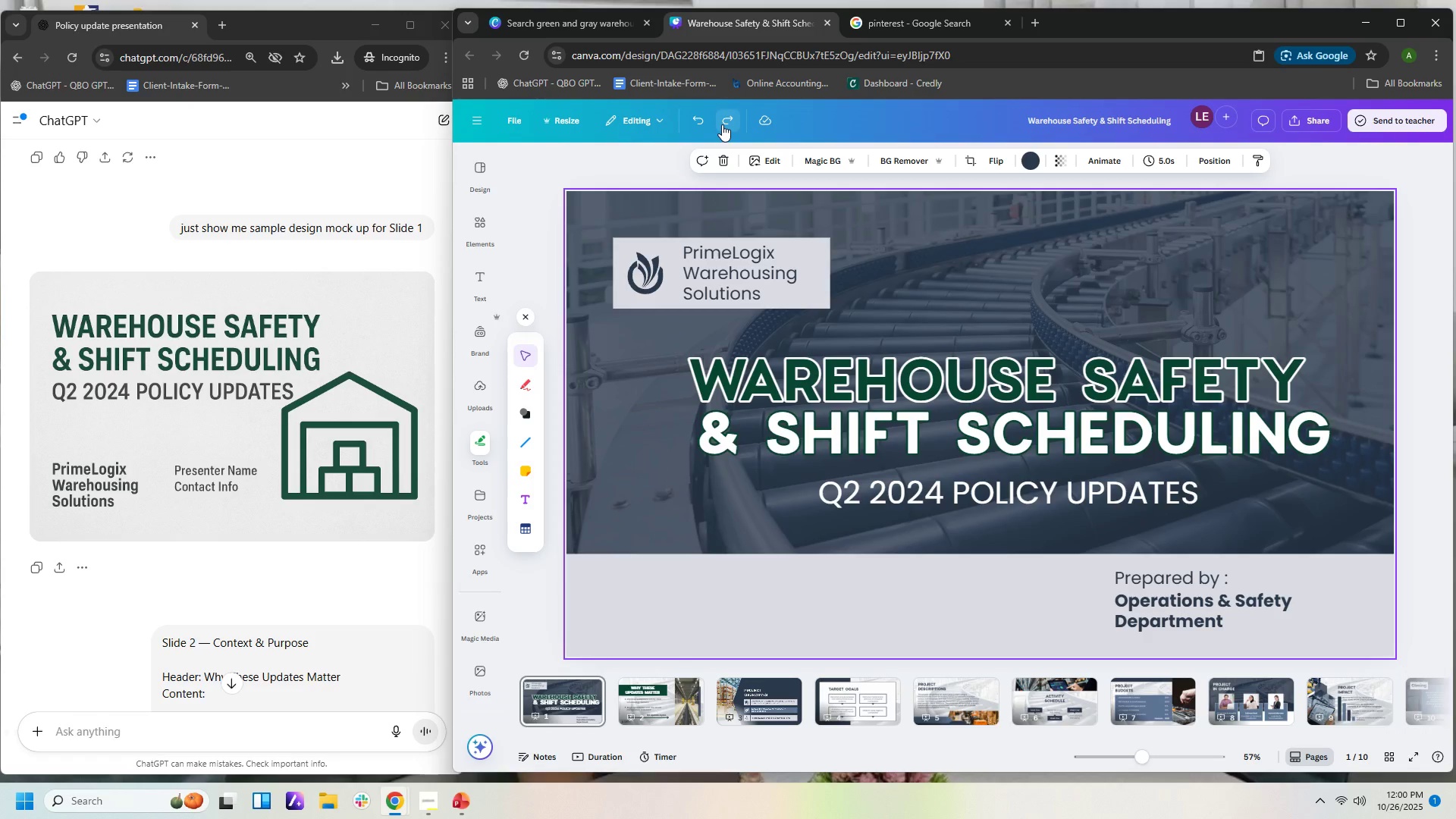 
left_click([722, 124])
 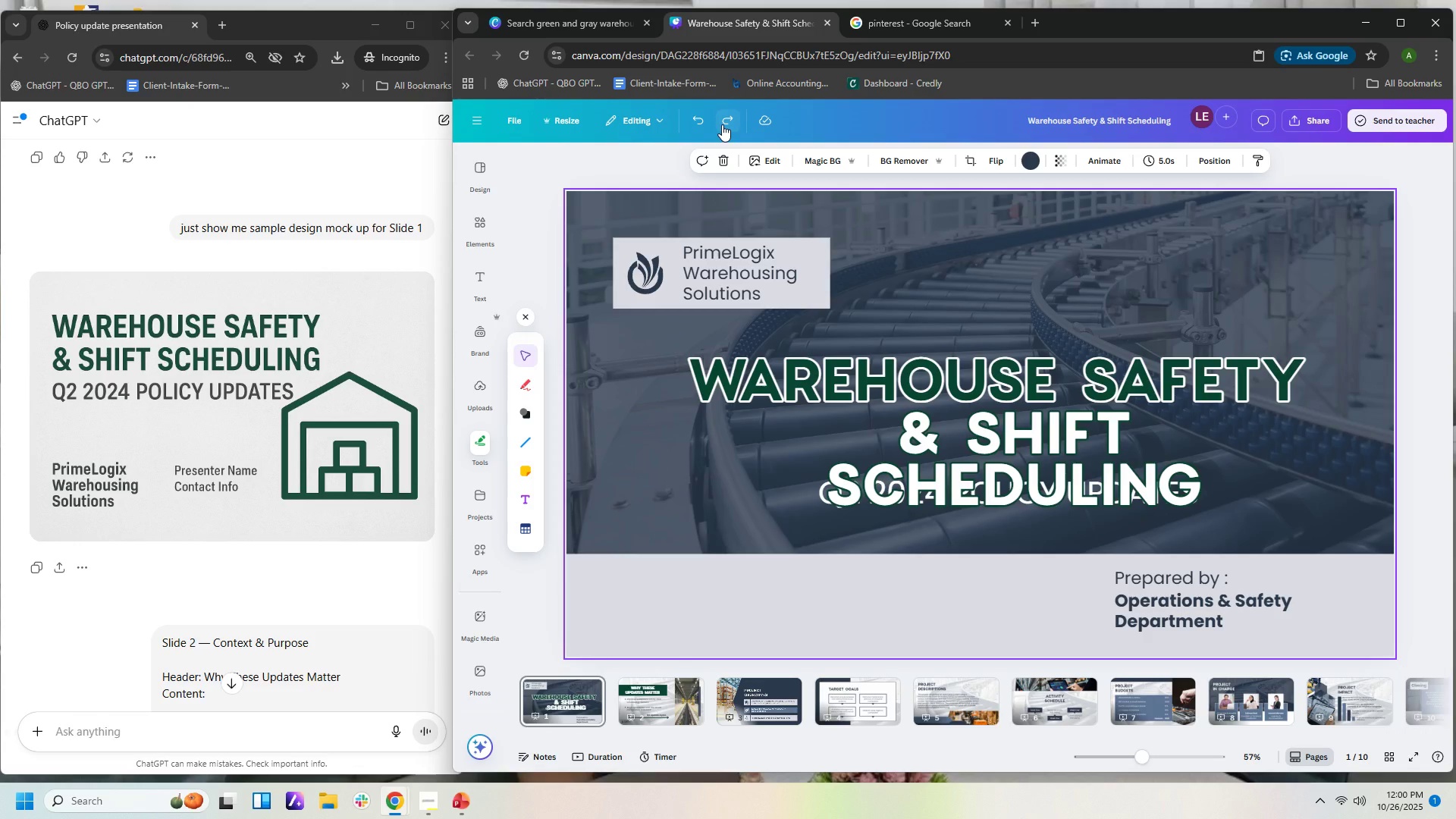 
left_click([722, 124])
 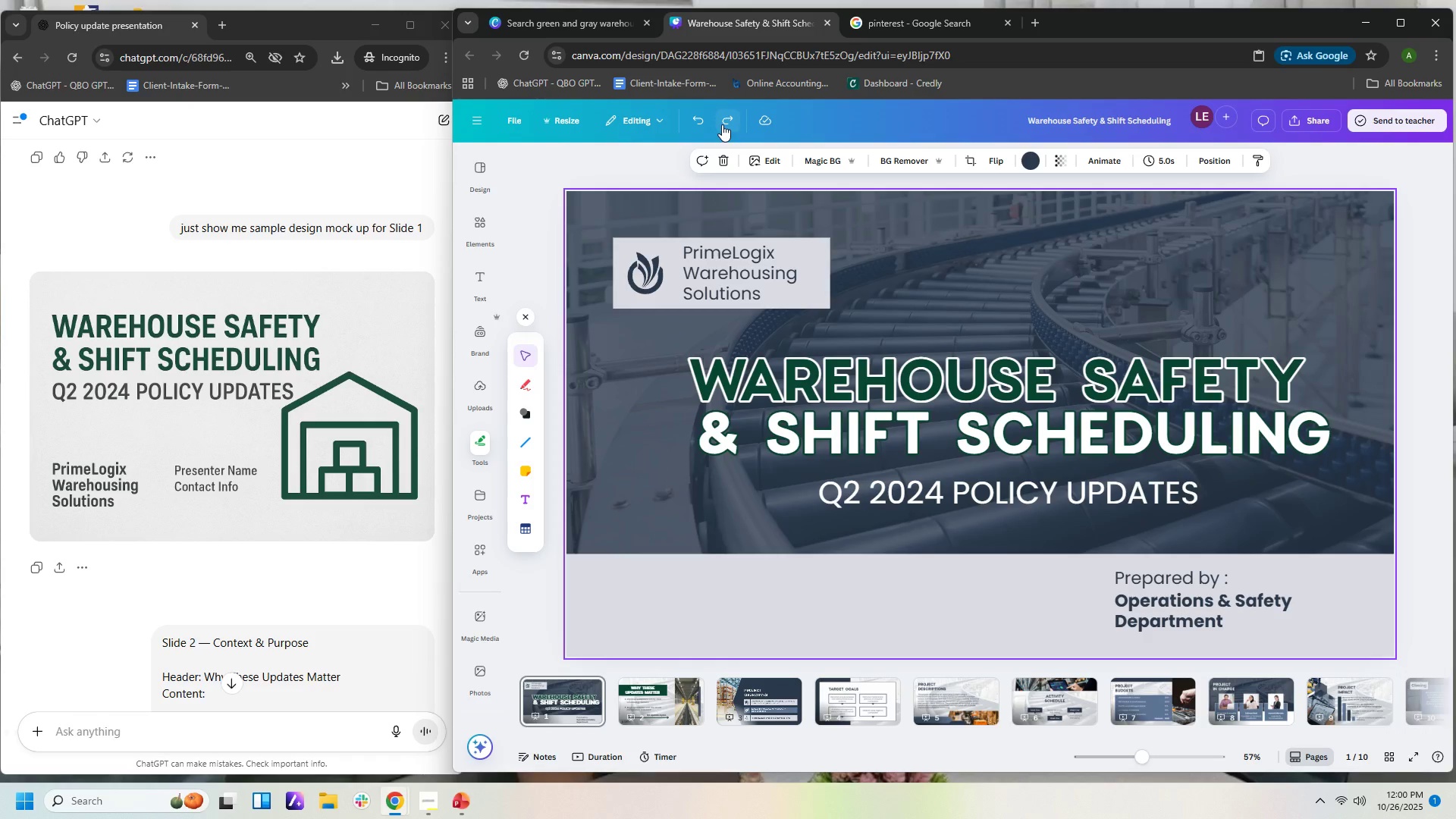 
left_click([722, 124])
 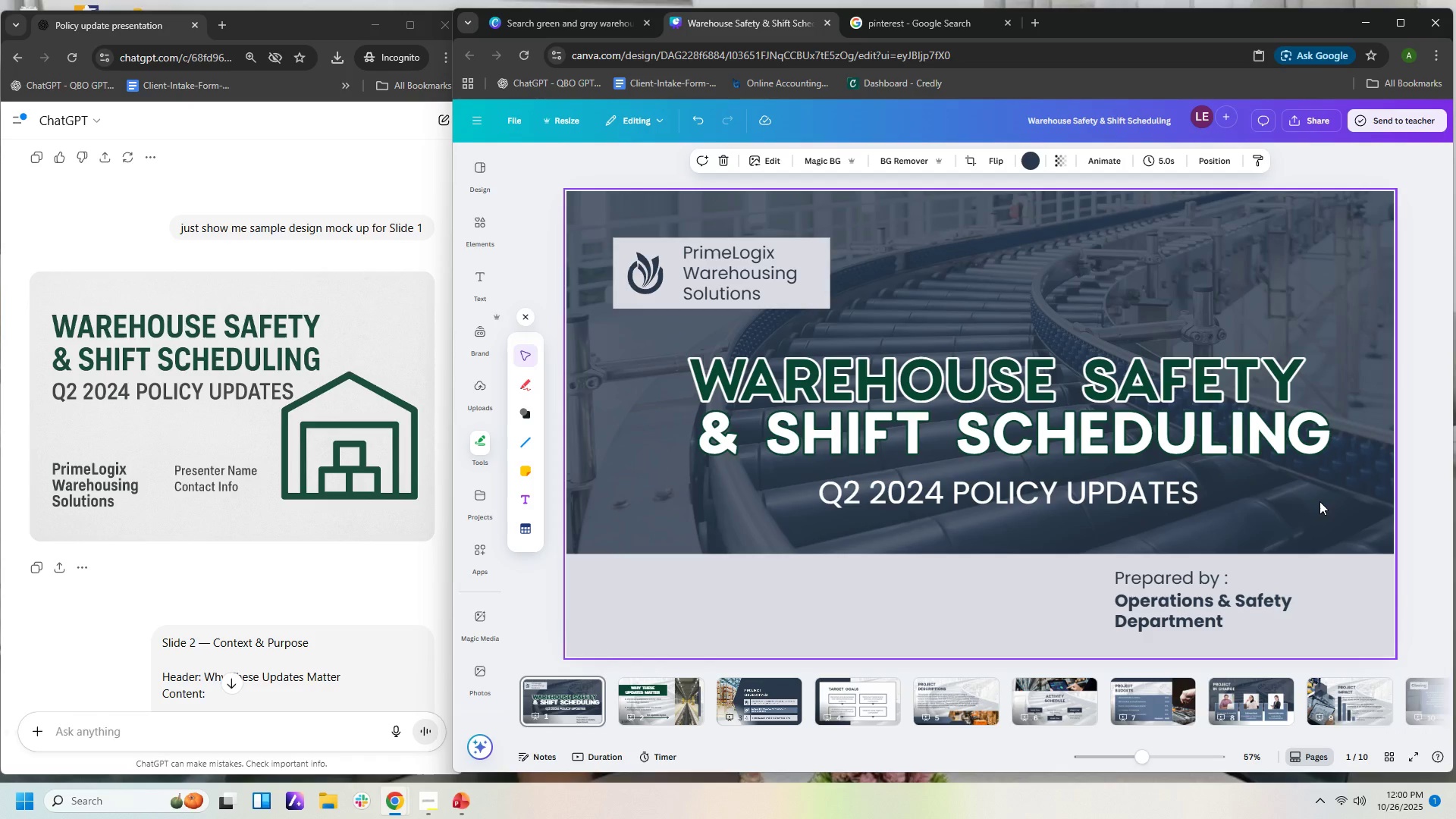 
left_click([1320, 501])
 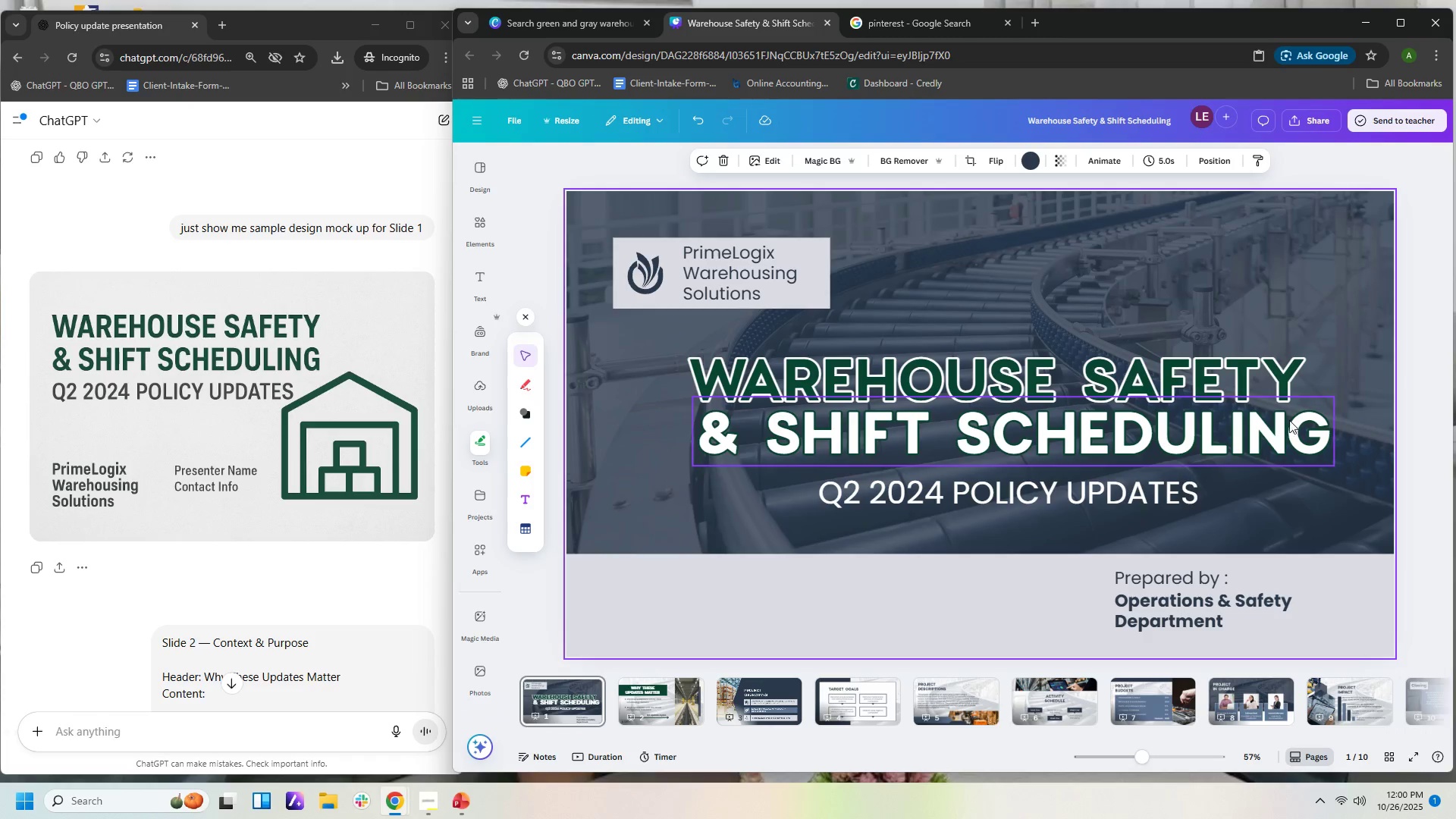 
left_click([1286, 423])
 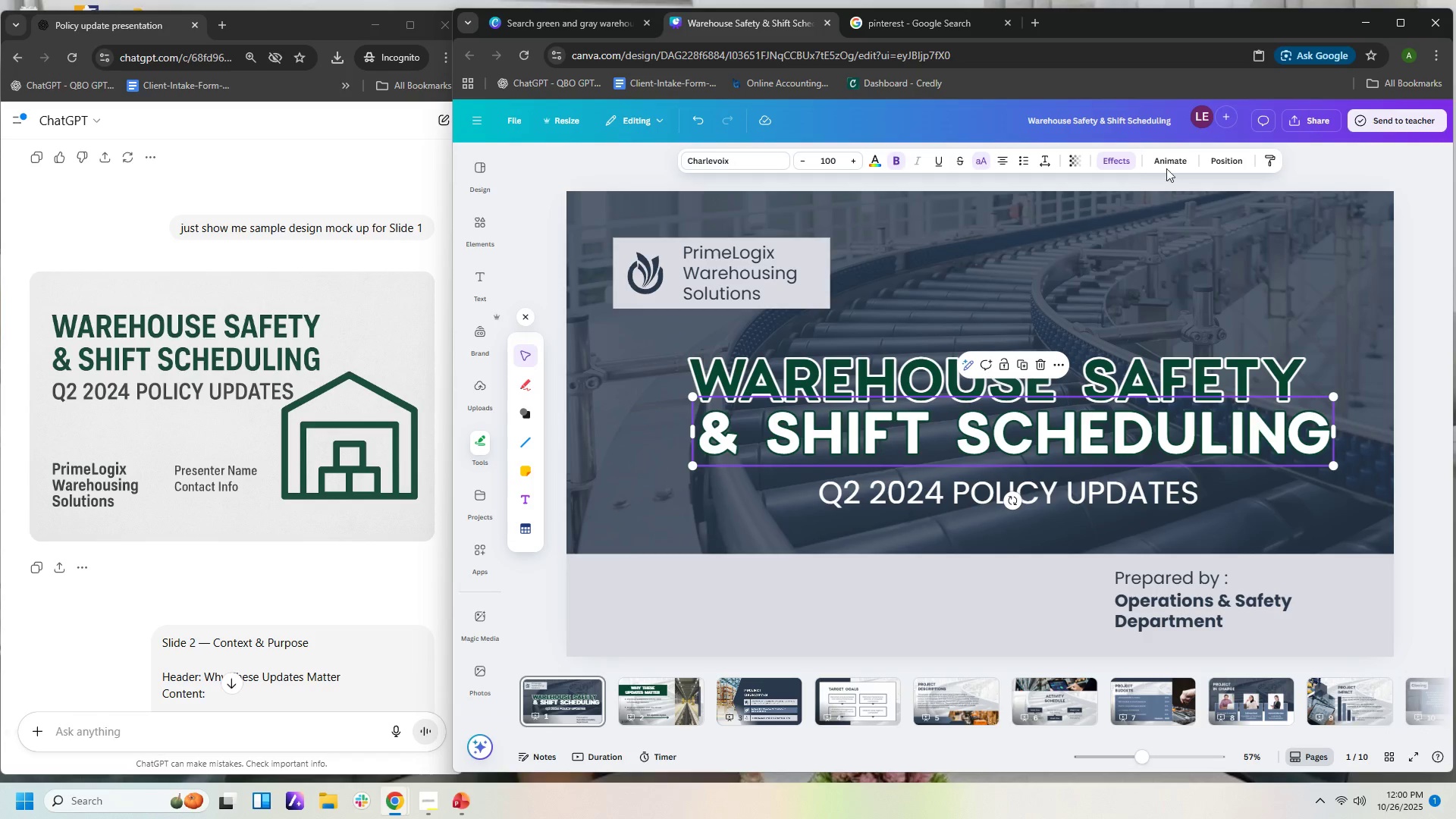 
left_click([1106, 162])
 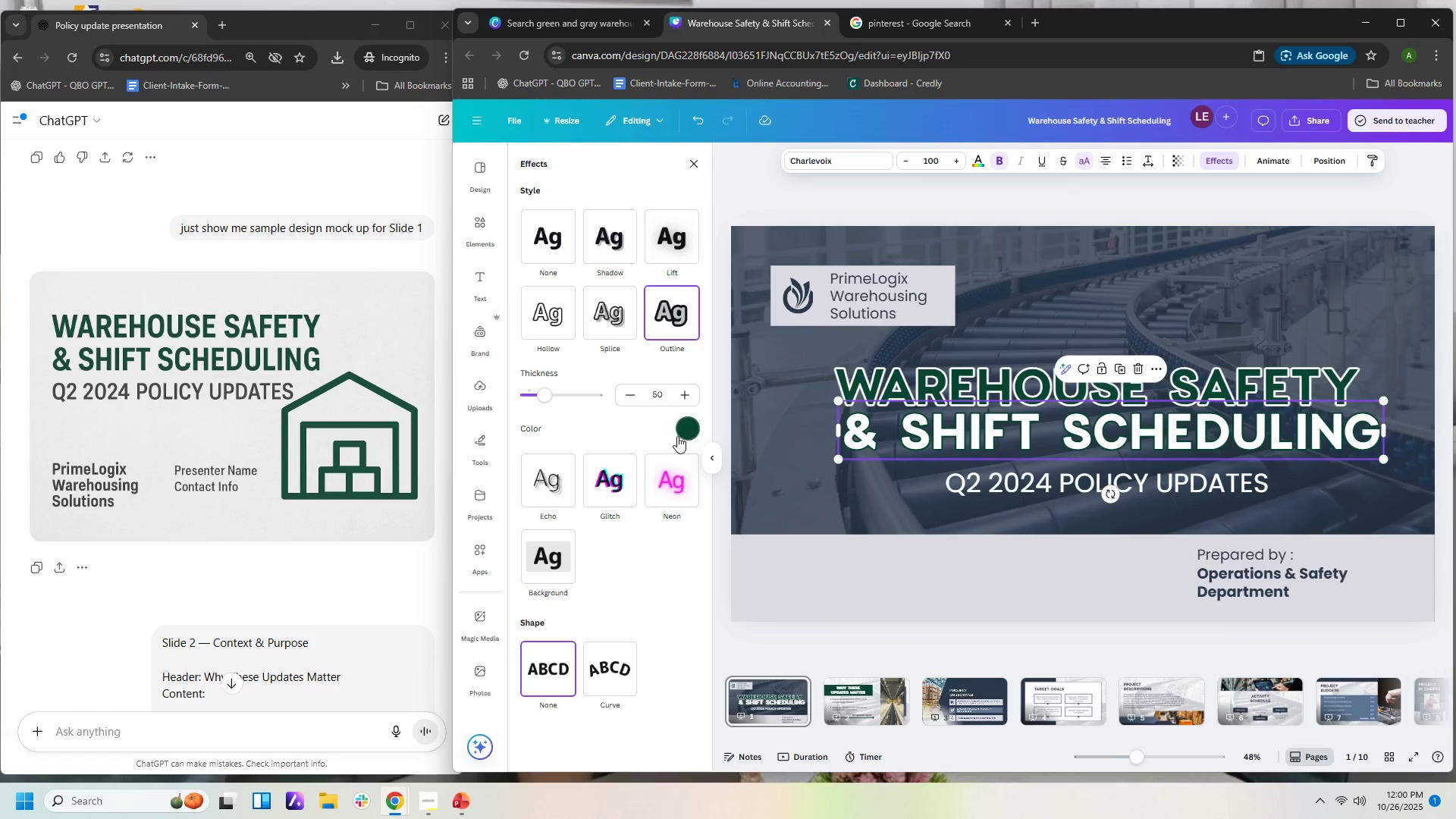 
left_click([687, 431])
 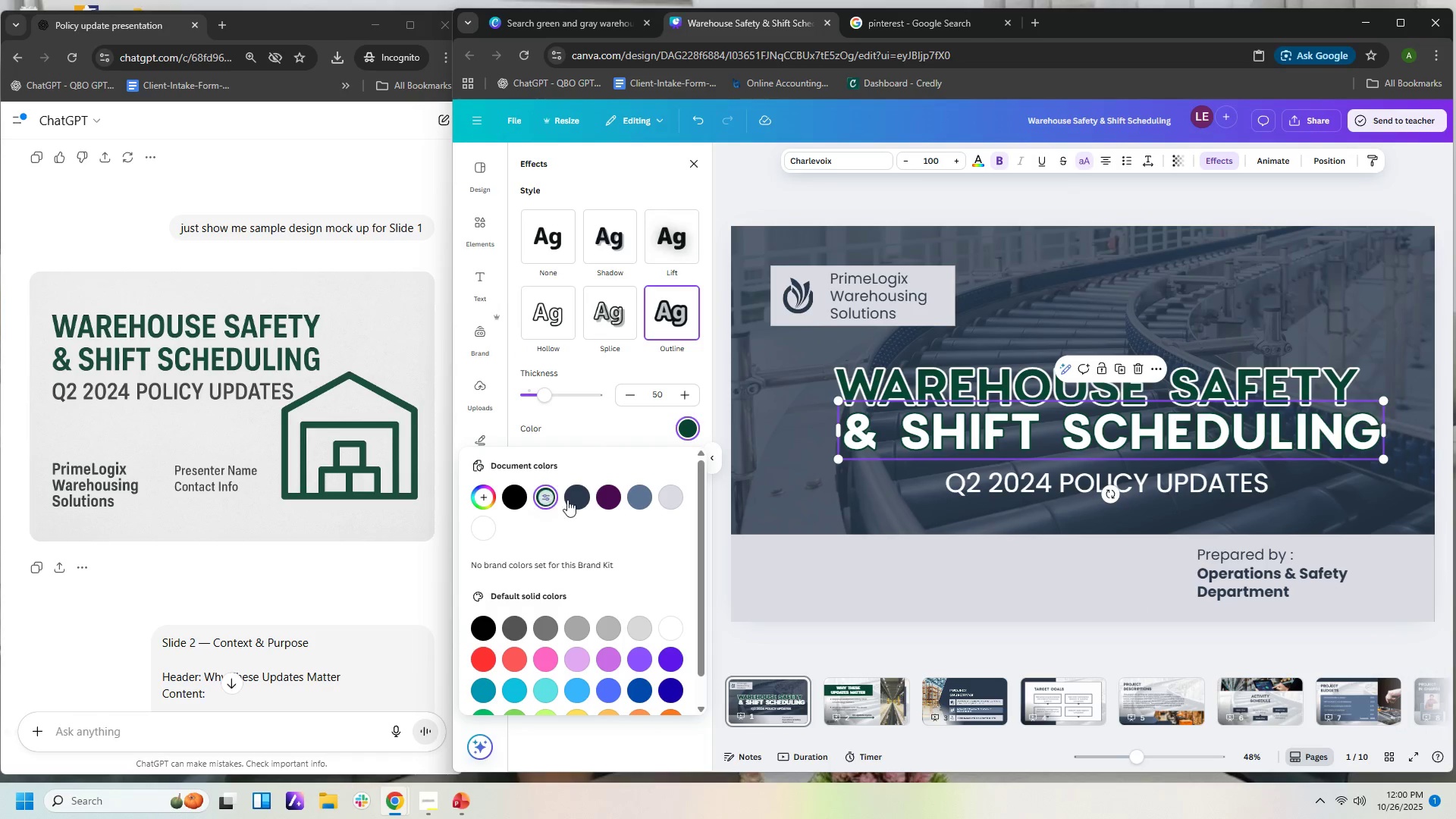 
left_click([576, 497])
 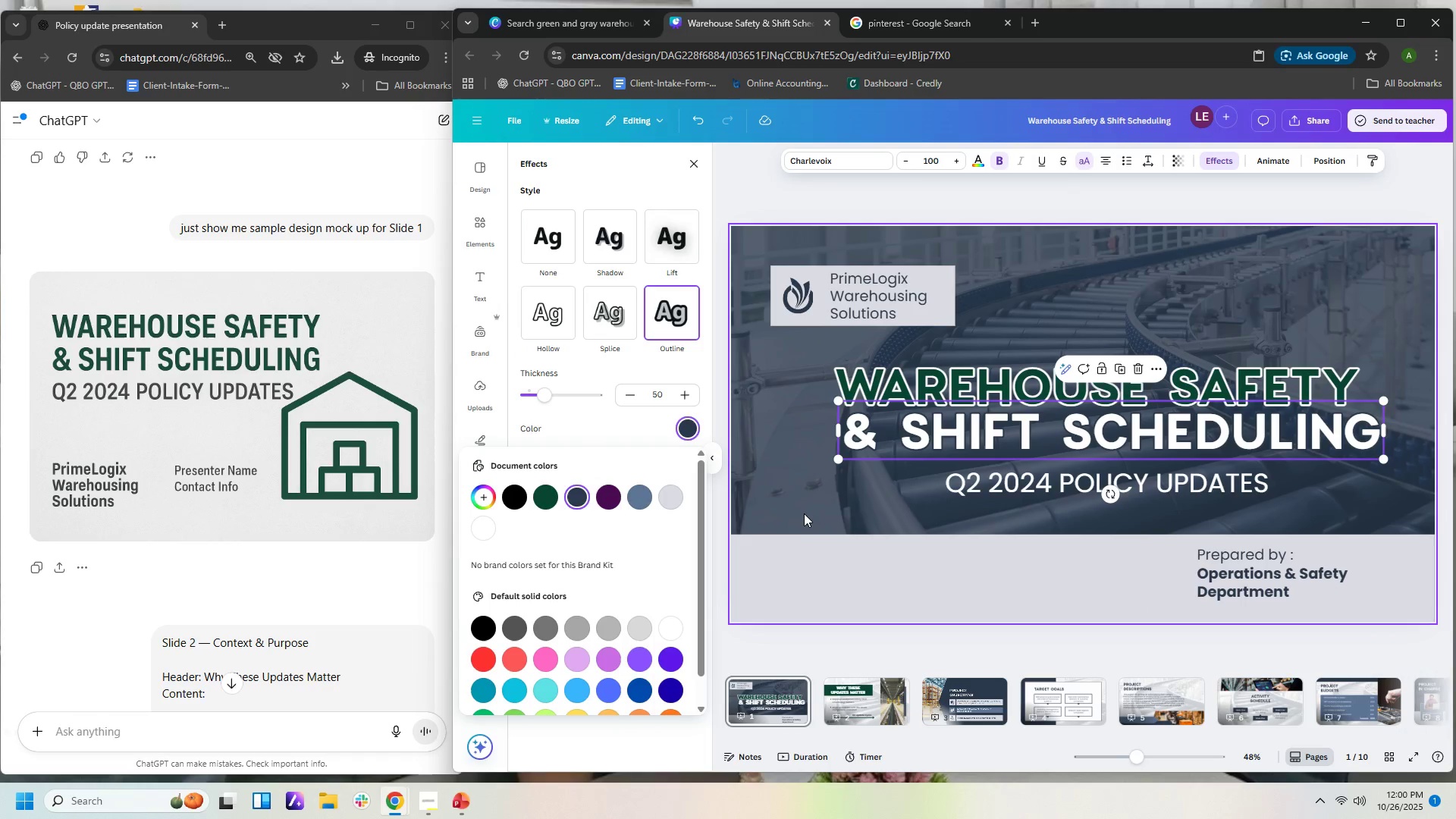 
left_click([804, 513])
 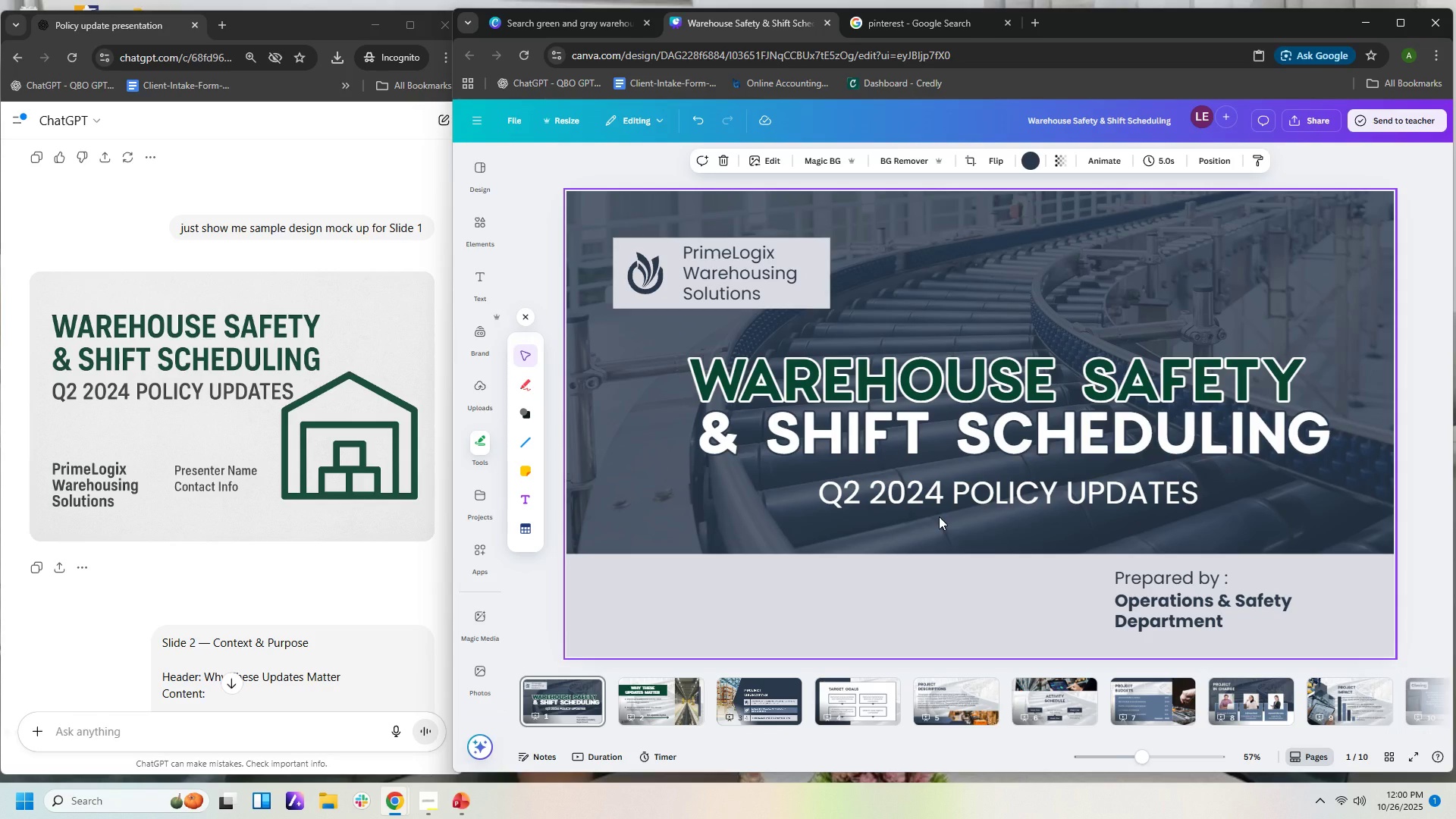 
wait(5.79)
 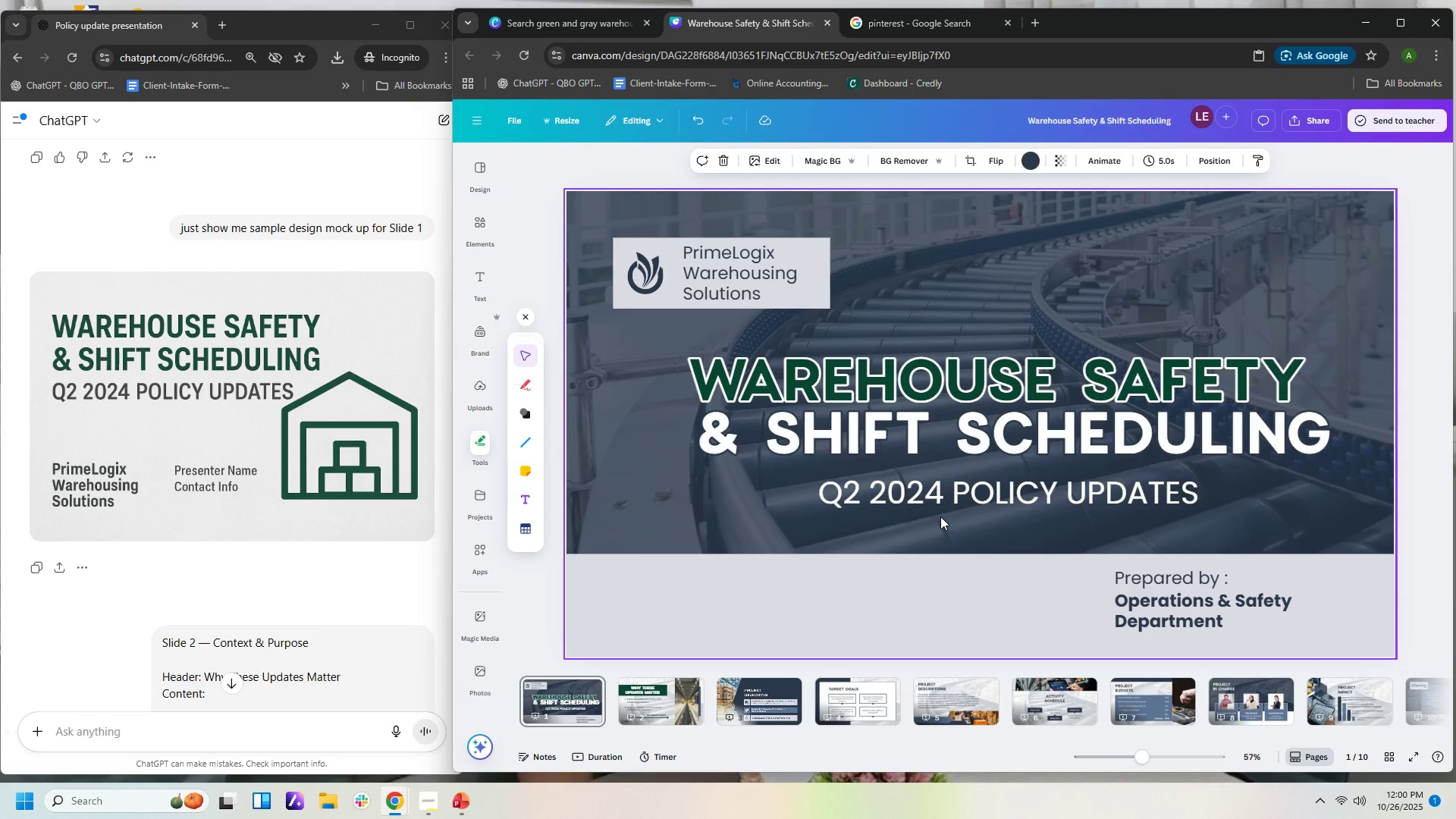 
left_click([1052, 423])
 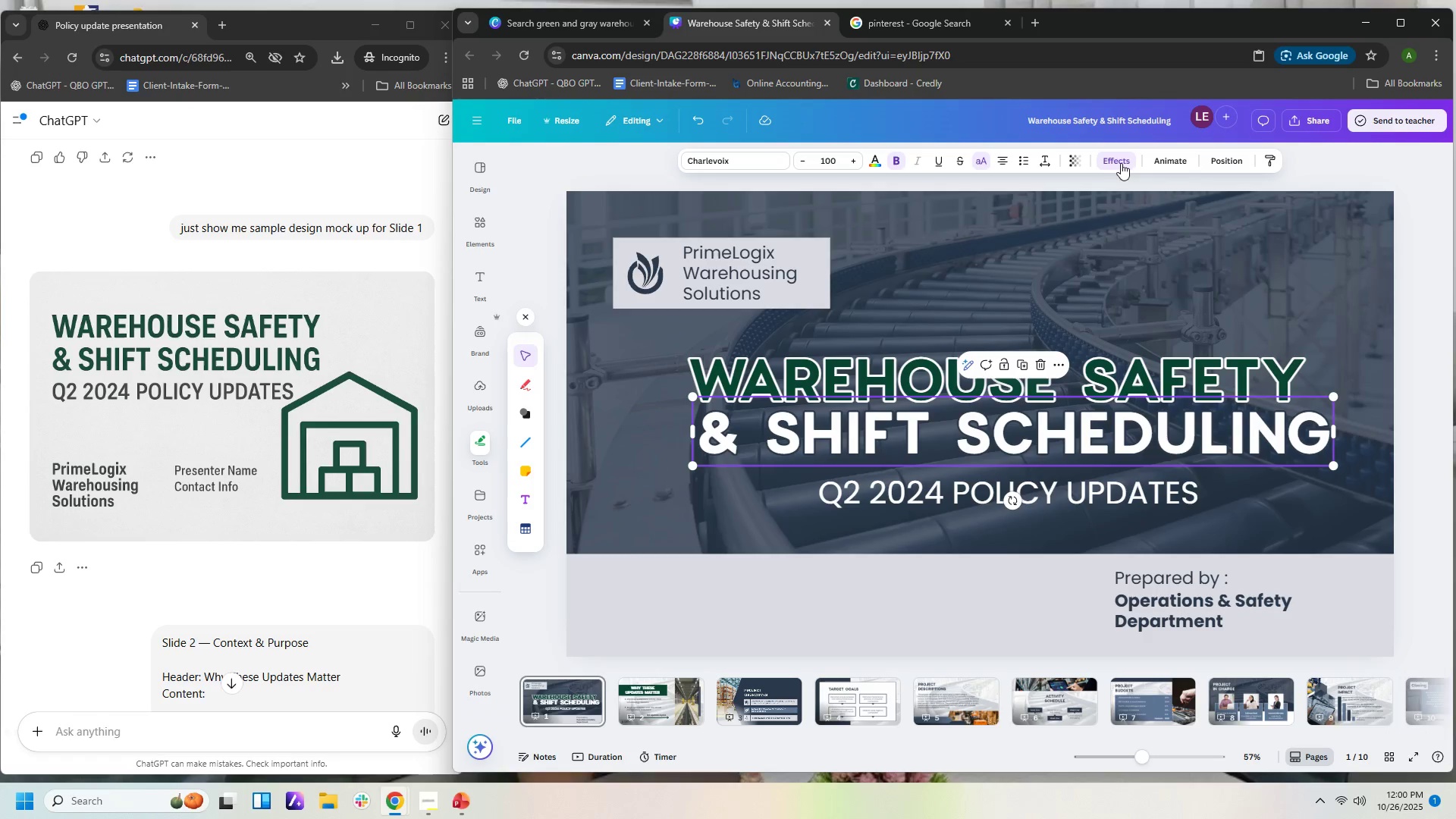 
left_click([1118, 163])
 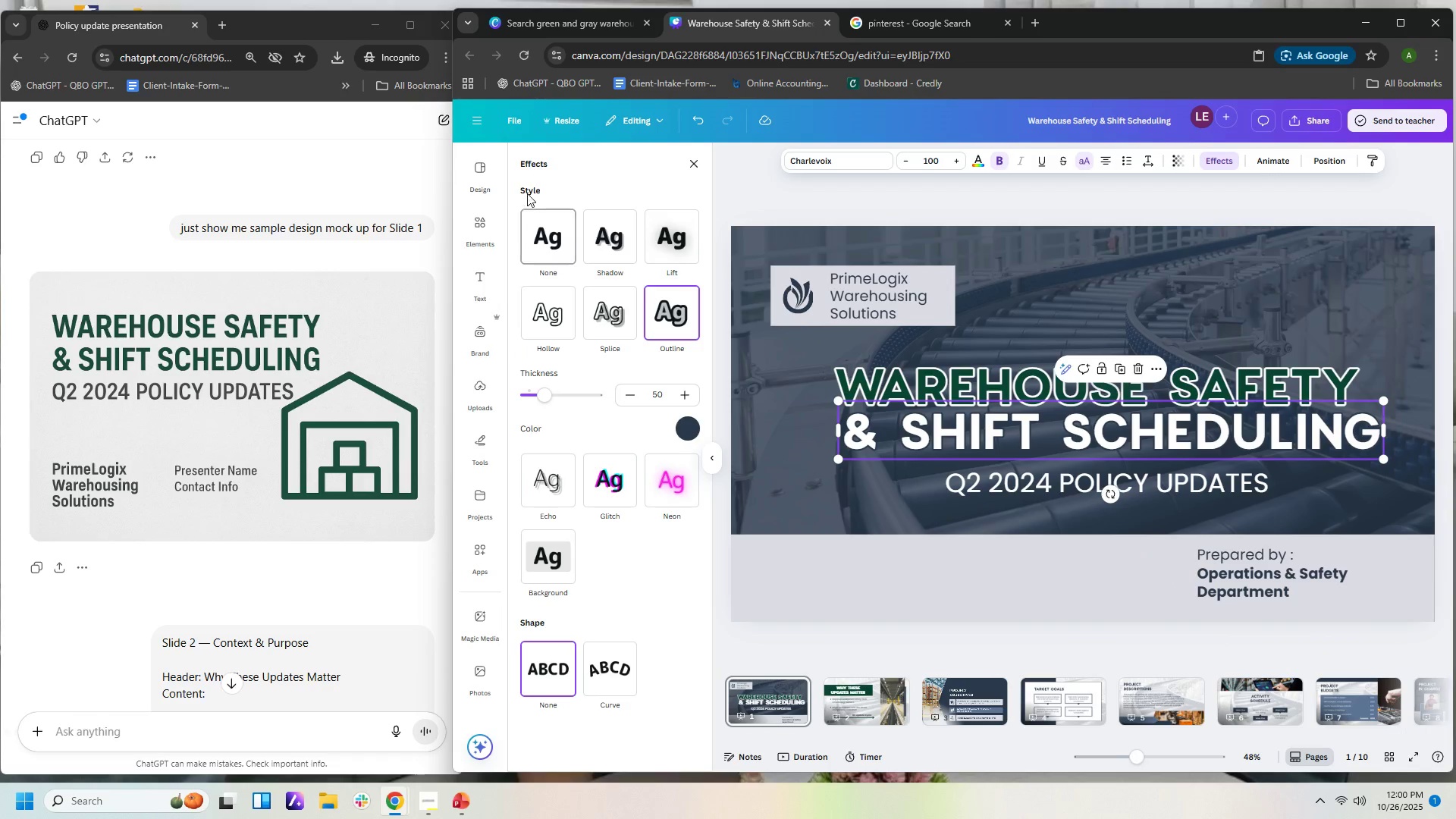 
scroll: coordinate [581, 267], scroll_direction: up, amount: 3.0
 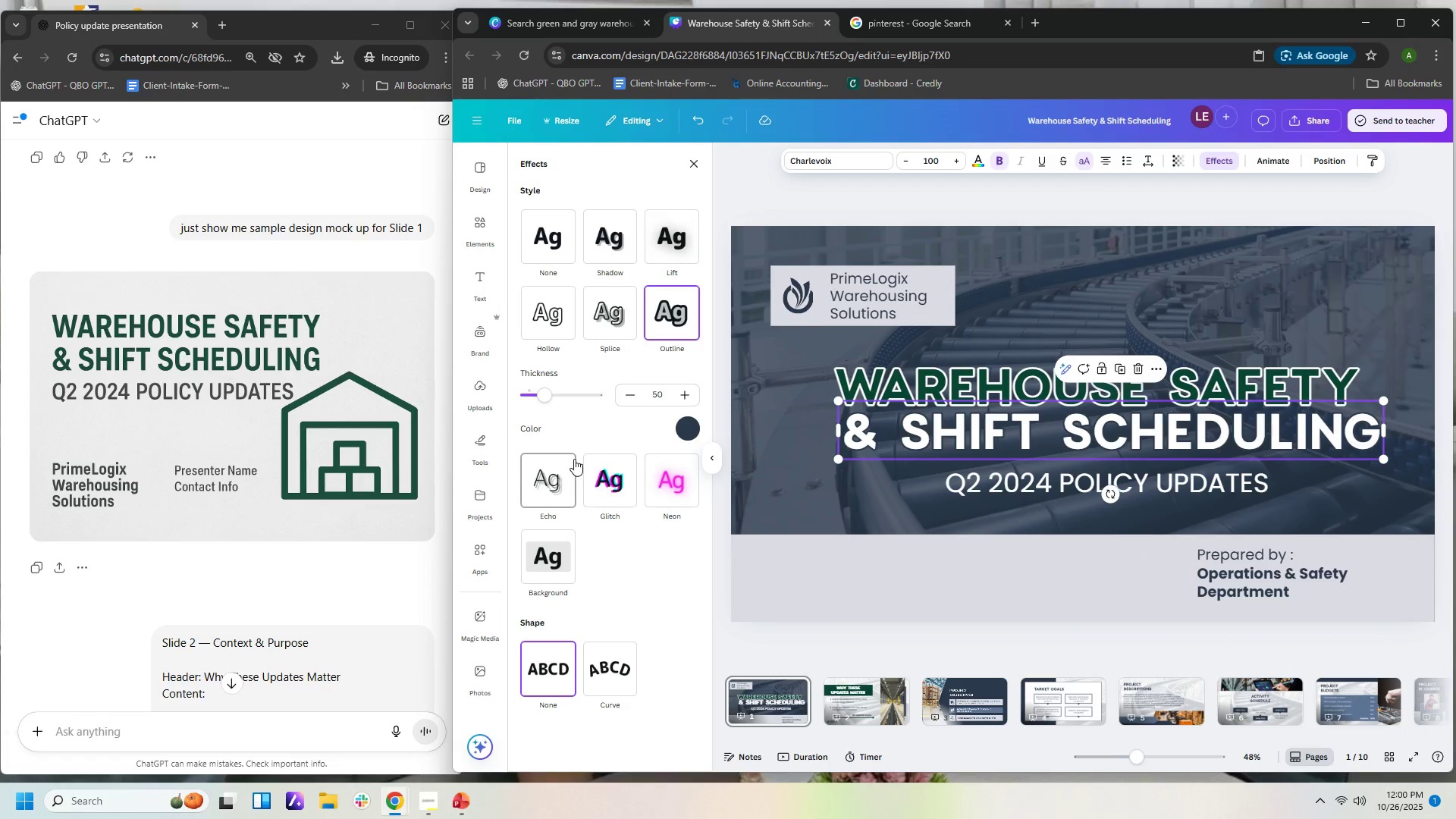 
scroll: coordinate [579, 432], scroll_direction: down, amount: 3.0
 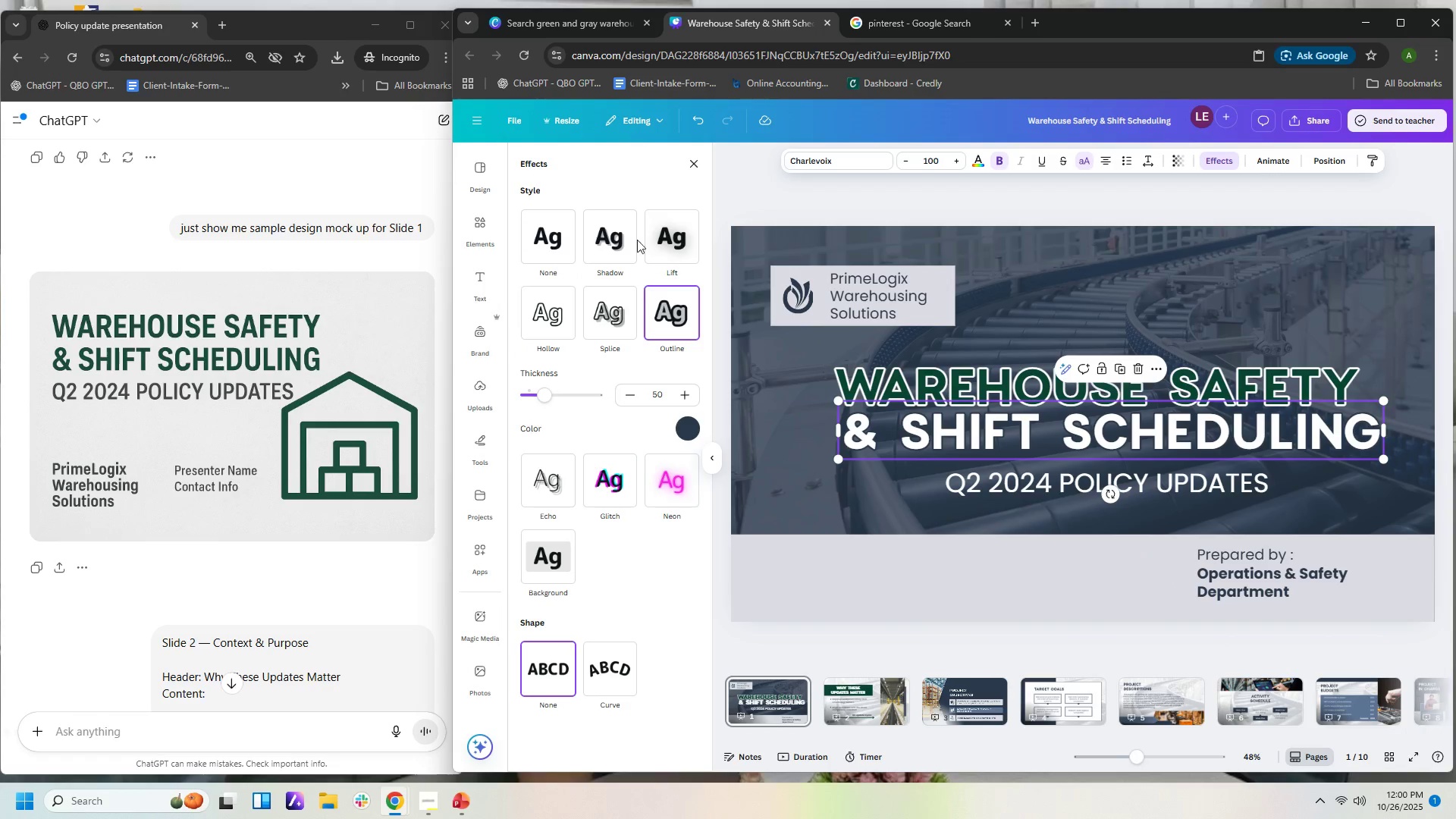 
left_click([552, 231])
 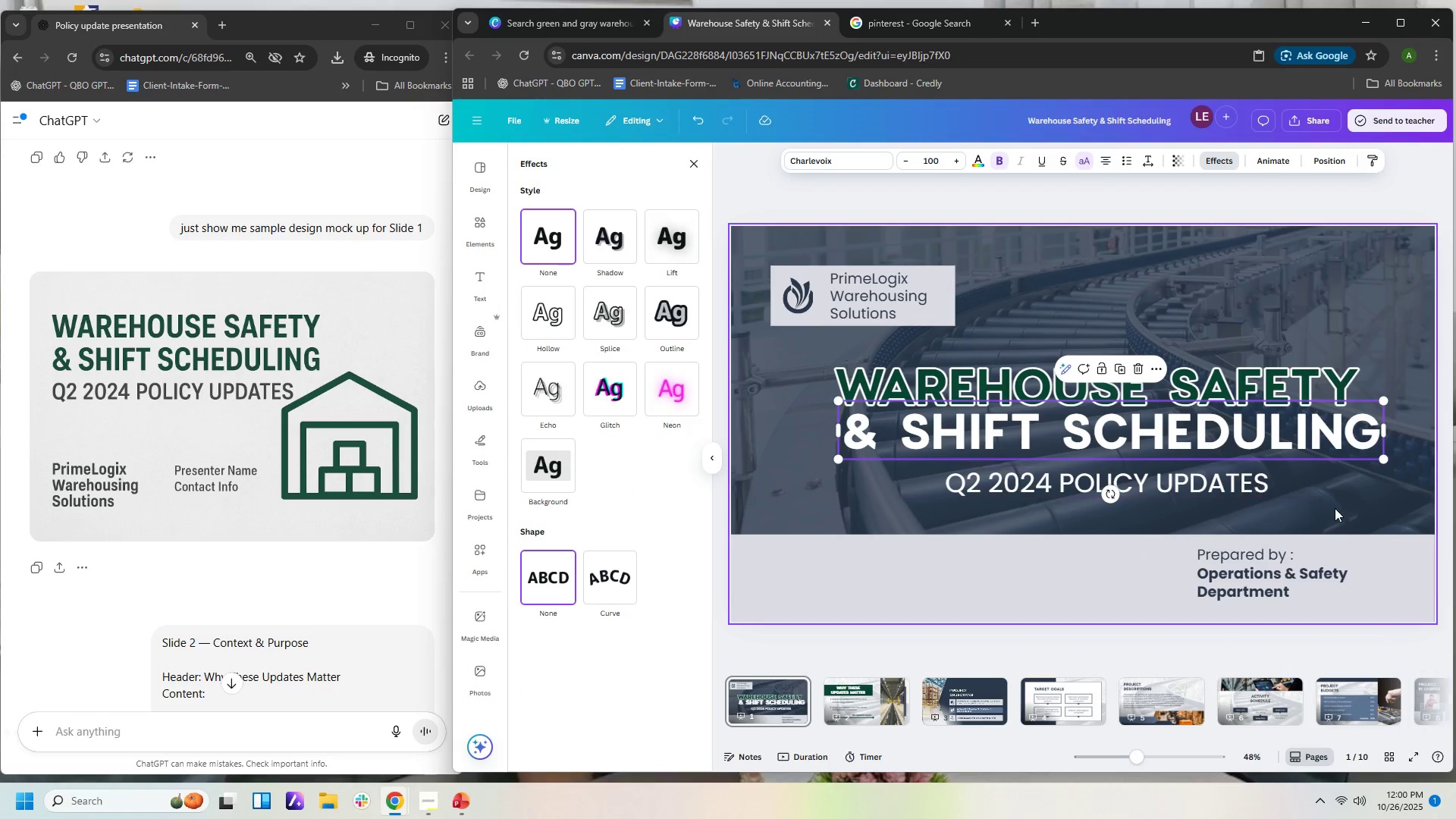 
left_click([1335, 508])
 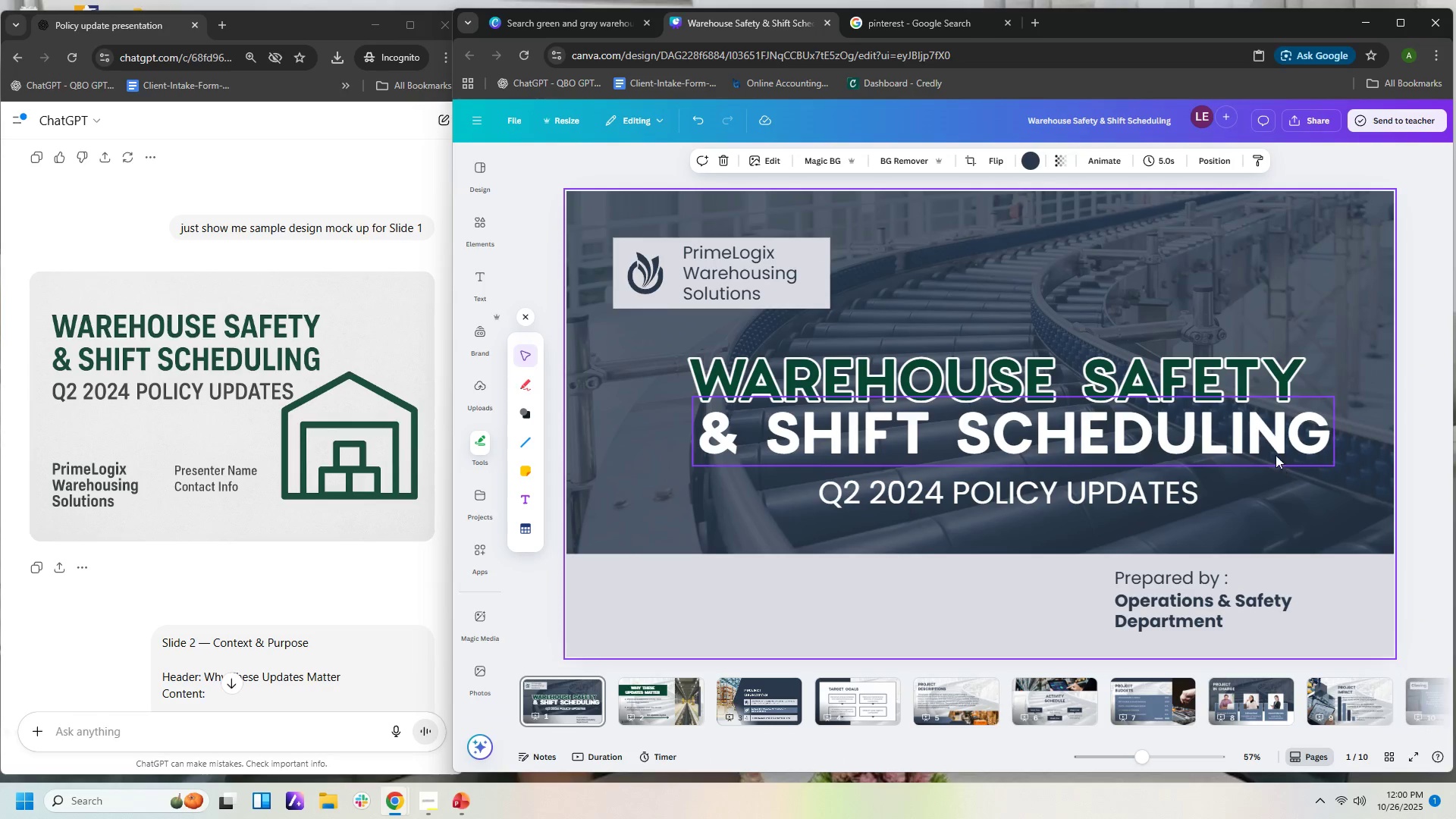 
left_click([1274, 444])
 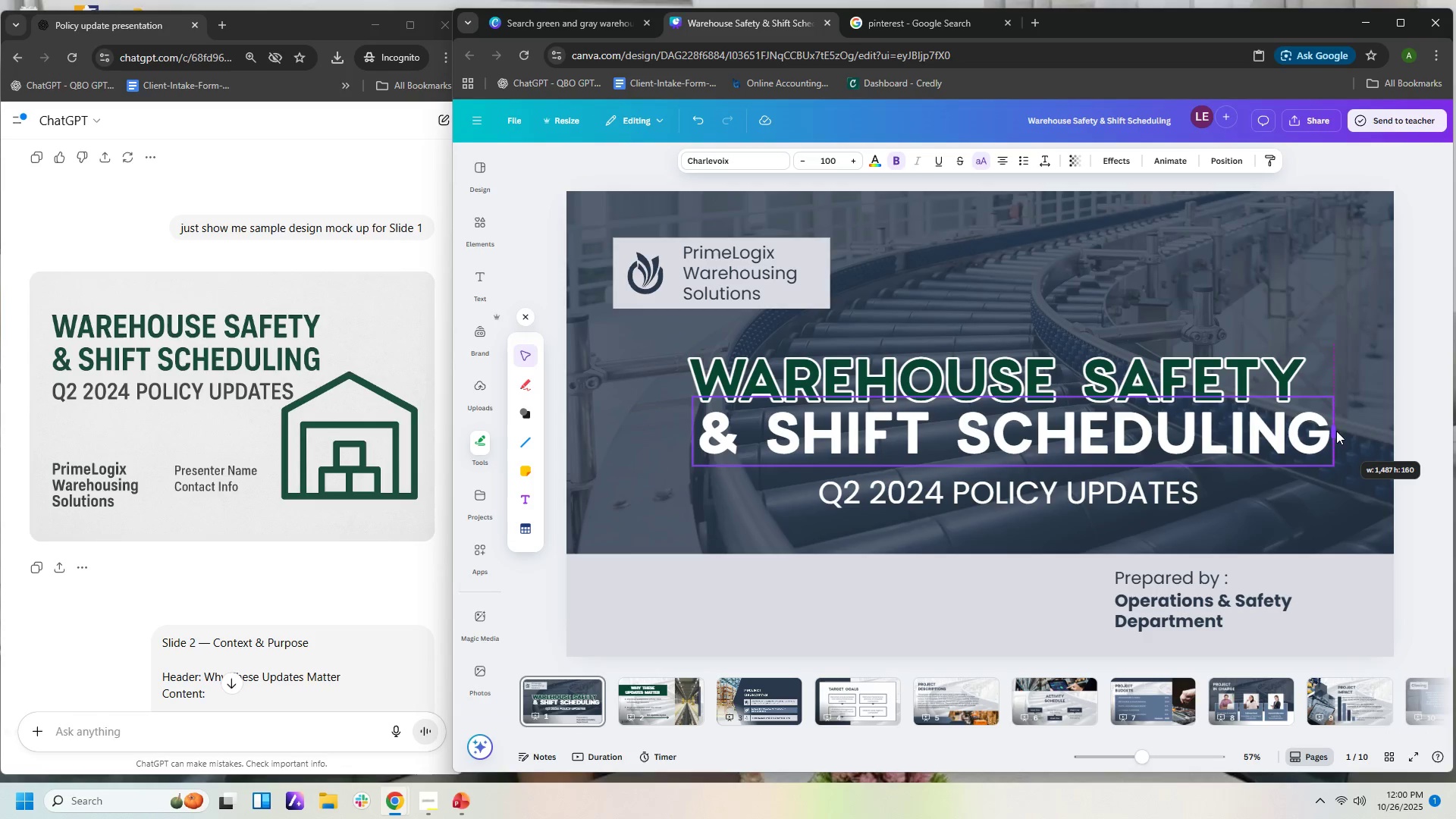 
left_click_drag(start_coordinate=[1301, 435], to_coordinate=[1287, 436])
 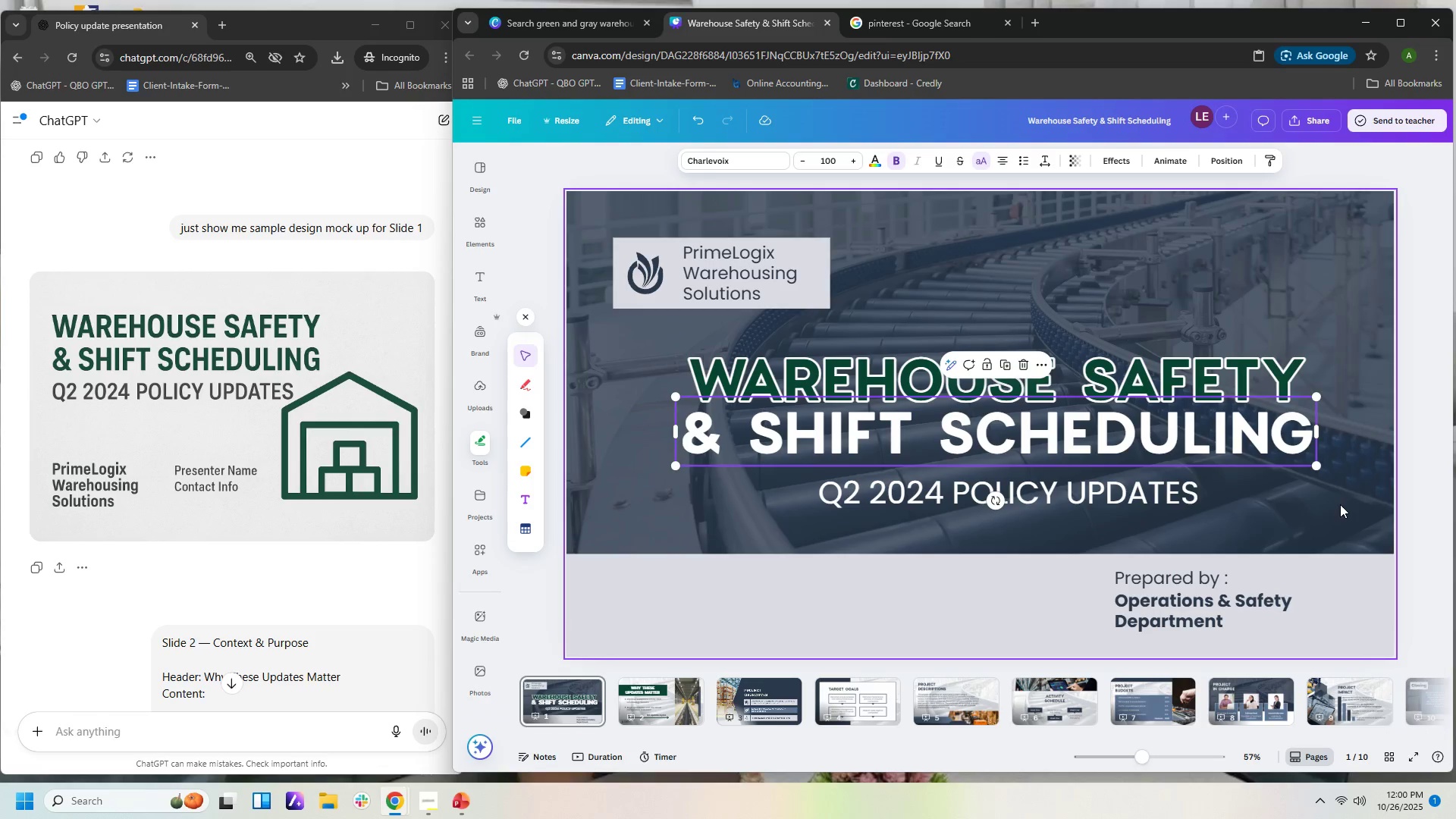 
left_click([1340, 504])
 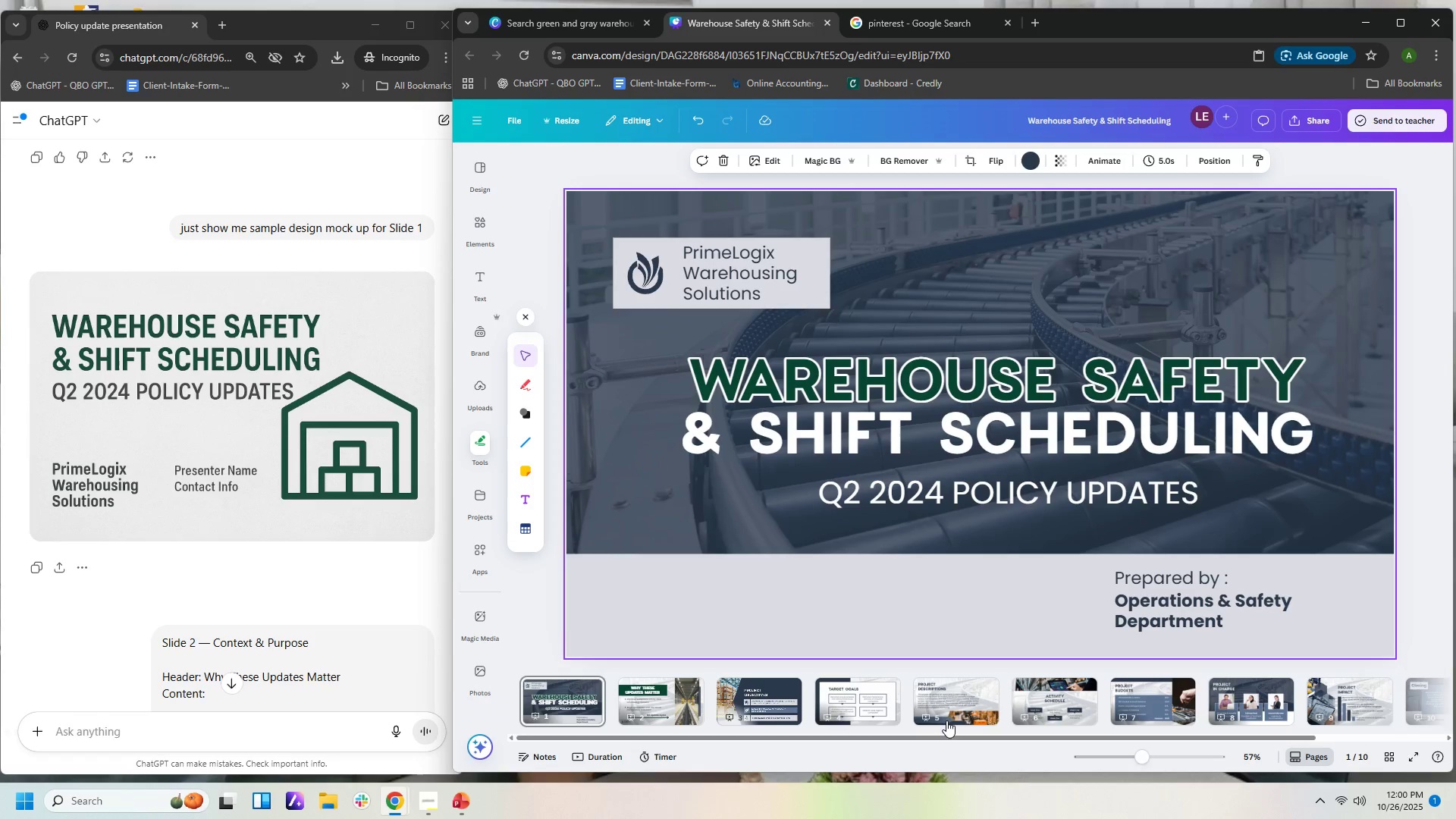 
left_click([663, 712])
 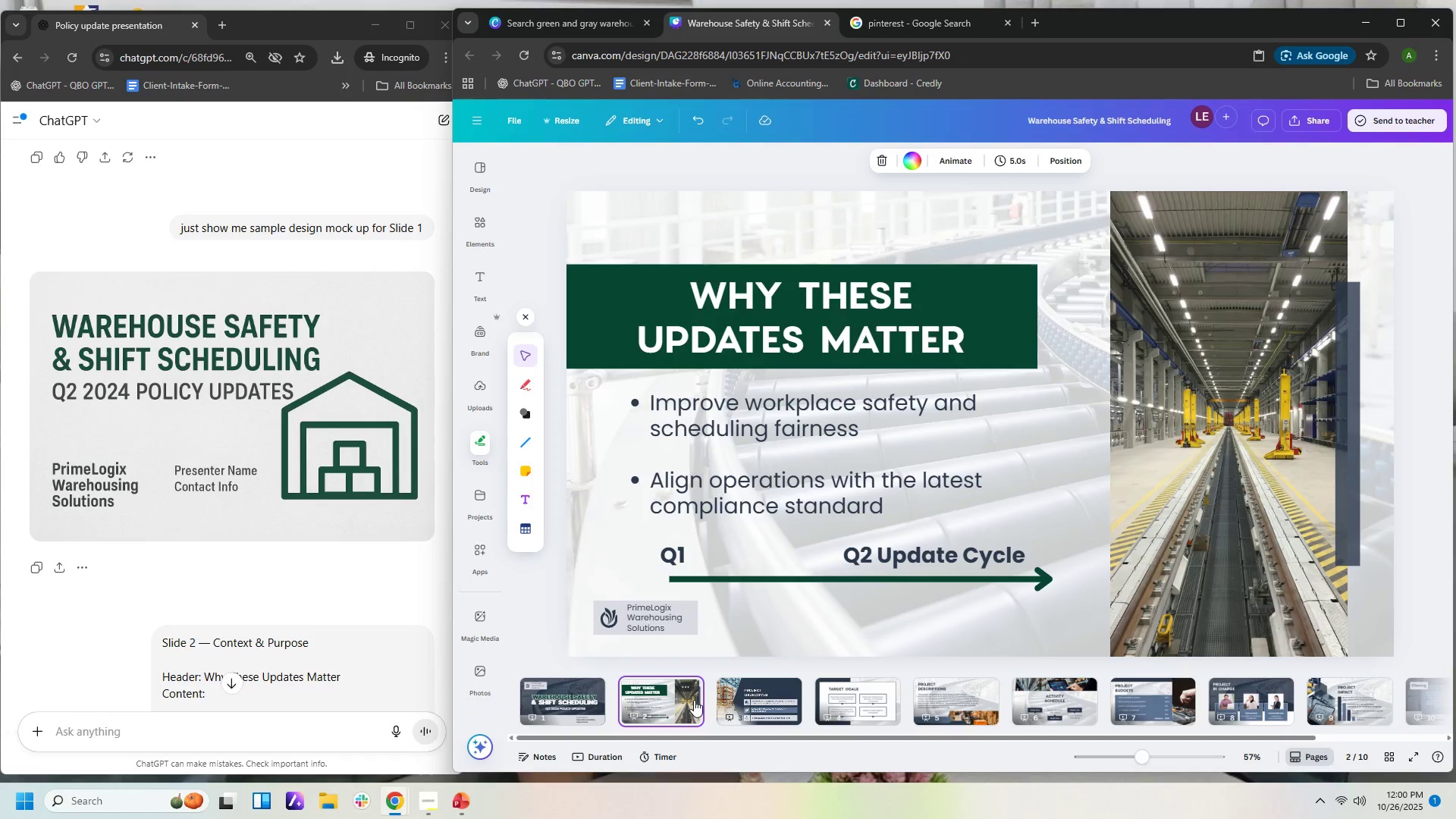 
left_click([782, 700])
 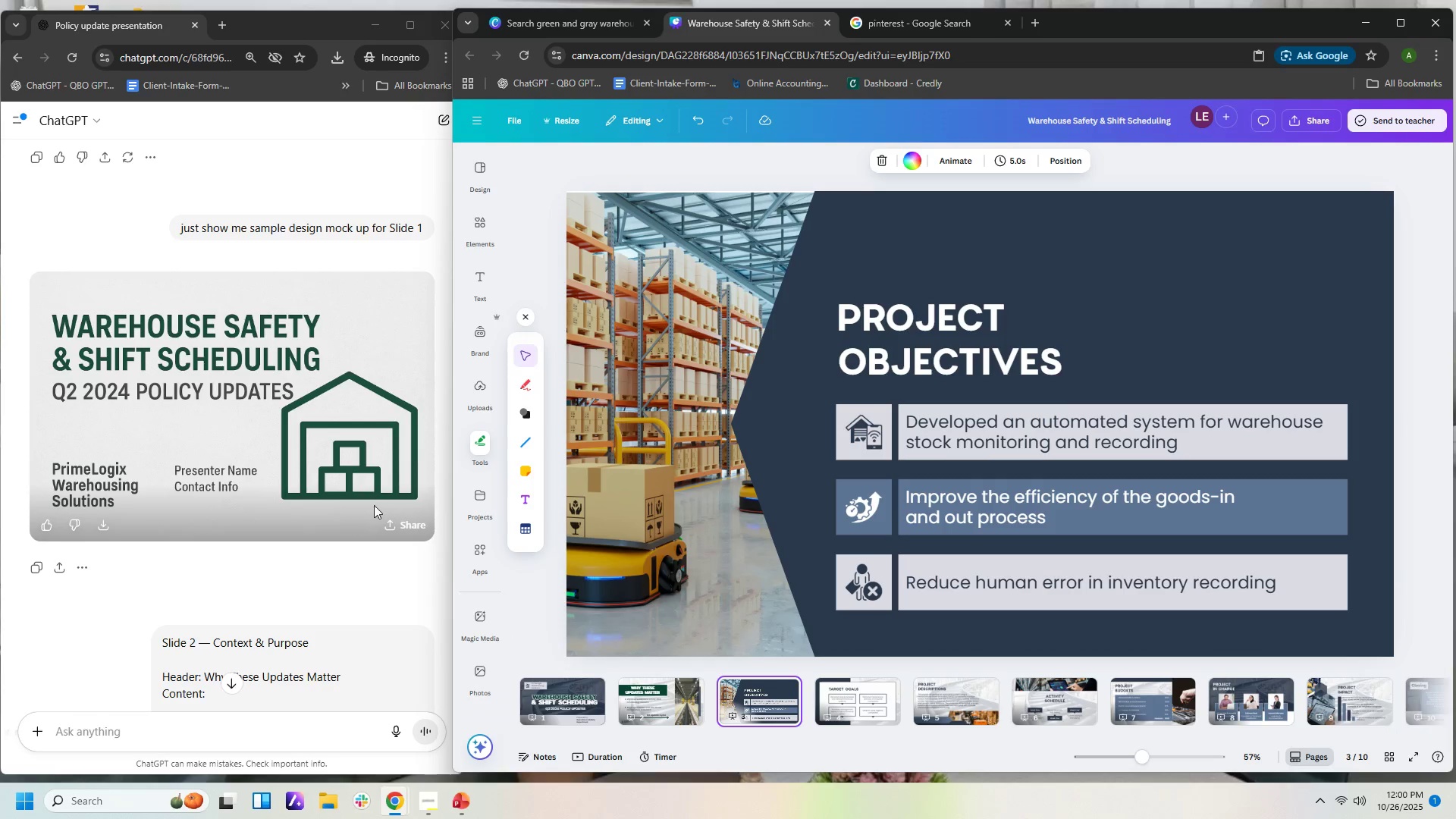 
scroll: coordinate [323, 566], scroll_direction: down, amount: 1.0
 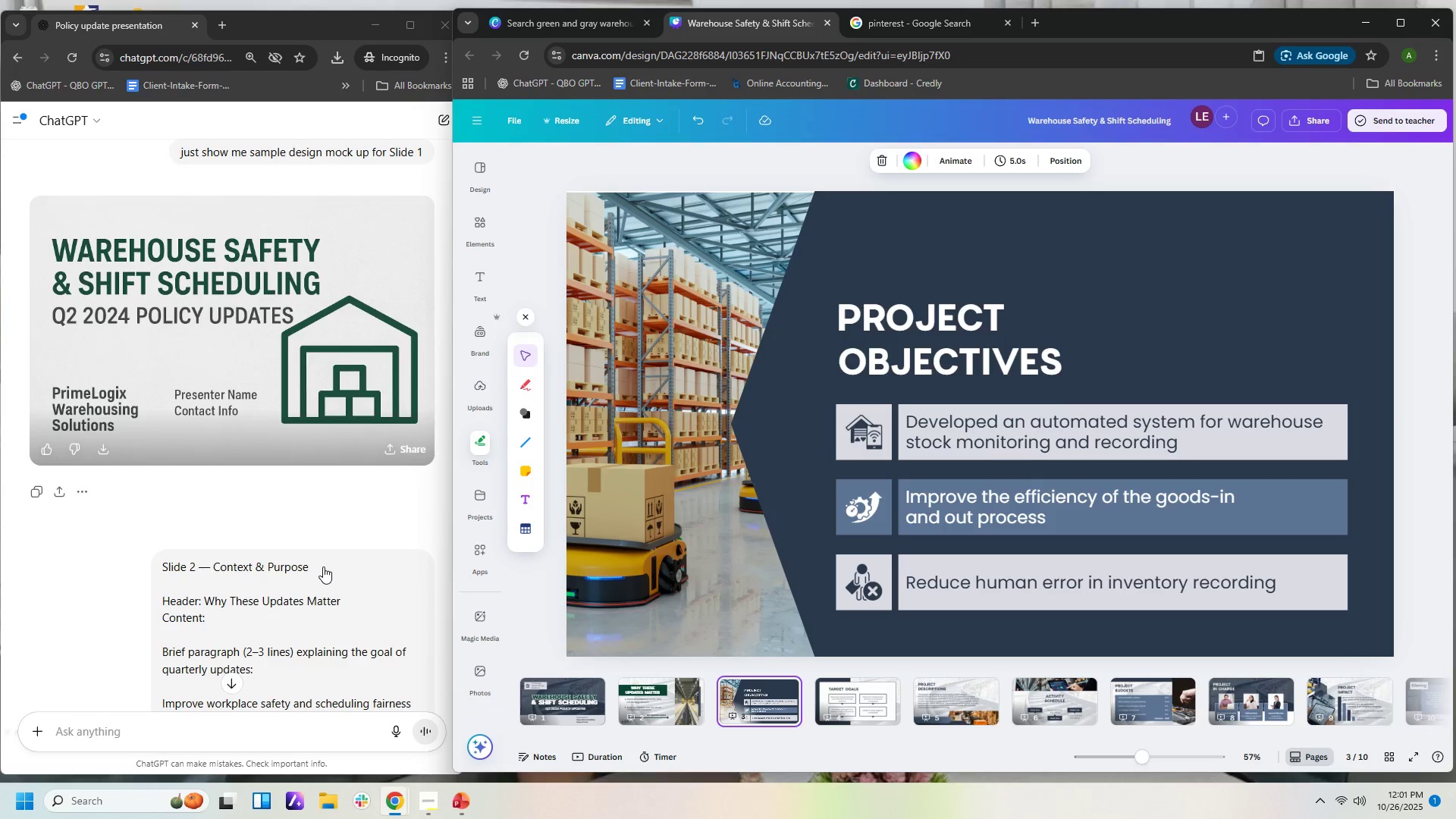 
scroll: coordinate [378, 503], scroll_direction: up, amount: 22.0
 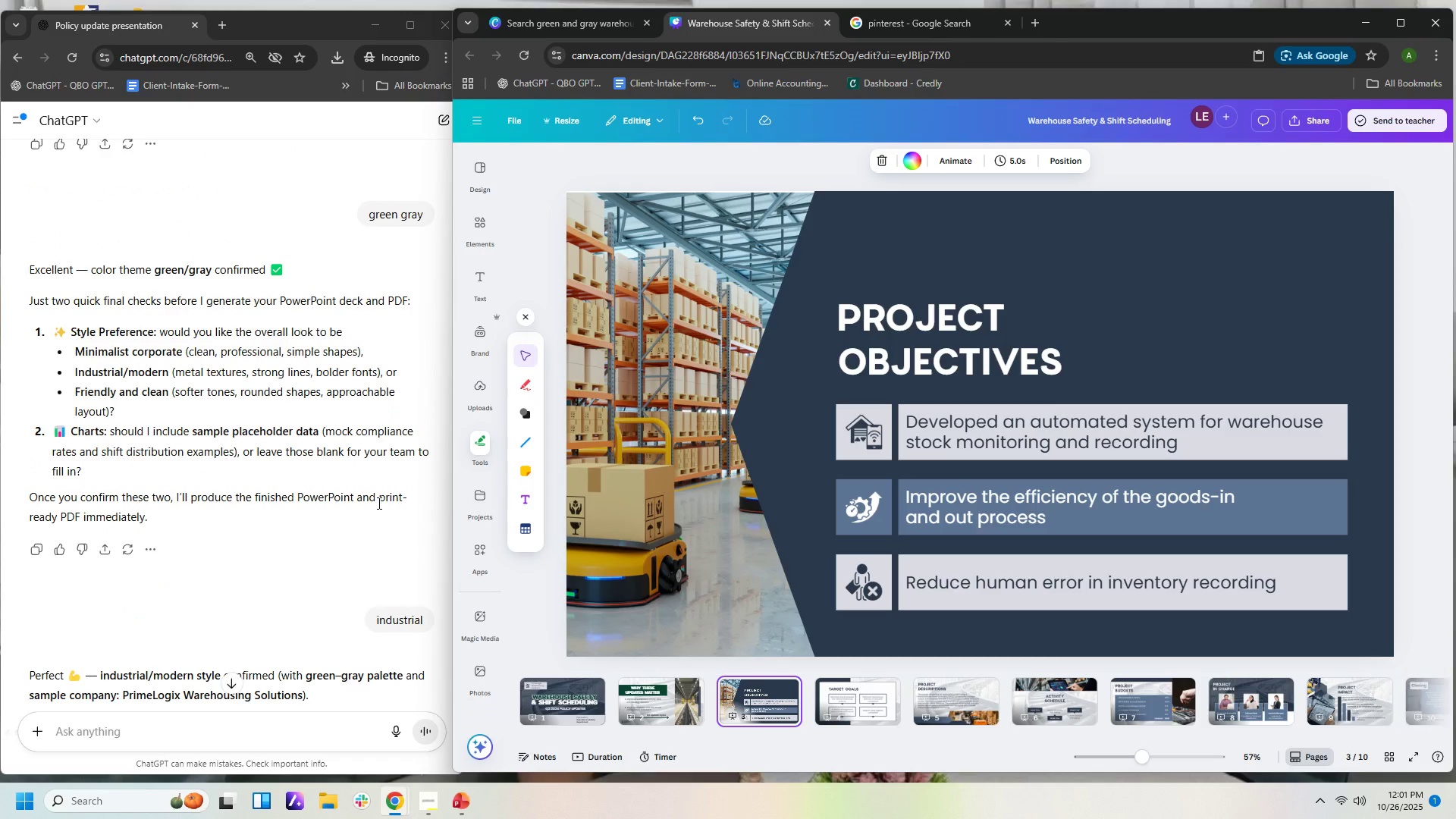 
wait(6.05)
 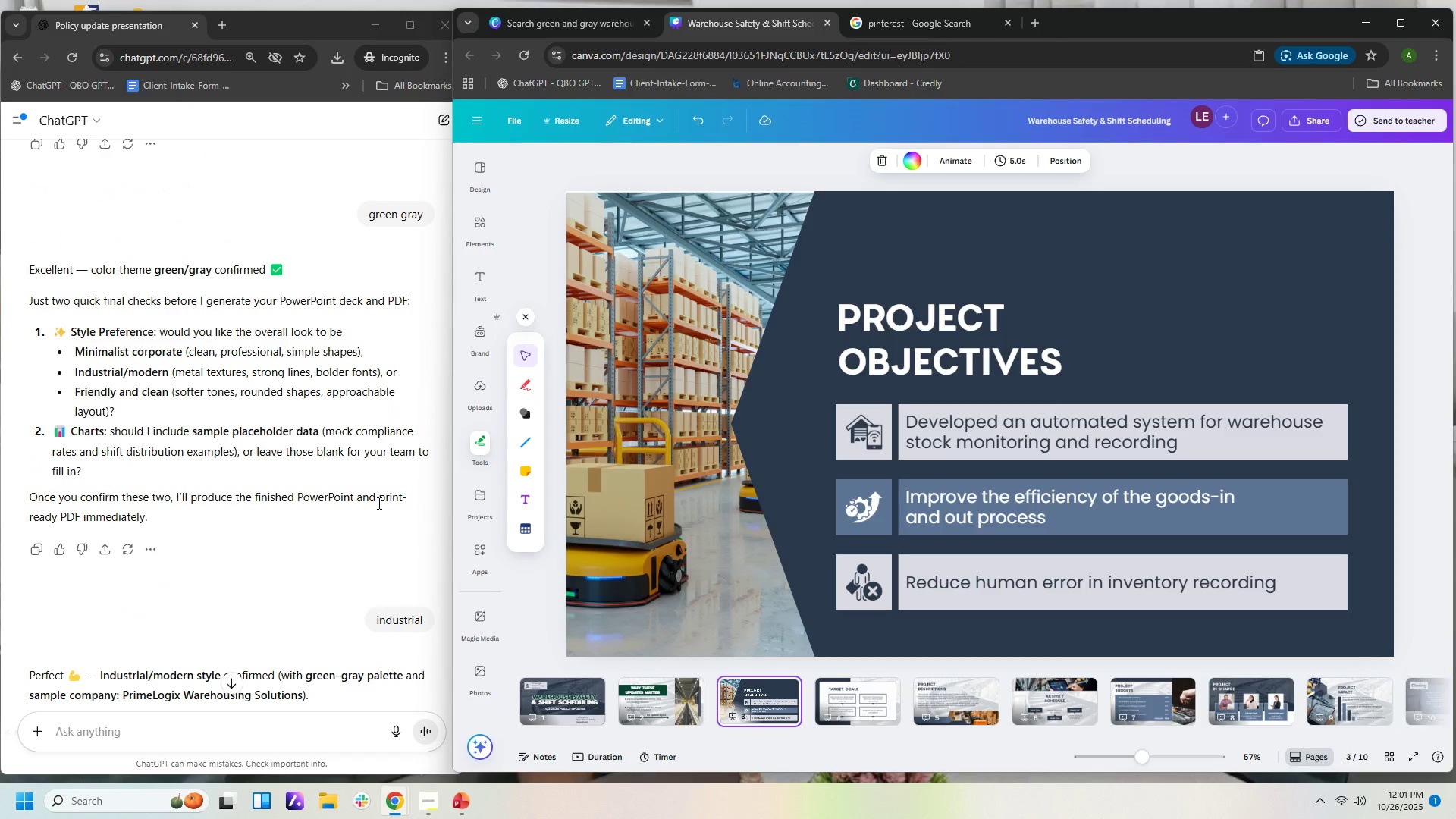 
scroll: coordinate [384, 373], scroll_direction: up, amount: 11.0
 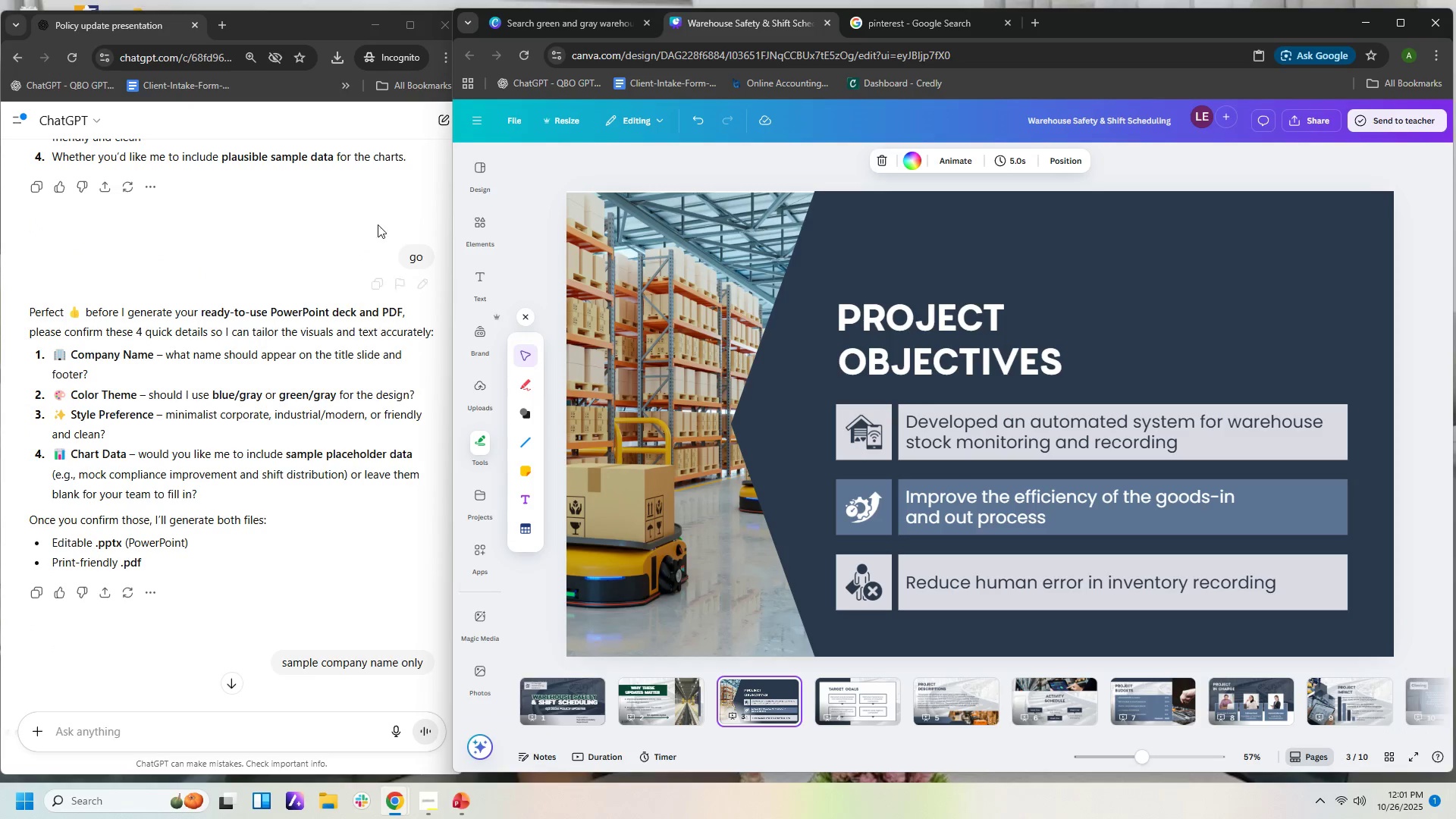 
left_click([375, 221])
 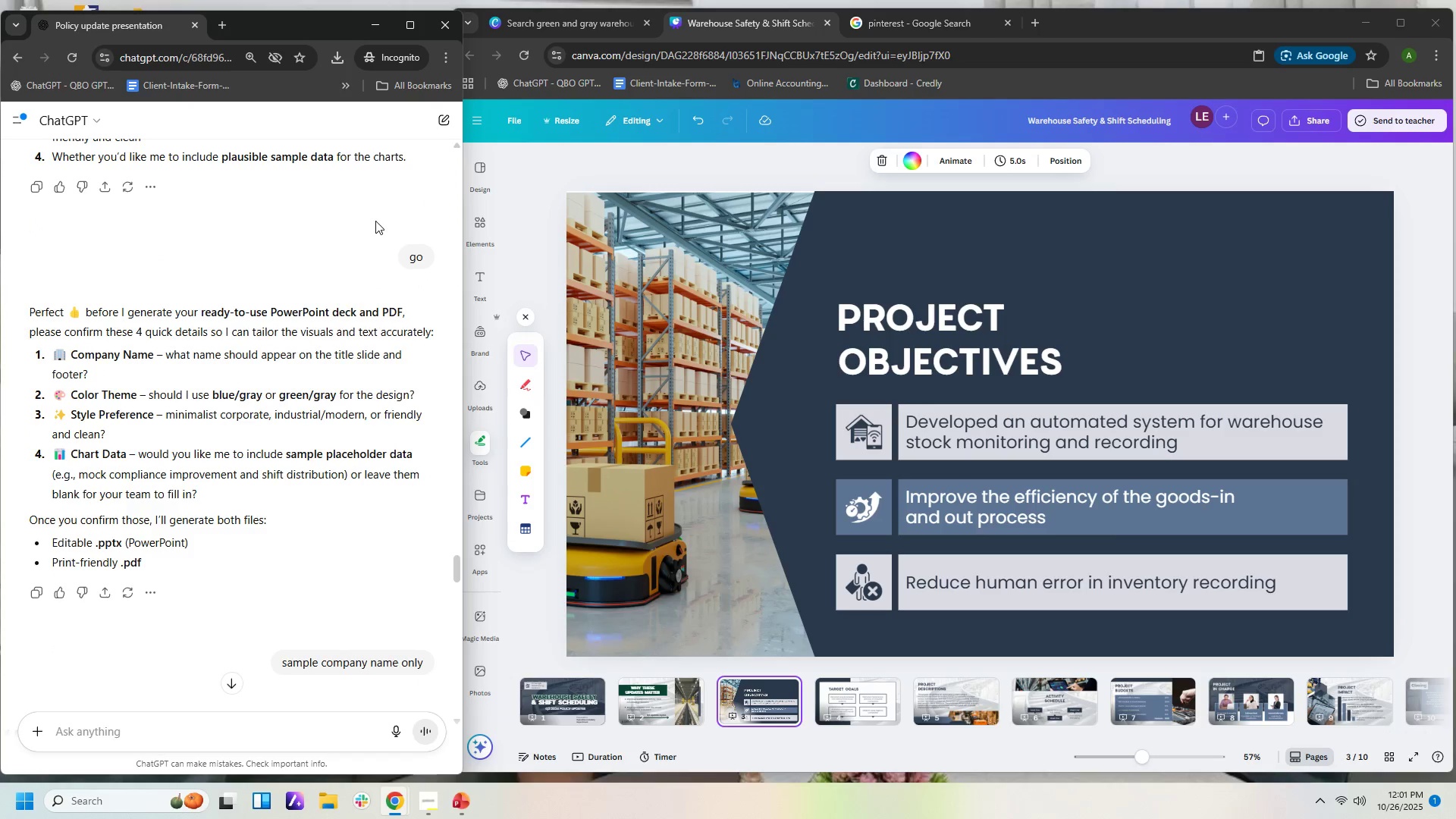 
scroll: coordinate [375, 221], scroll_direction: up, amount: 2.0
 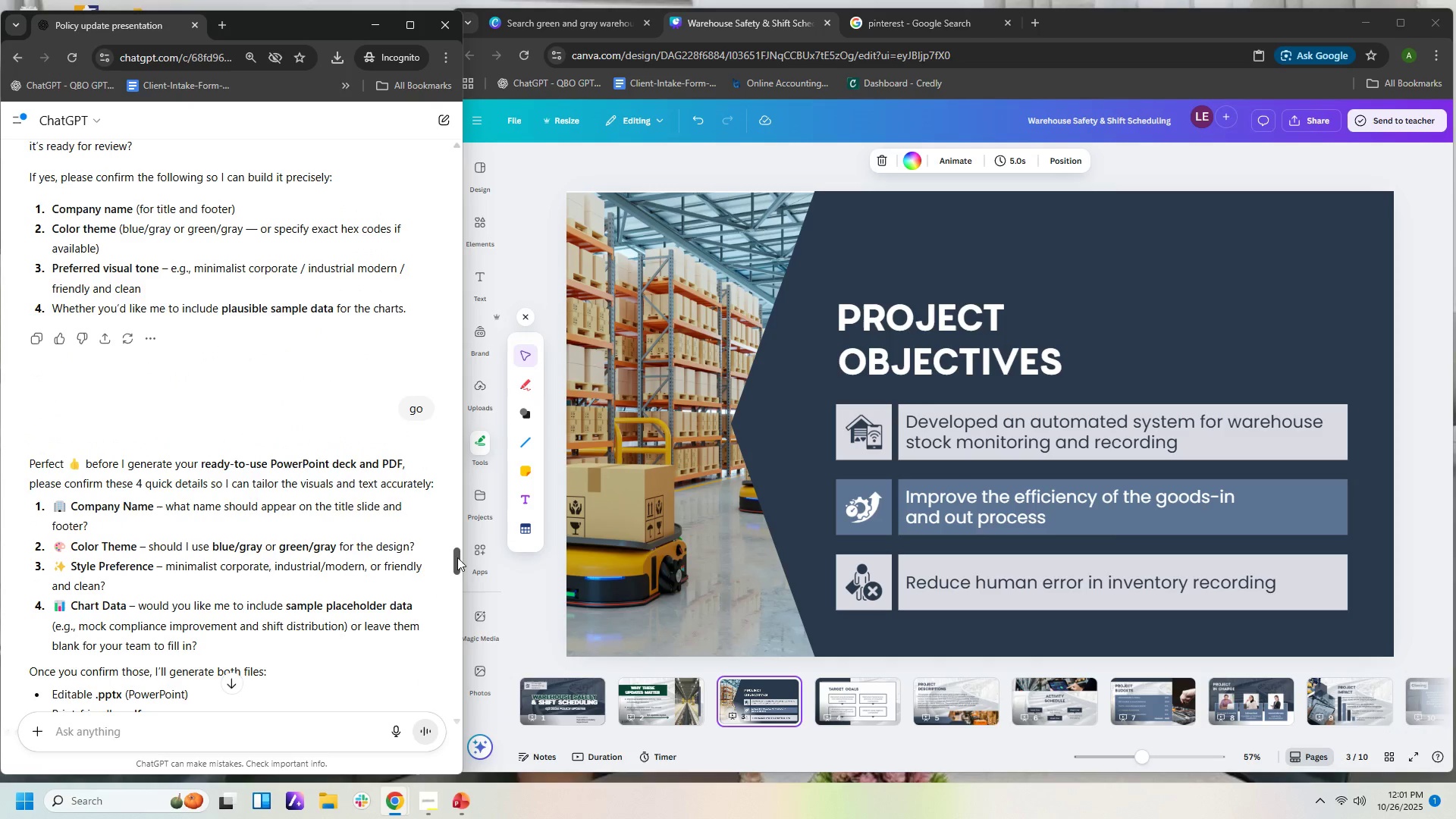 
left_click_drag(start_coordinate=[456, 558], to_coordinate=[491, 215])
 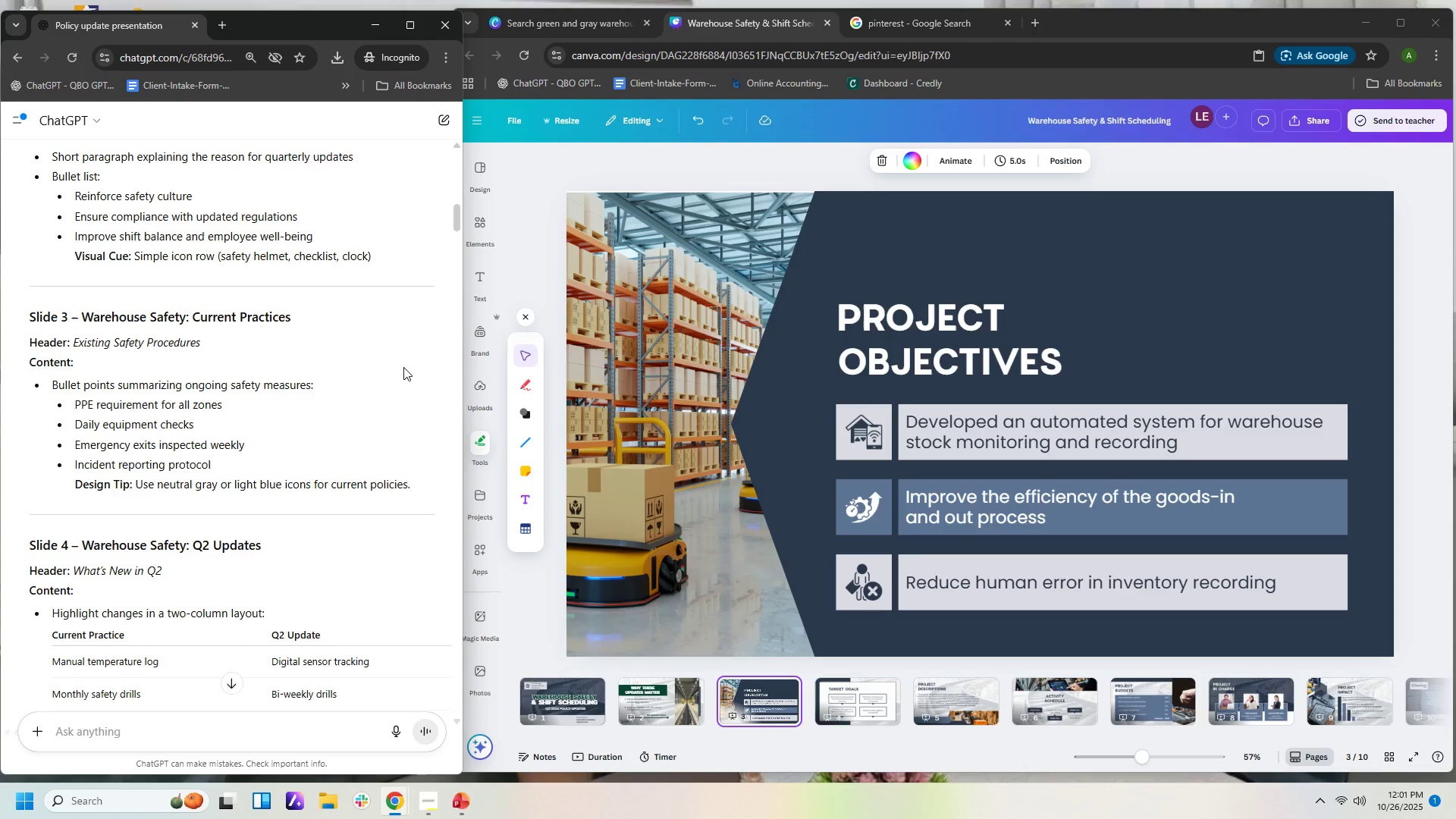 
wait(9.11)
 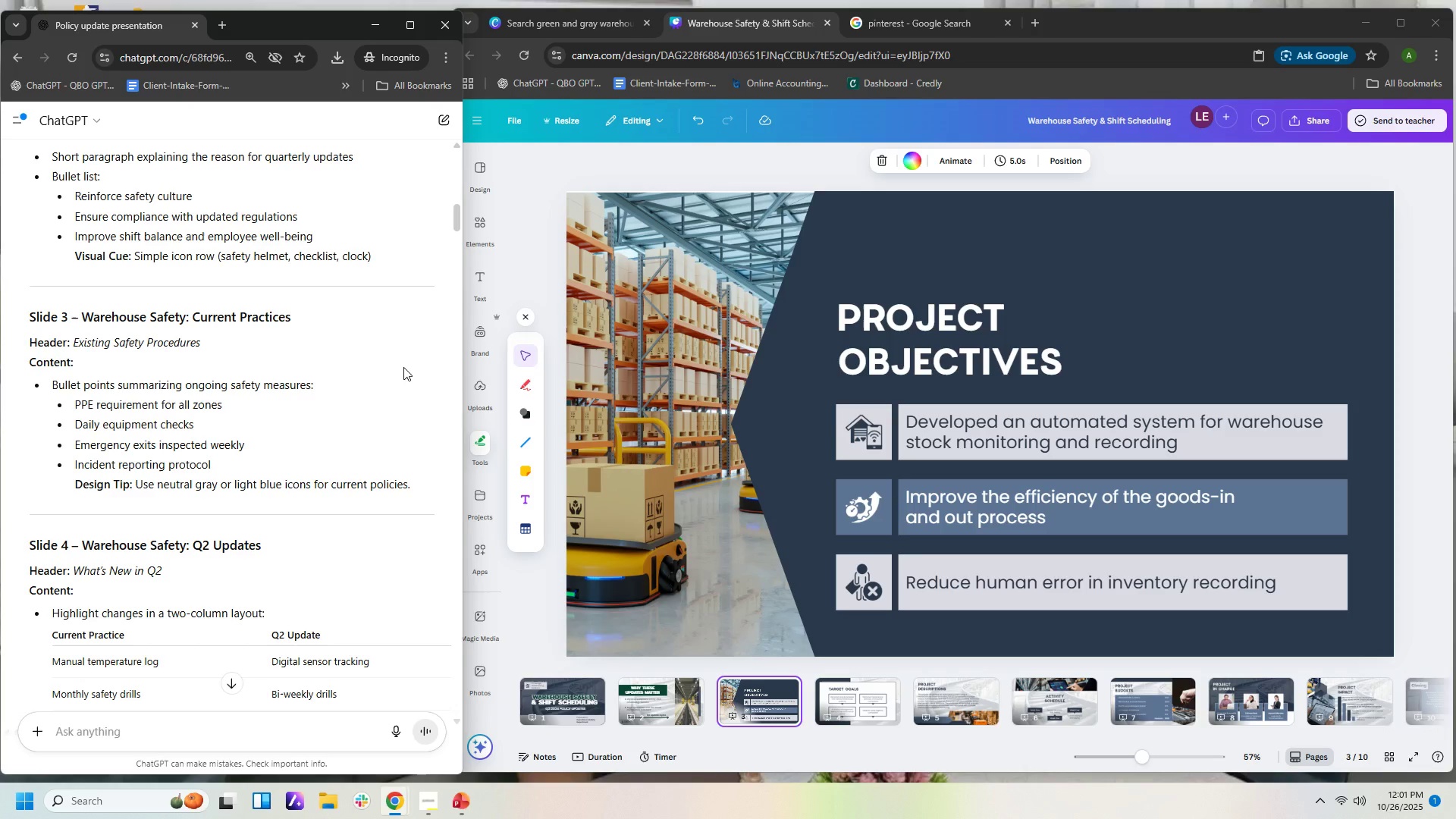 
left_click([824, 701])
 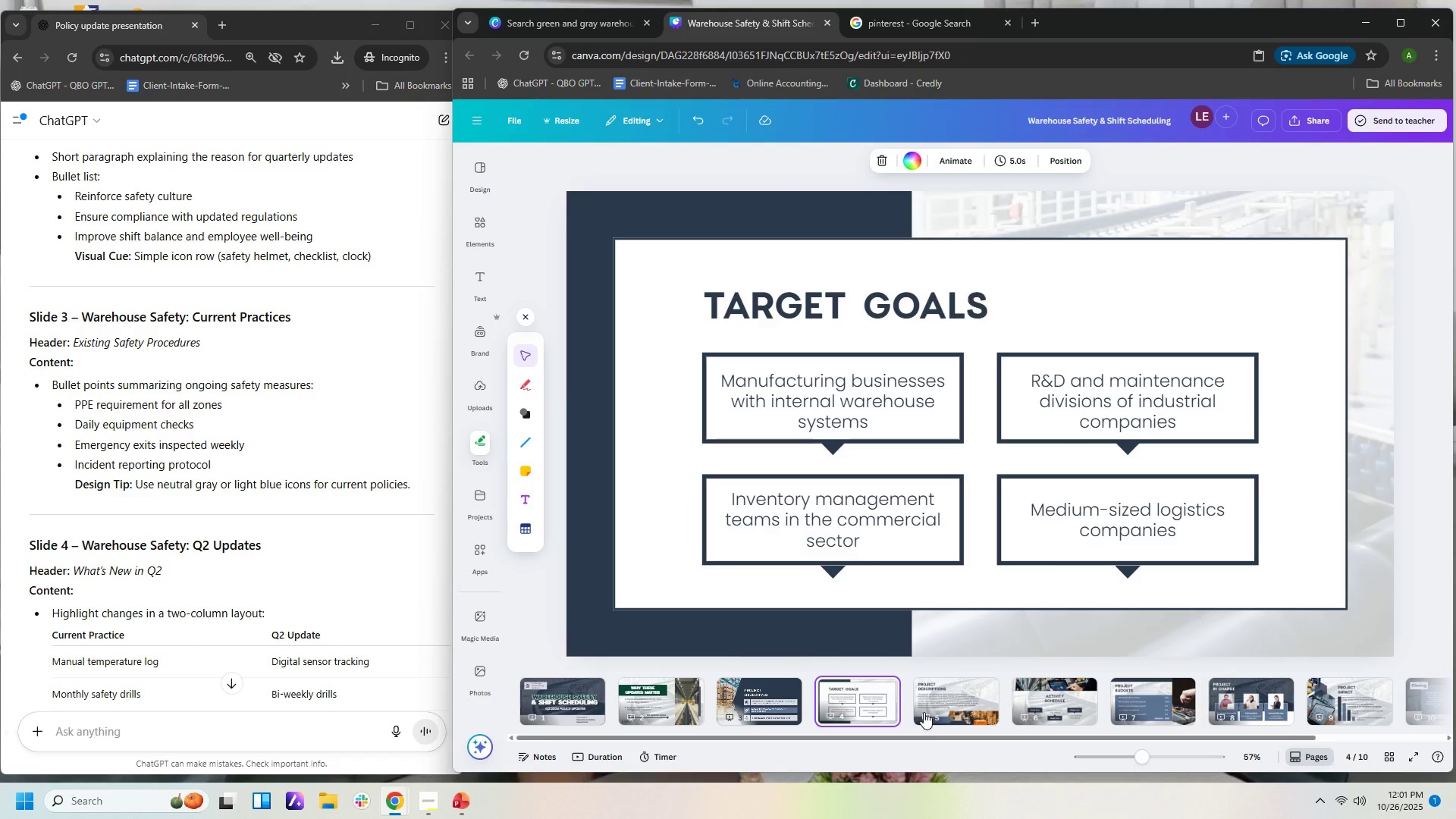 
left_click([994, 711])
 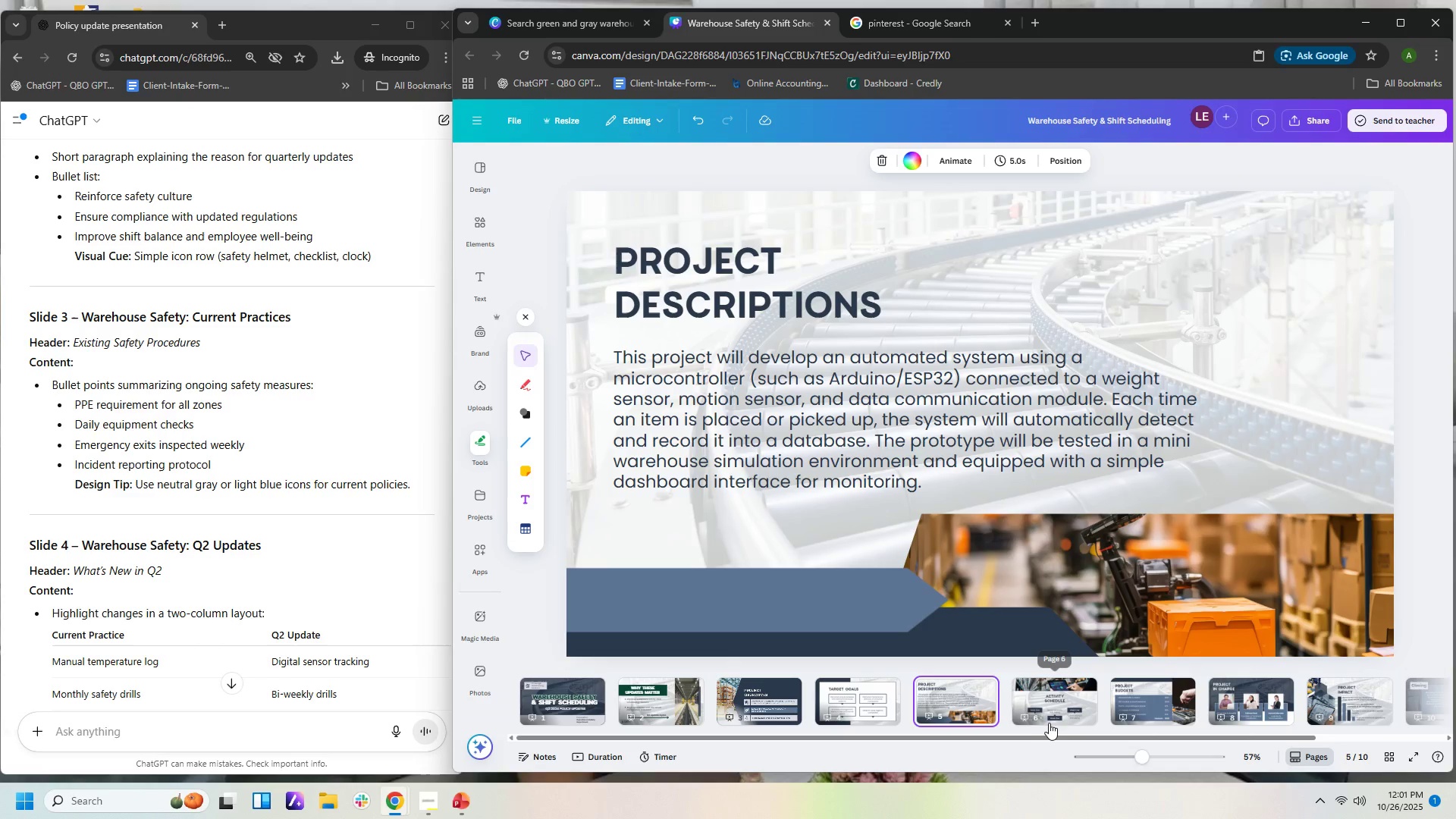 
left_click([1050, 722])
 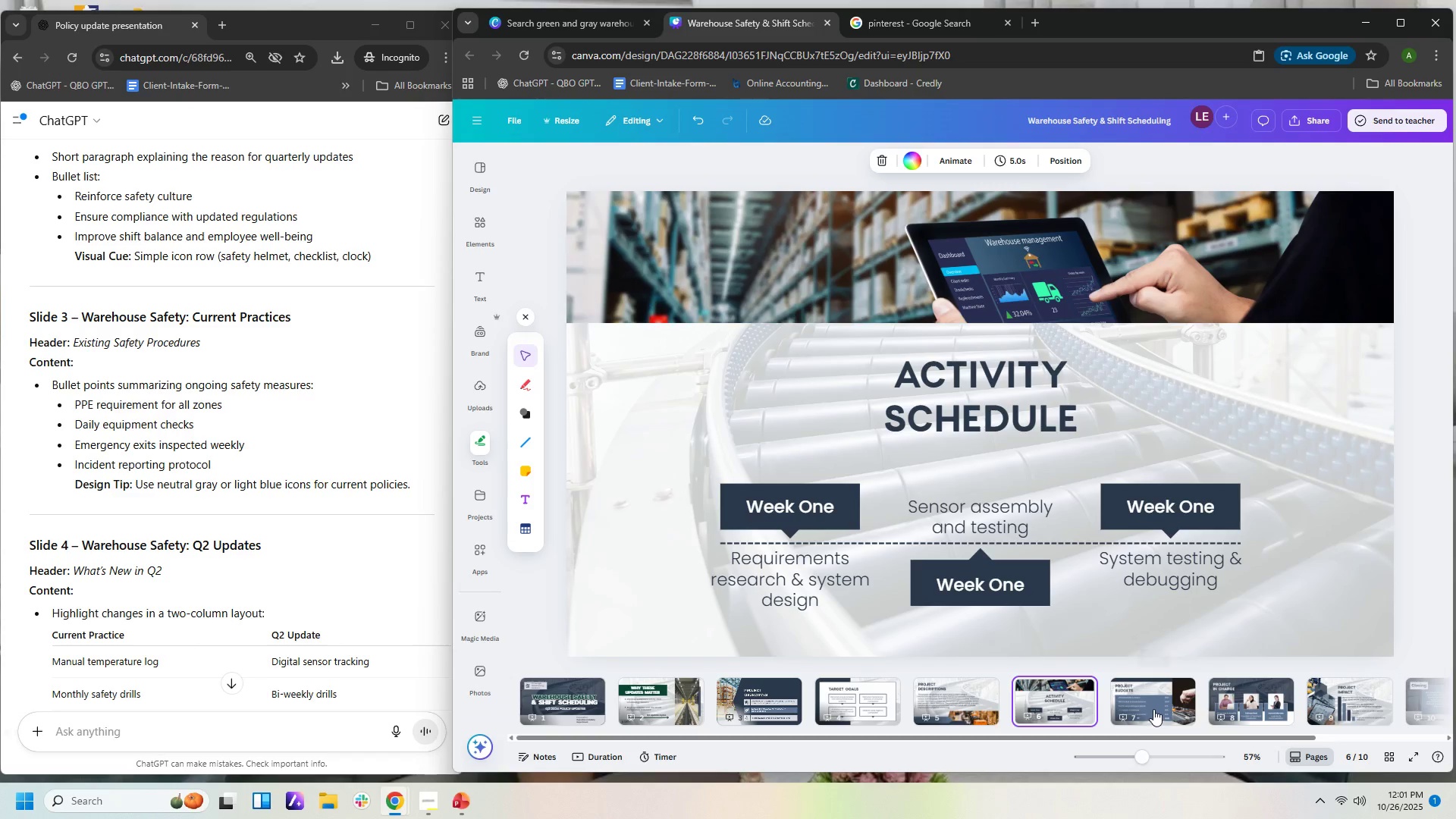 
left_click([1154, 706])
 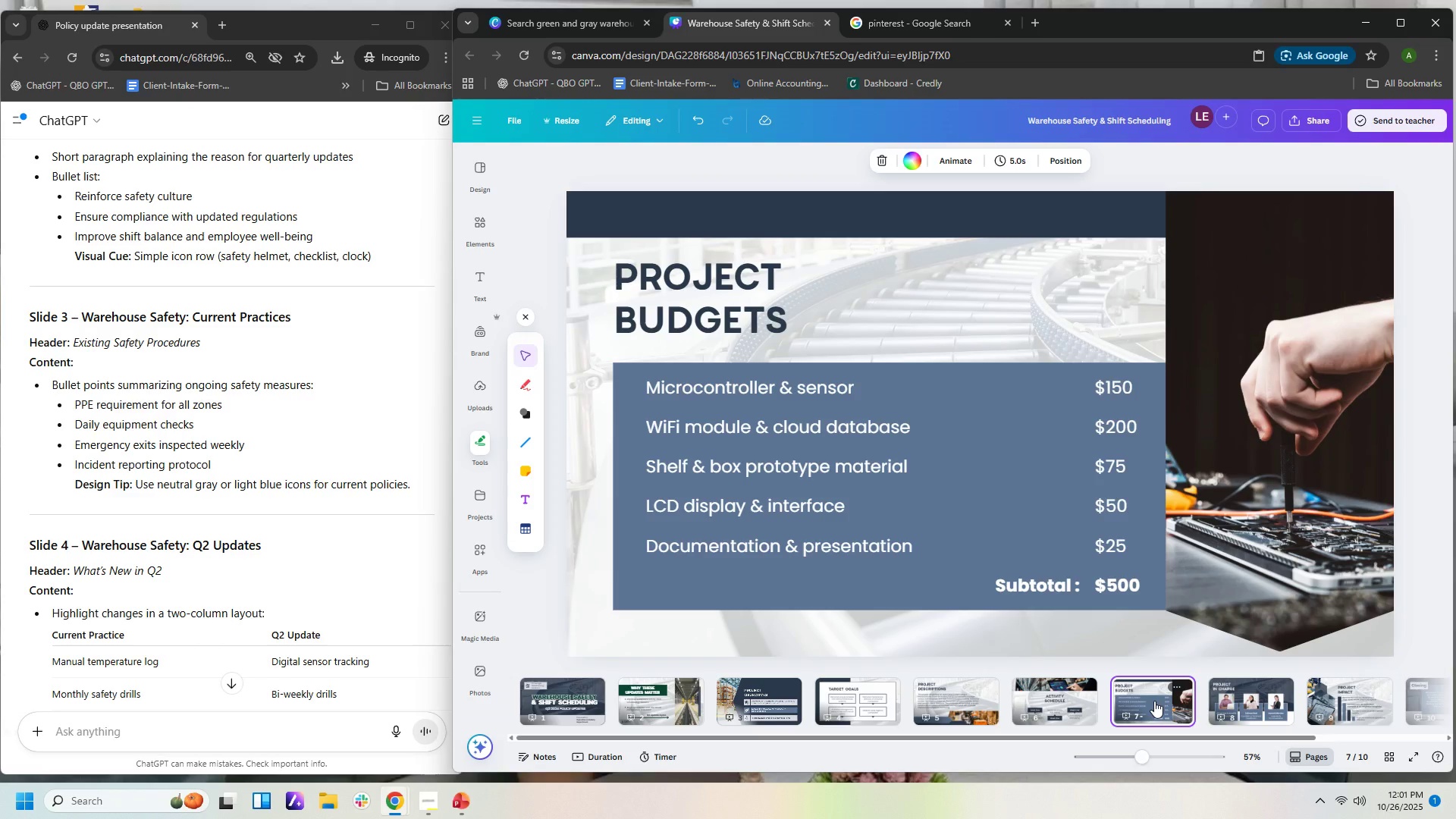 
left_click_drag(start_coordinate=[1154, 701], to_coordinate=[733, 708])
 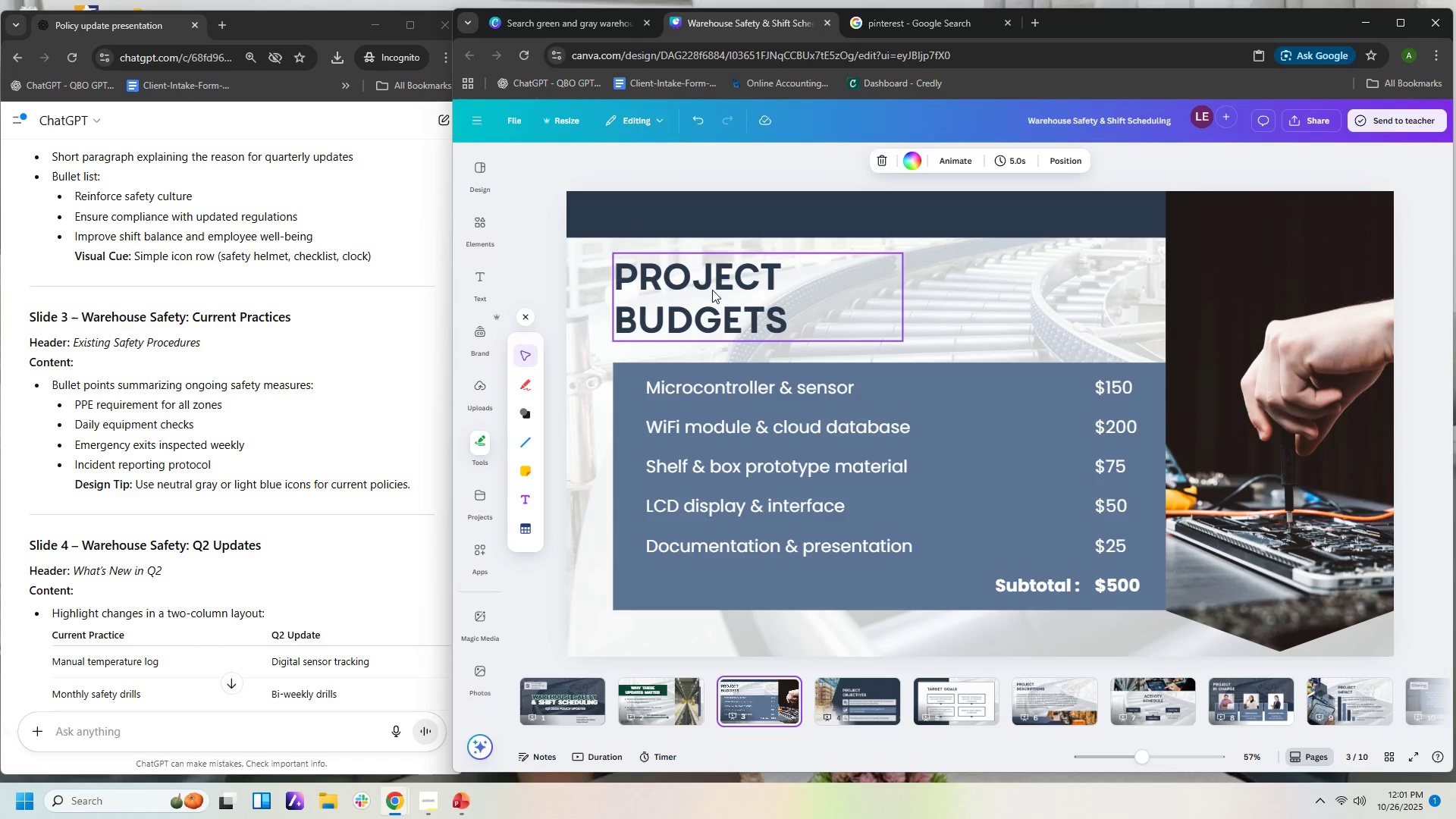 
left_click([755, 306])
 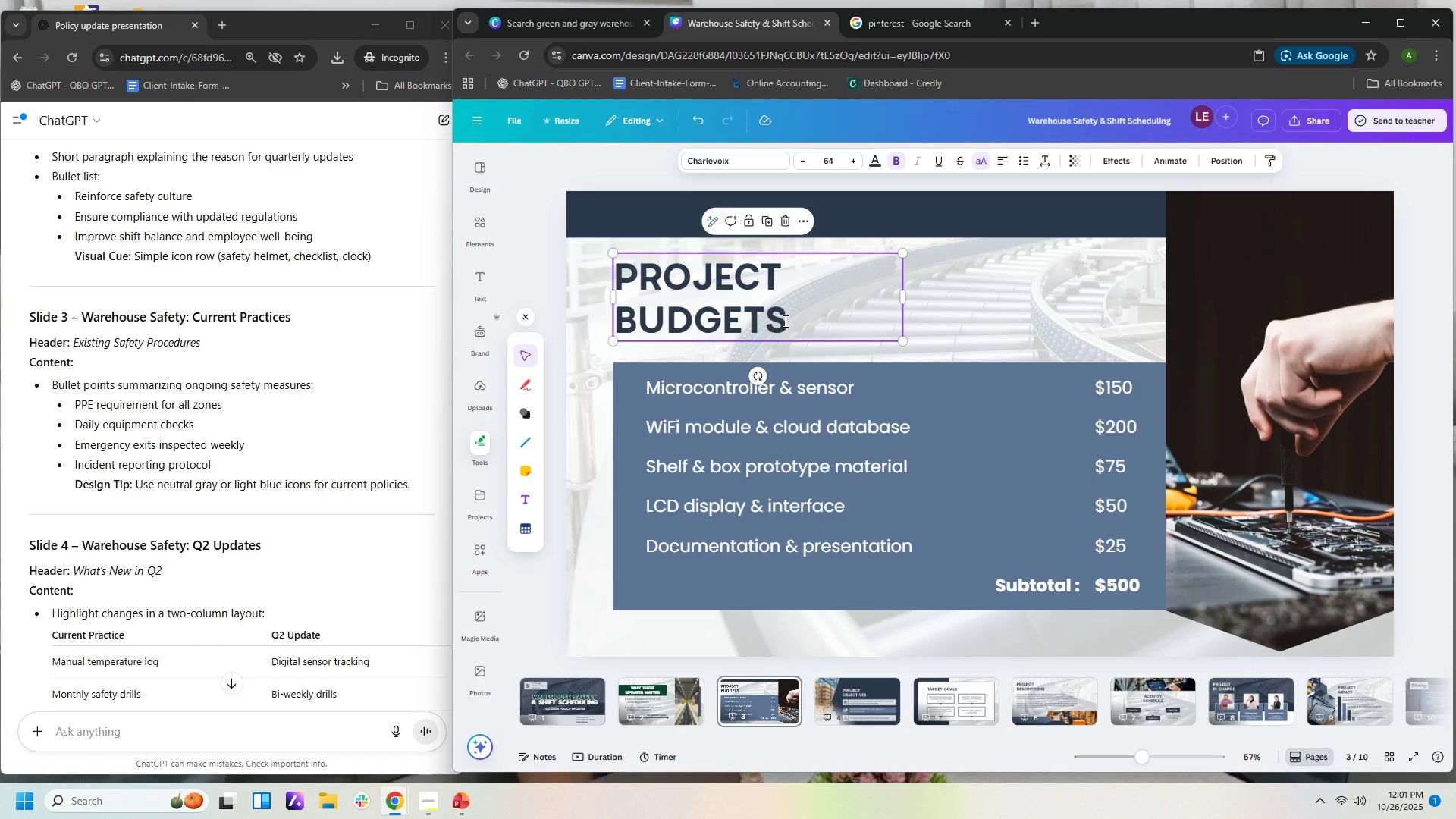 
double_click([784, 321])
 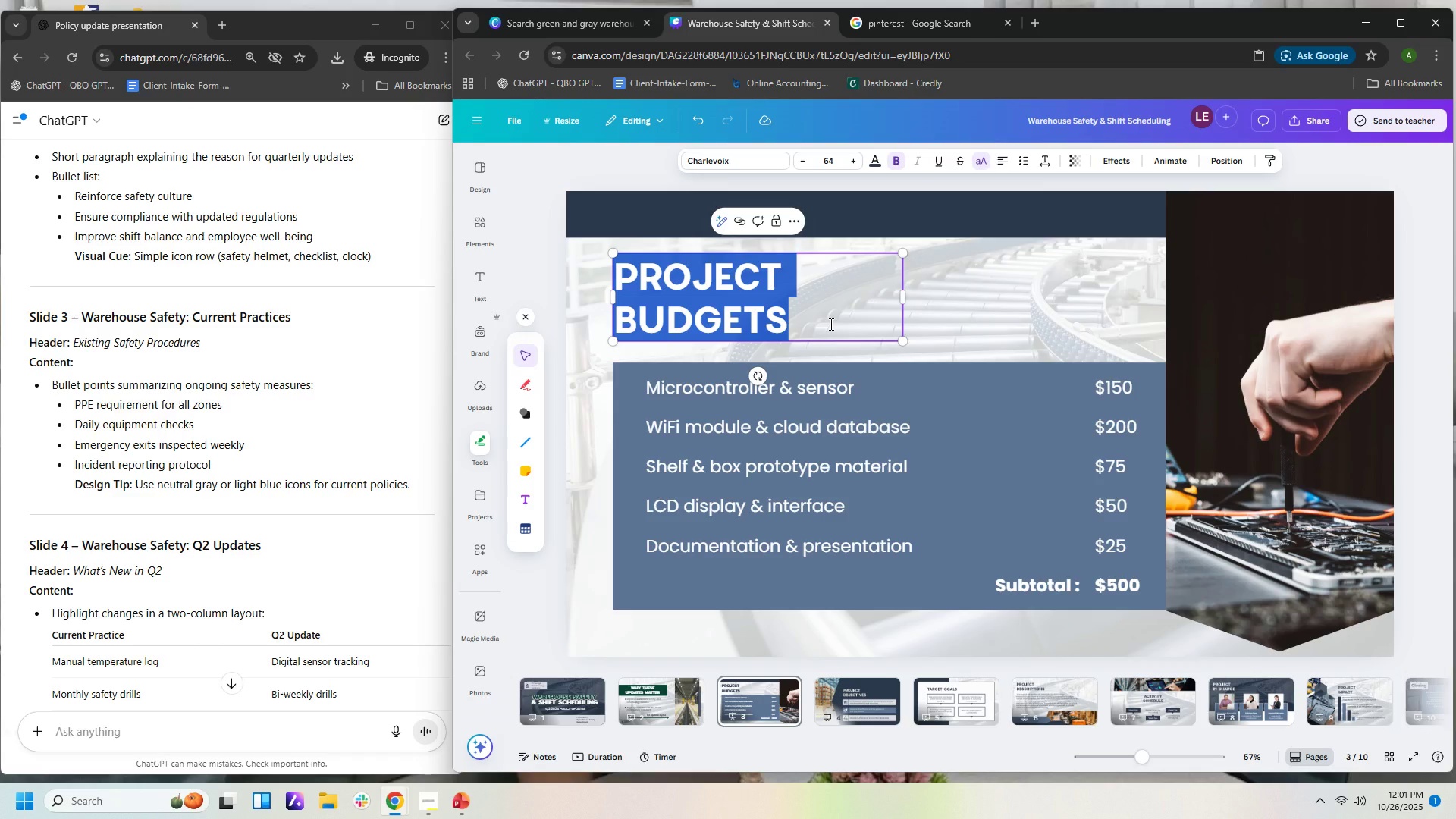 
type(Existing Safety Procedures)
 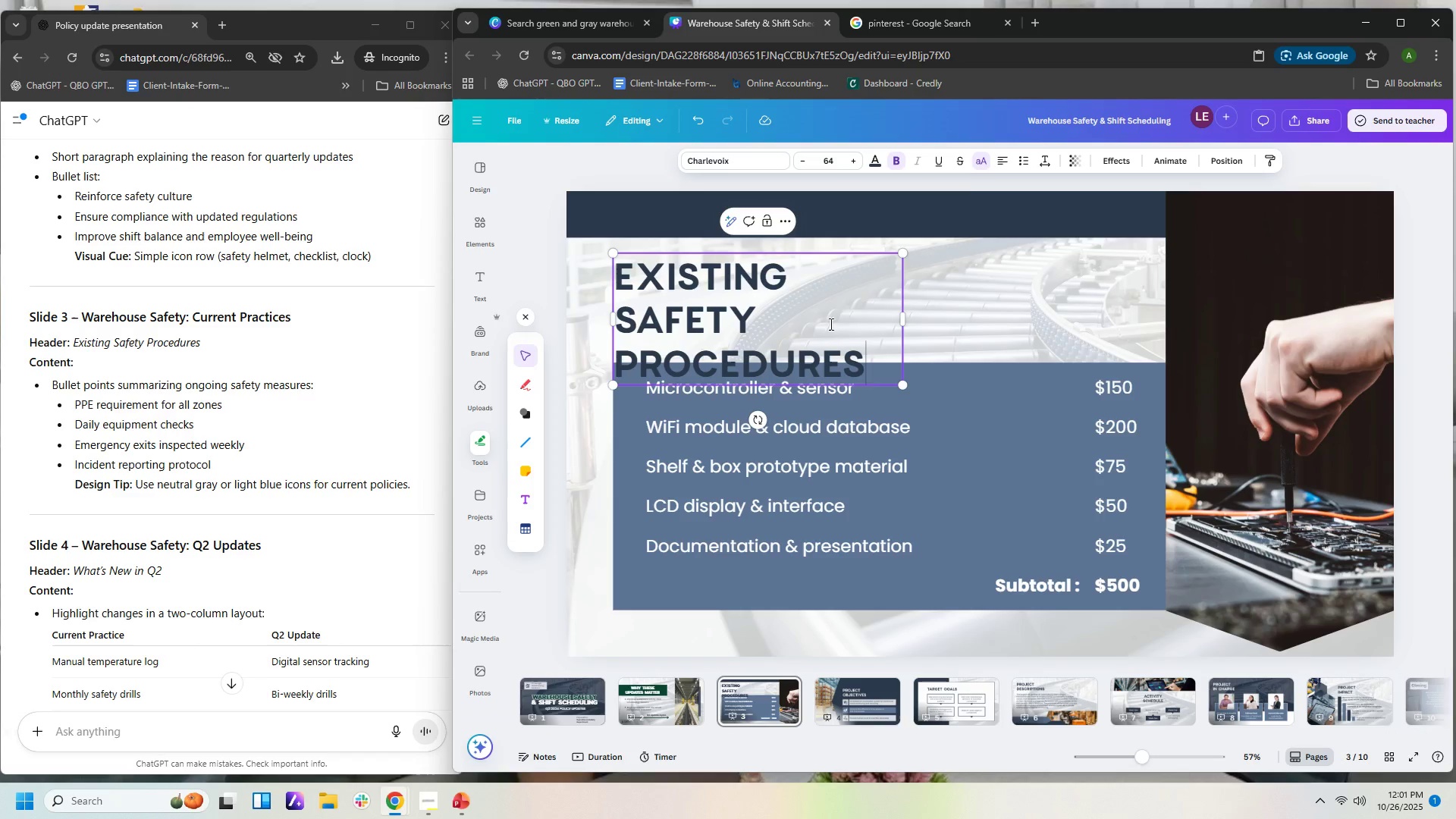 
left_click_drag(start_coordinate=[904, 325], to_coordinate=[965, 318])
 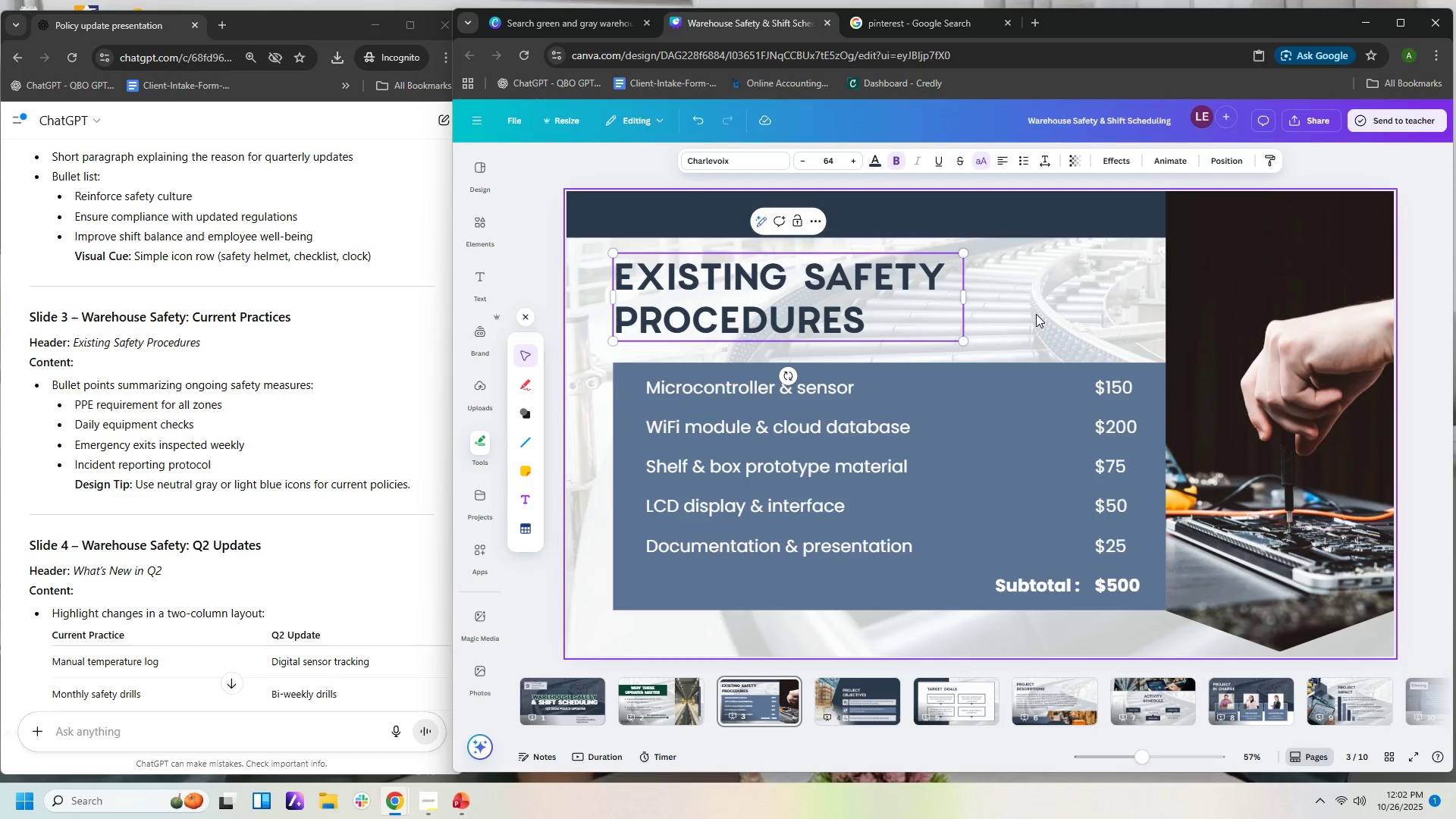 
left_click([1045, 310])
 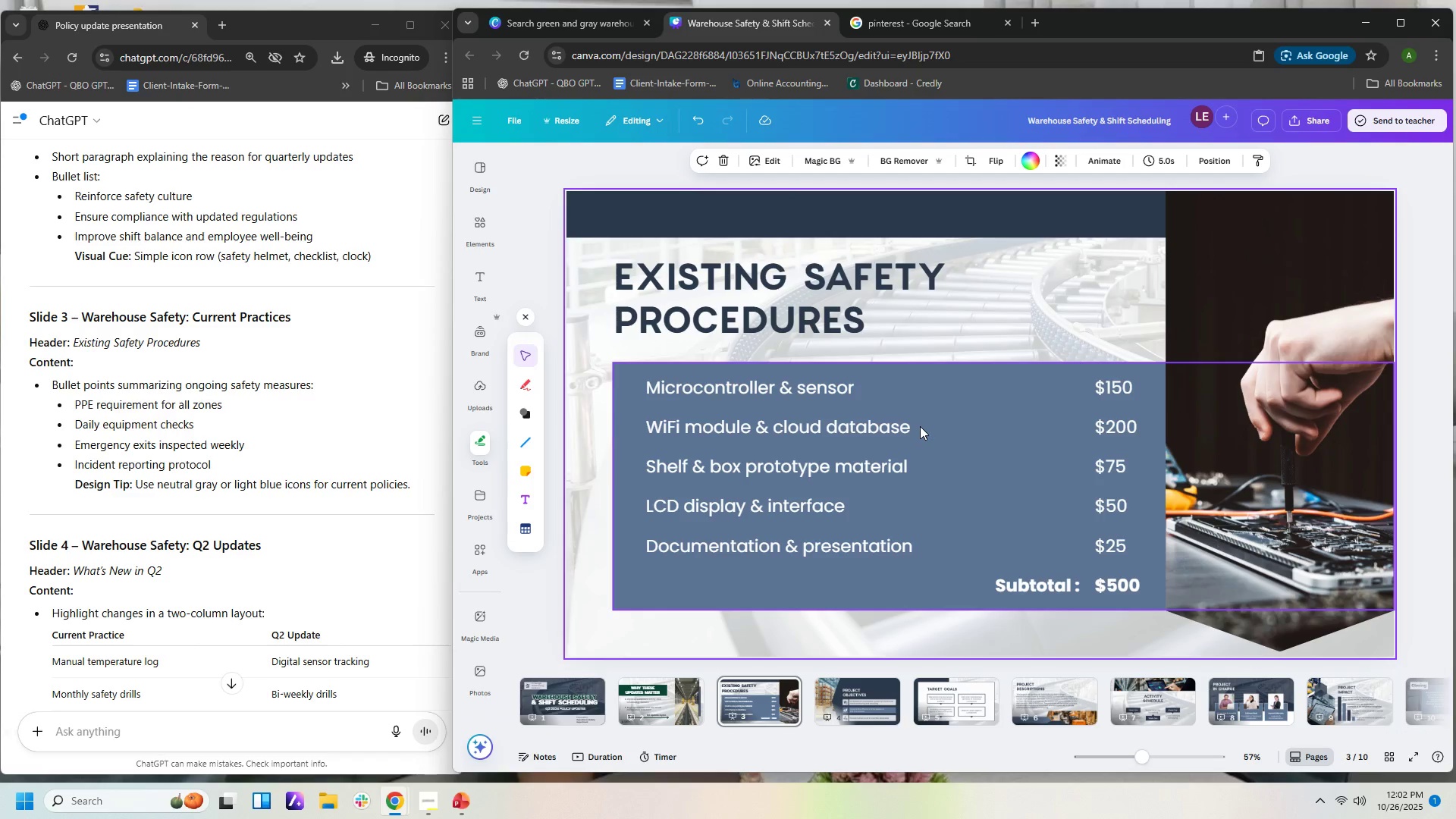 
left_click([868, 309])
 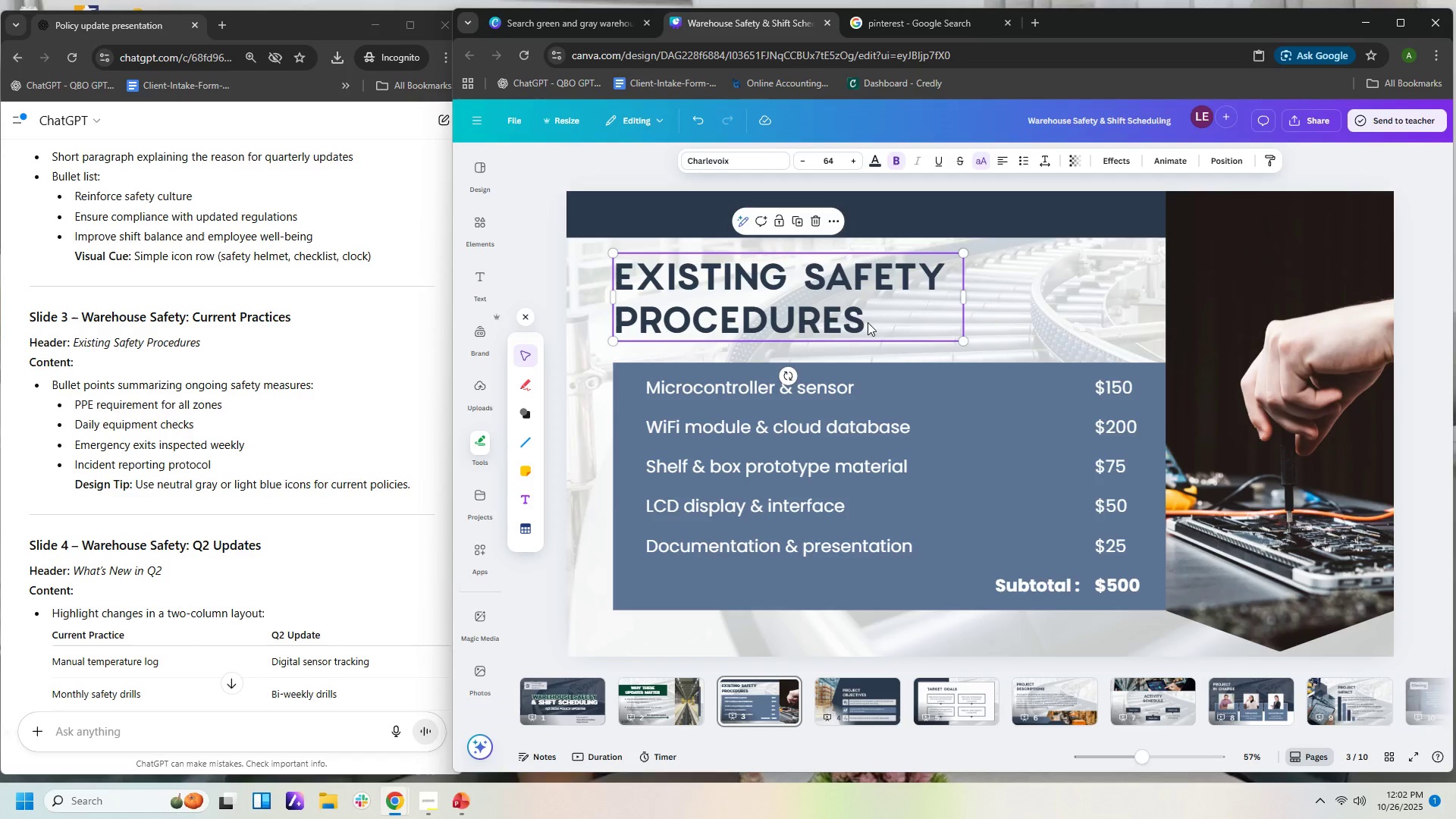 
left_click([868, 322])
 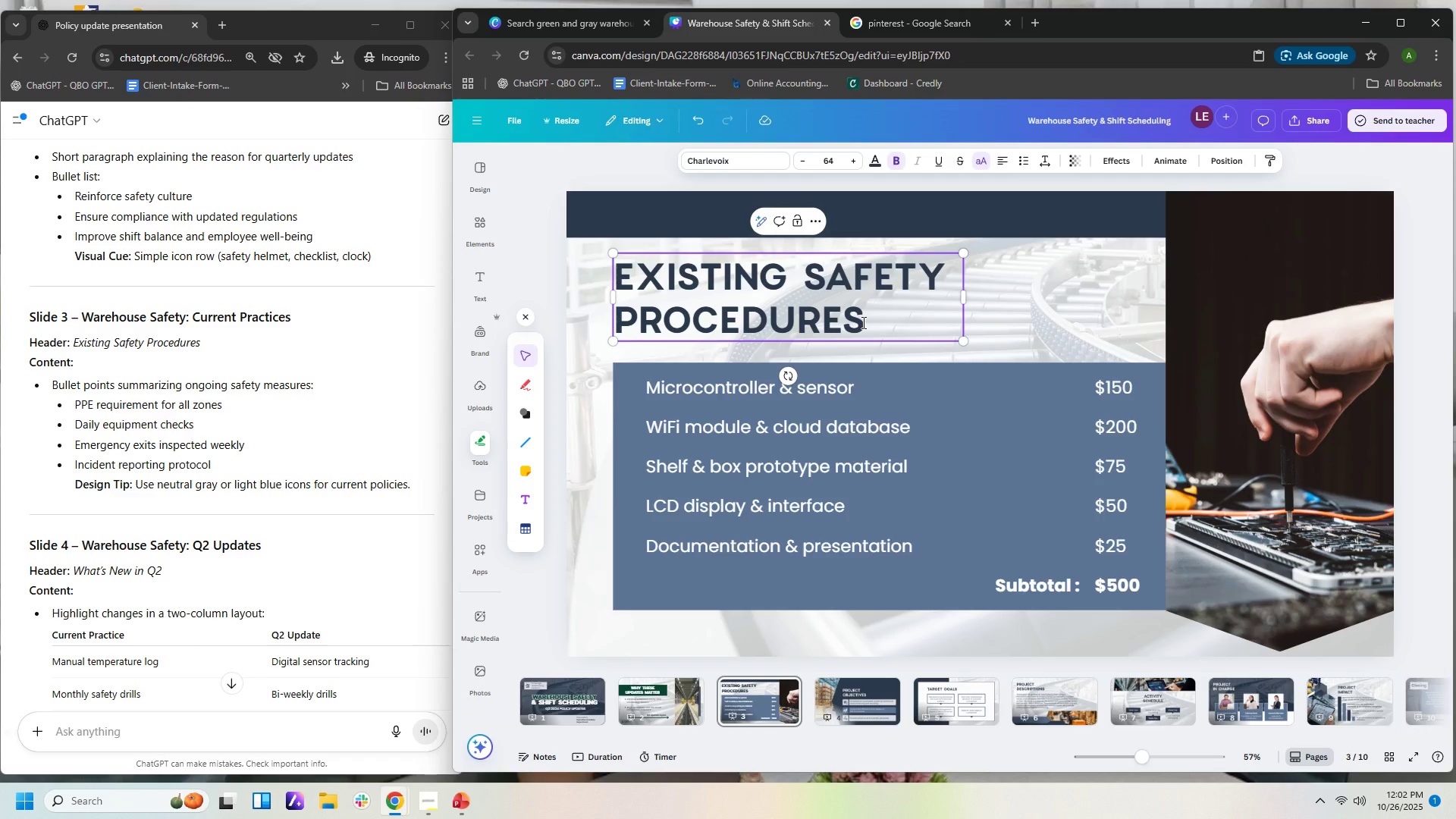 
key(Control+A)
 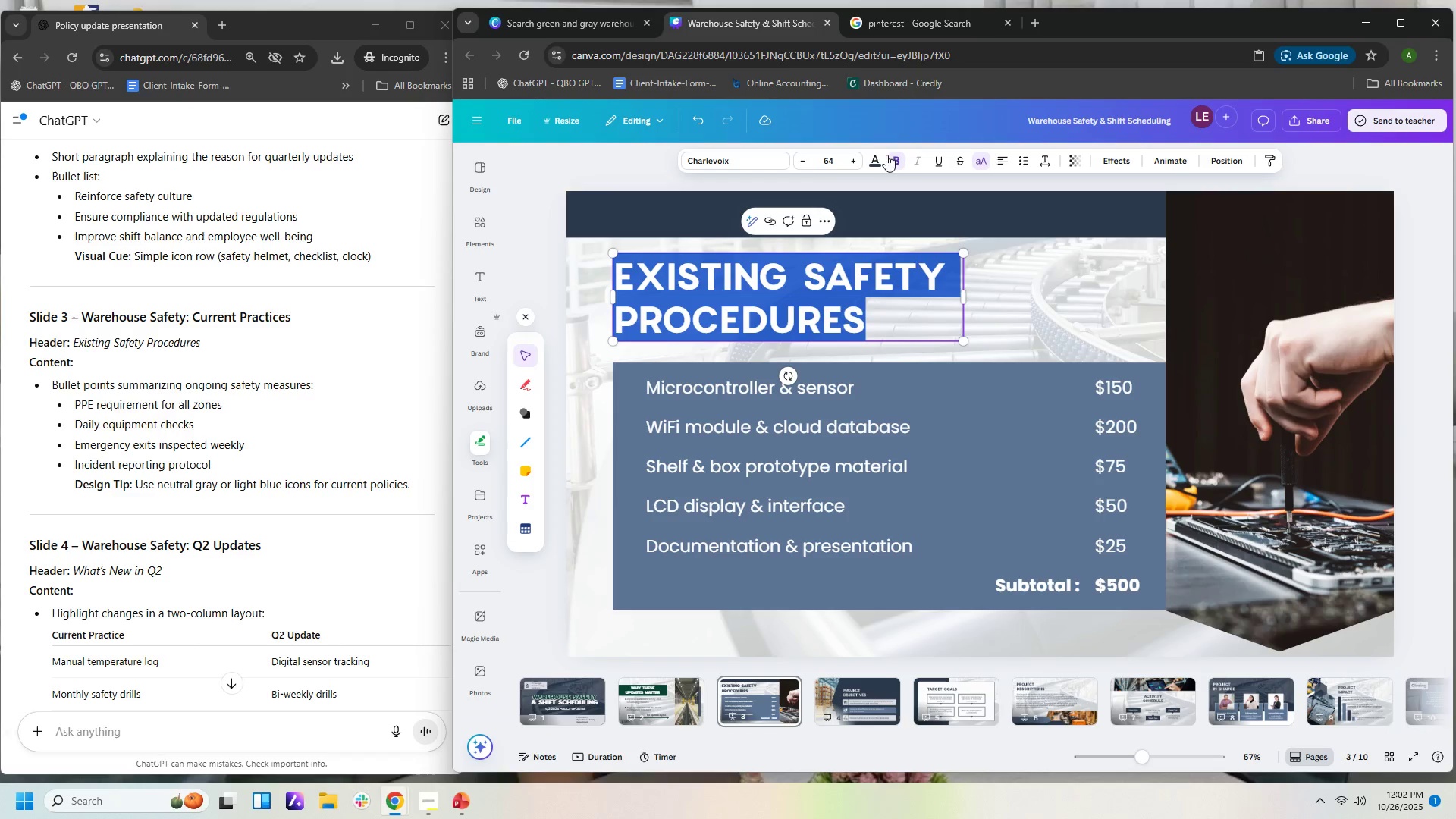 
left_click([876, 156])
 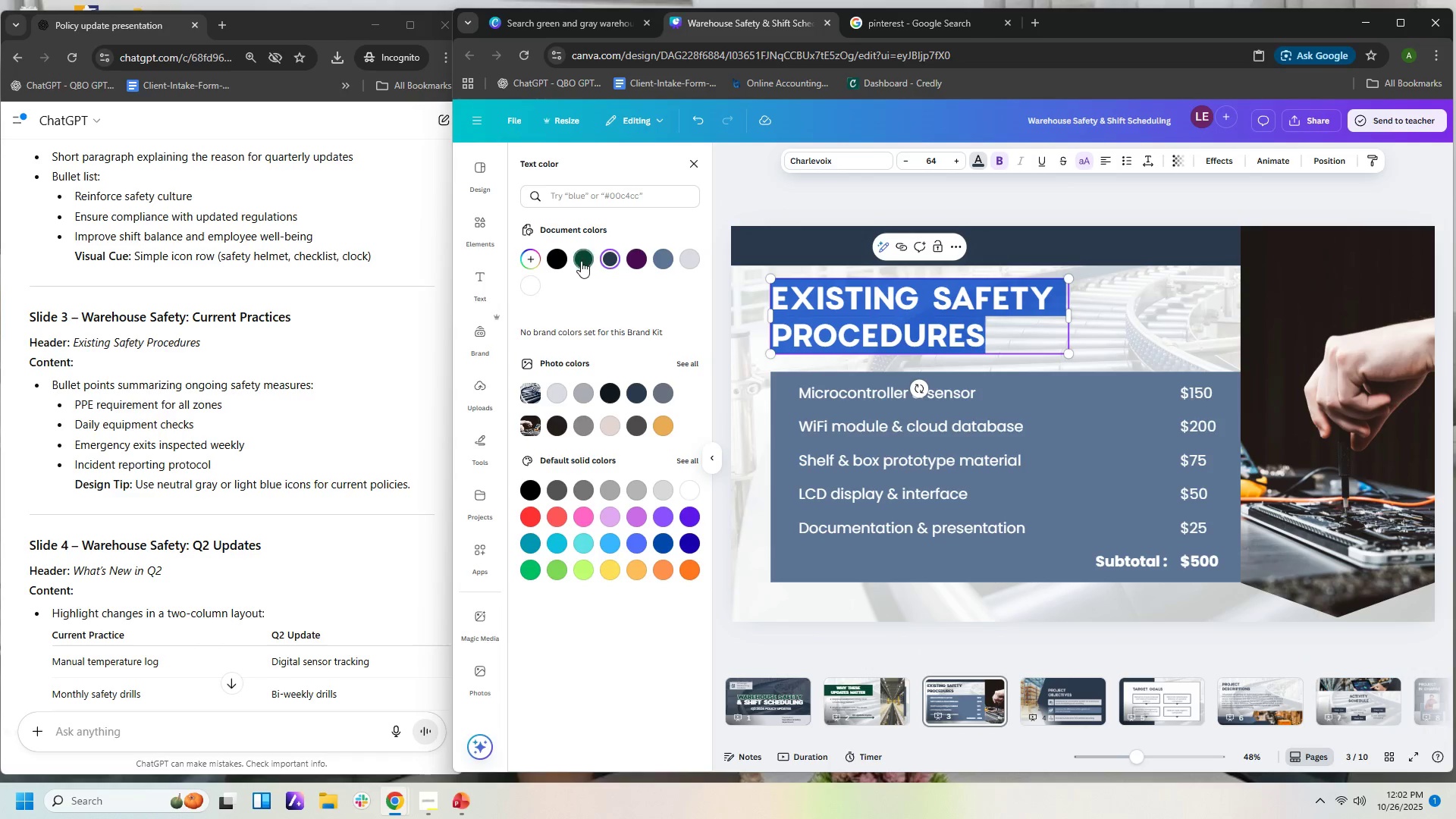 
left_click([581, 261])
 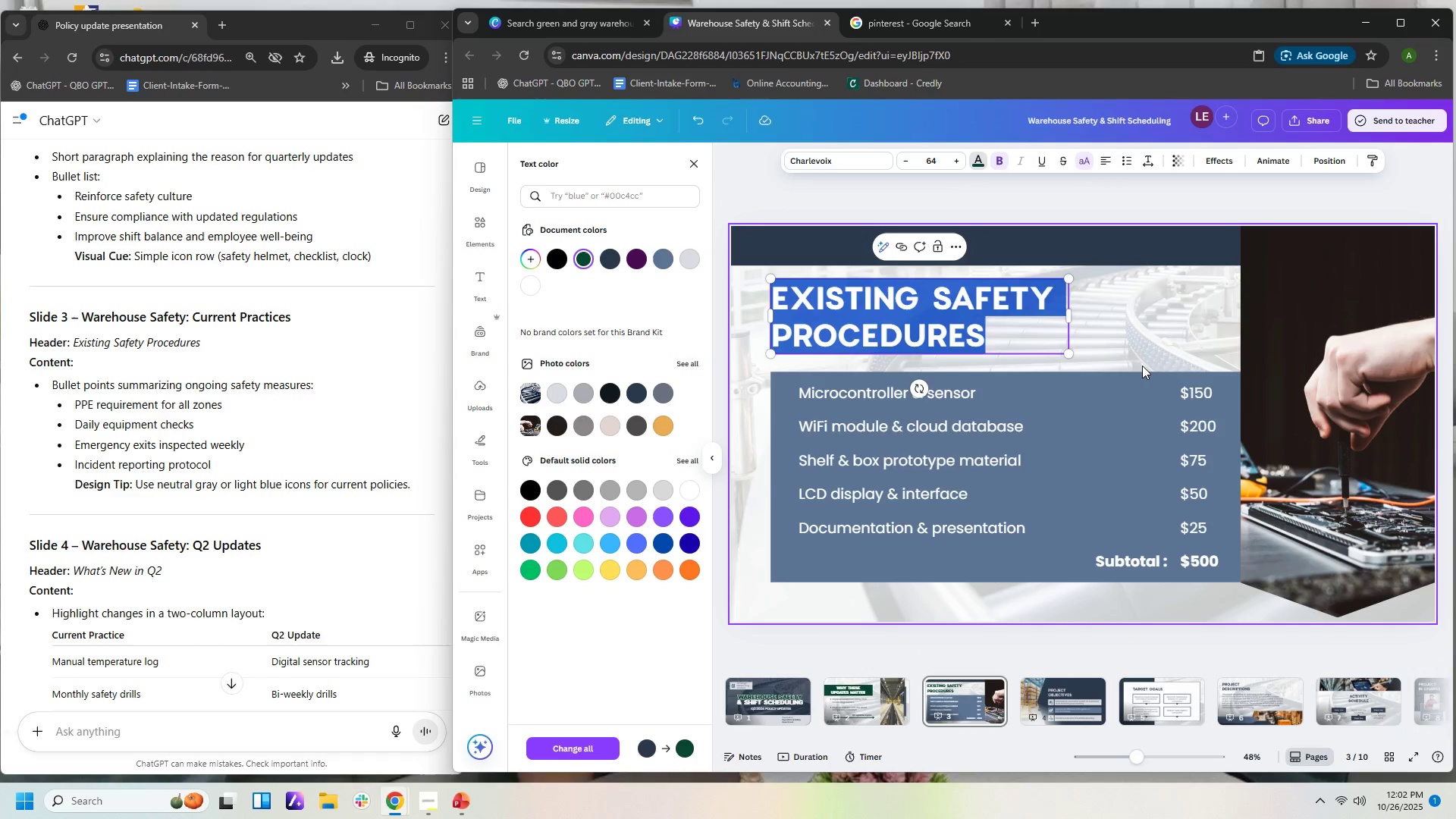 
left_click([1142, 366])
 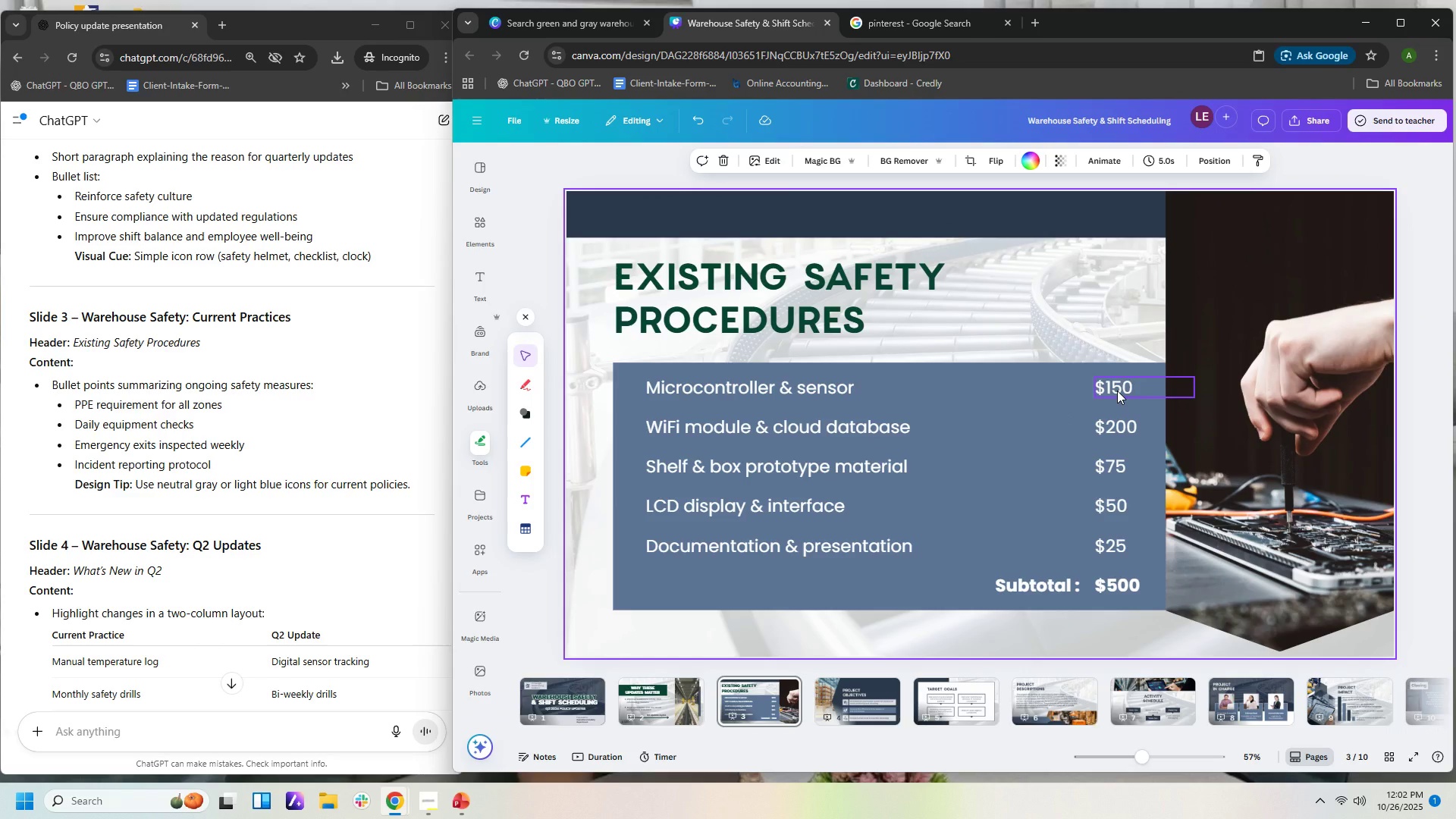 
wait(8.11)
 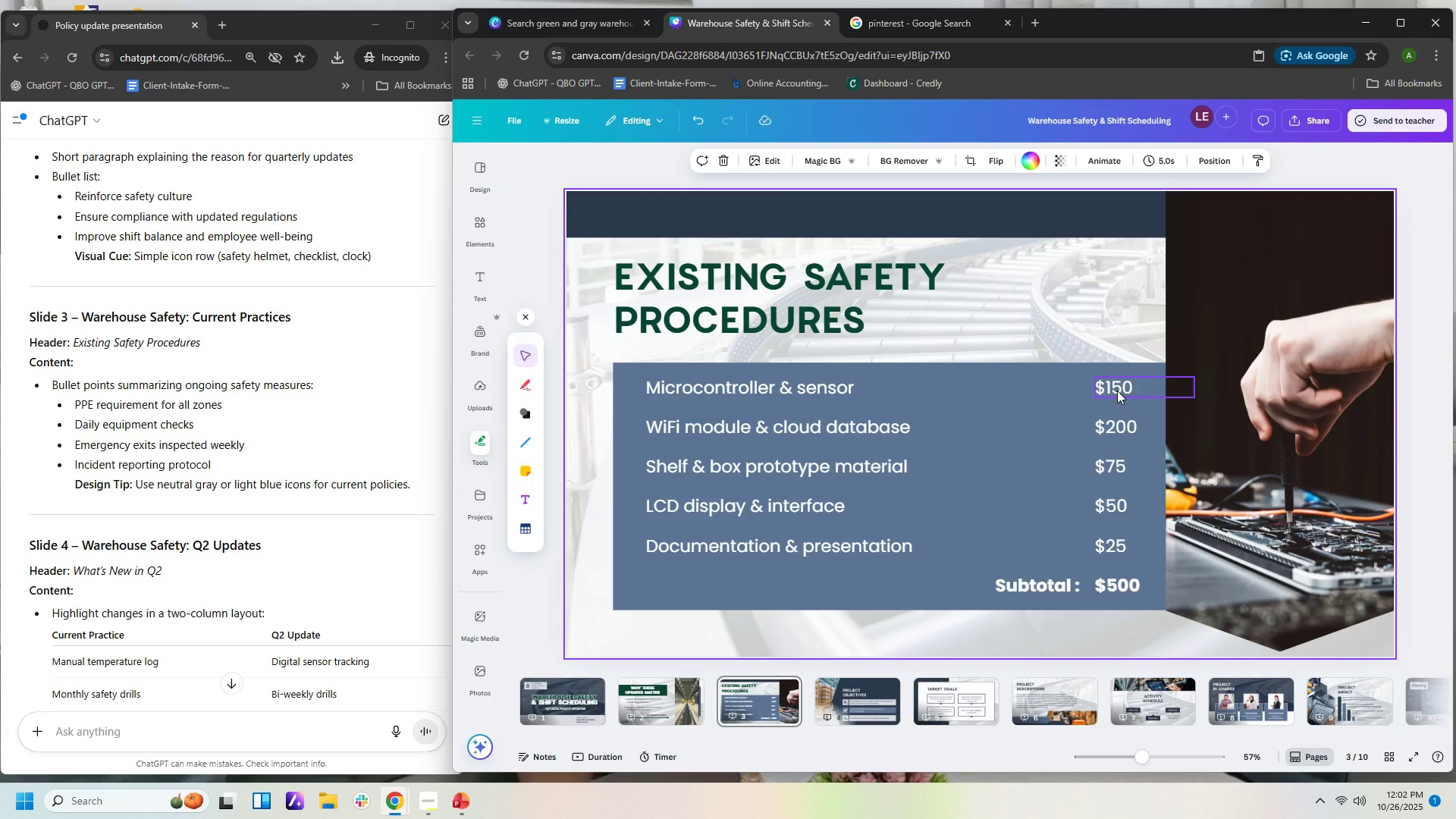 
scroll: coordinate [179, 389], scroll_direction: down, amount: 66.0
 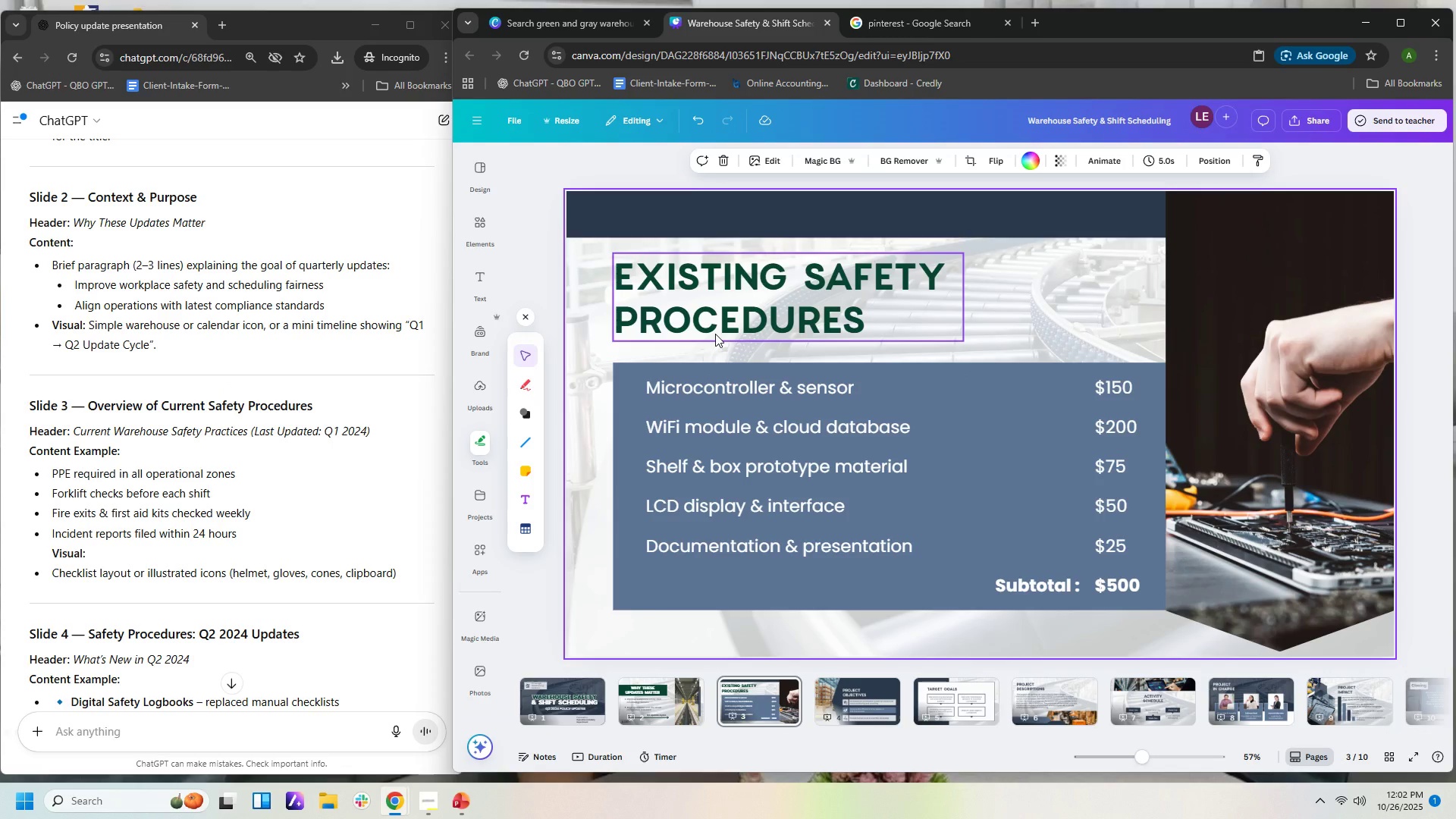 
wait(19.36)
 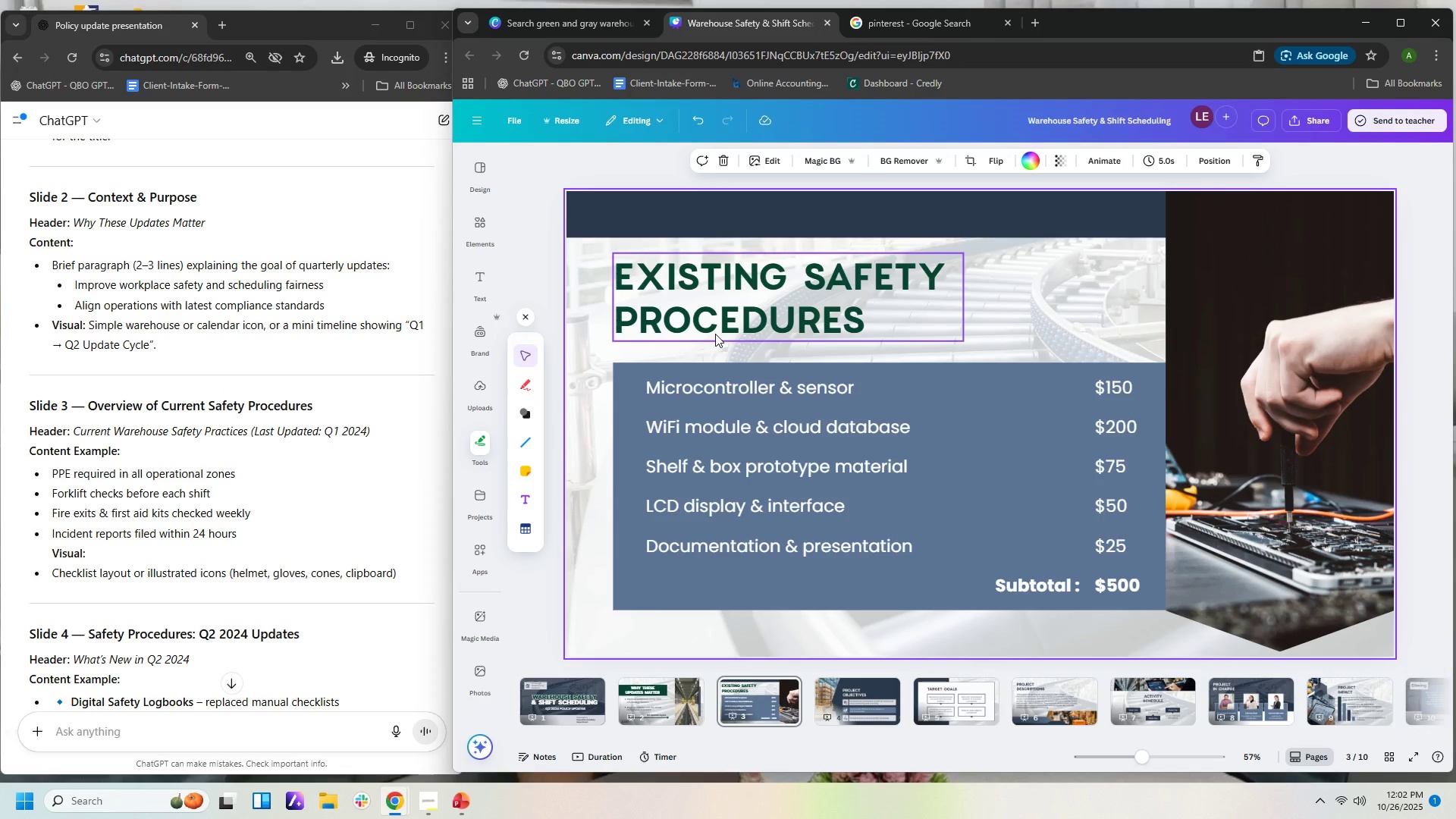 
left_click([789, 332])
 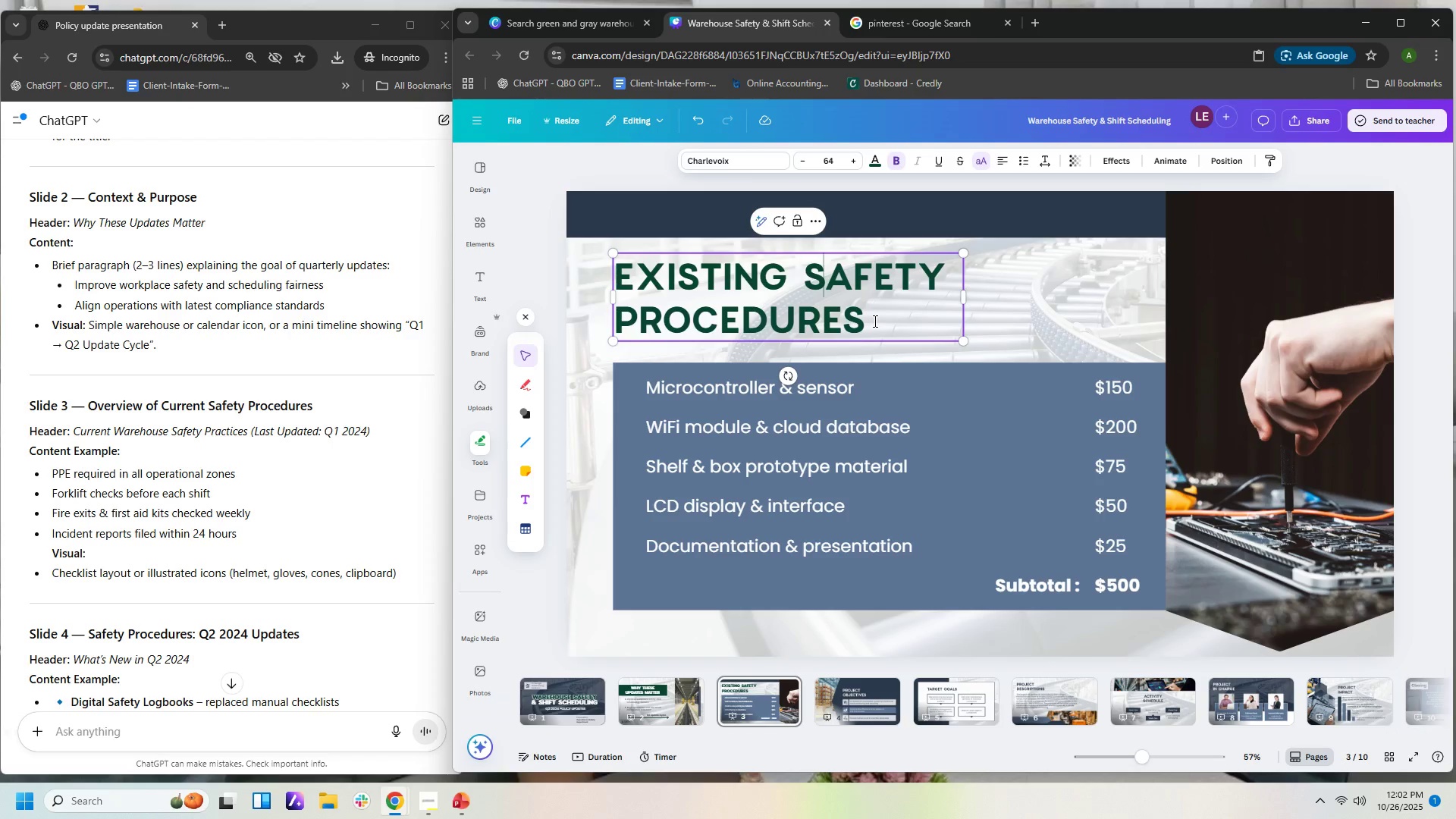 
double_click([874, 321])
 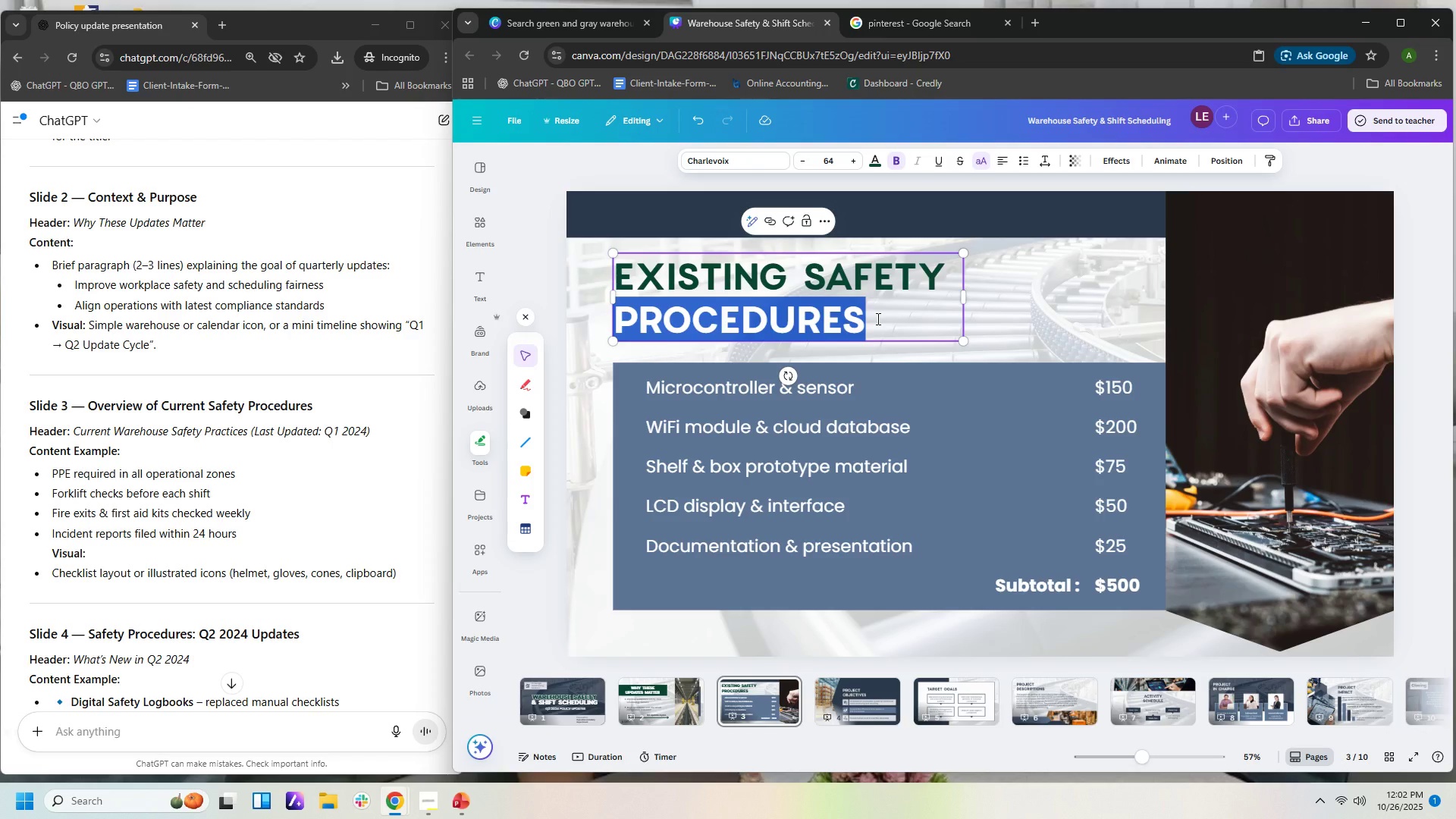 
left_click([877, 318])
 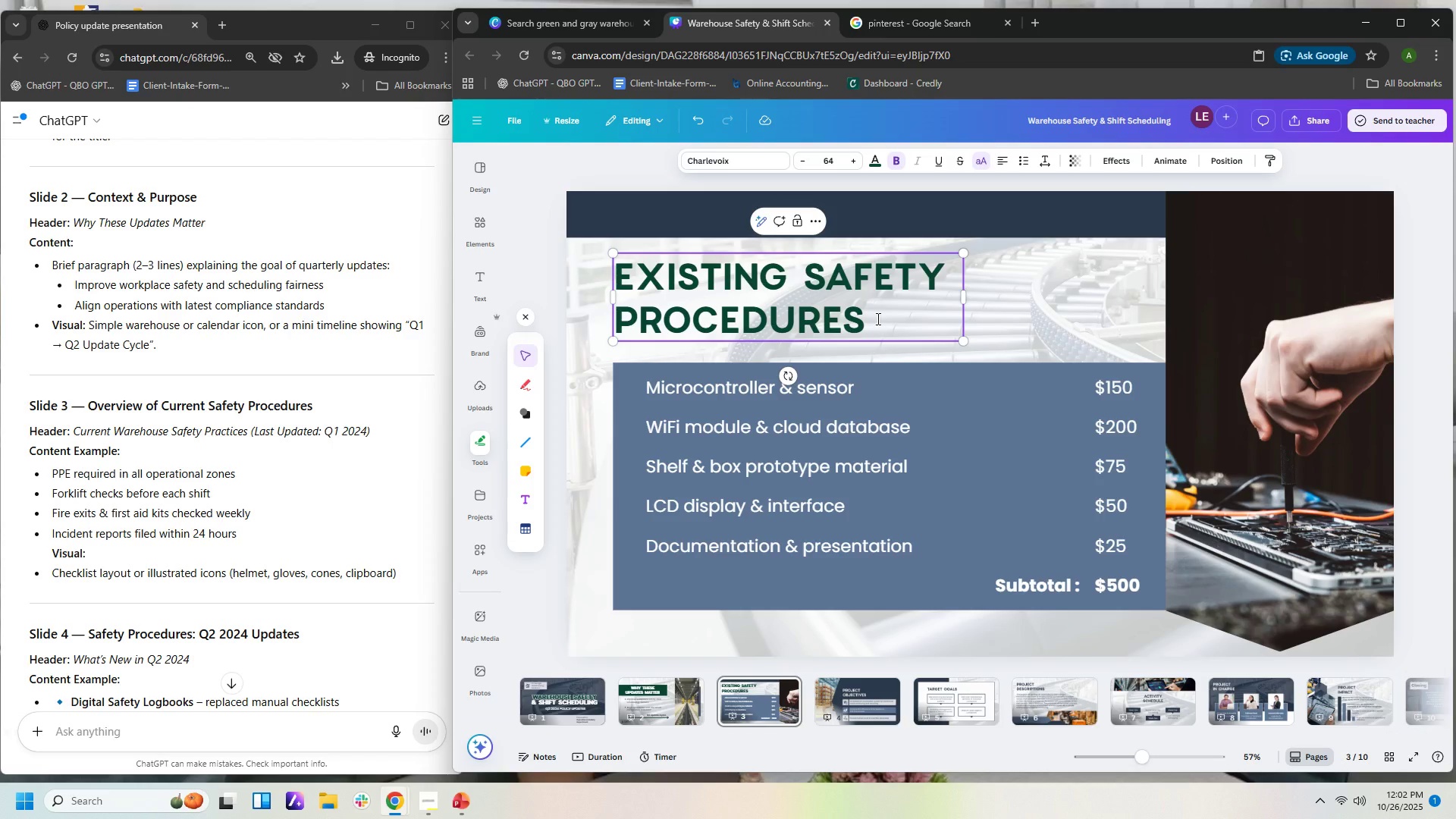 
left_click_drag(start_coordinate=[877, 318], to_coordinate=[616, 260])
 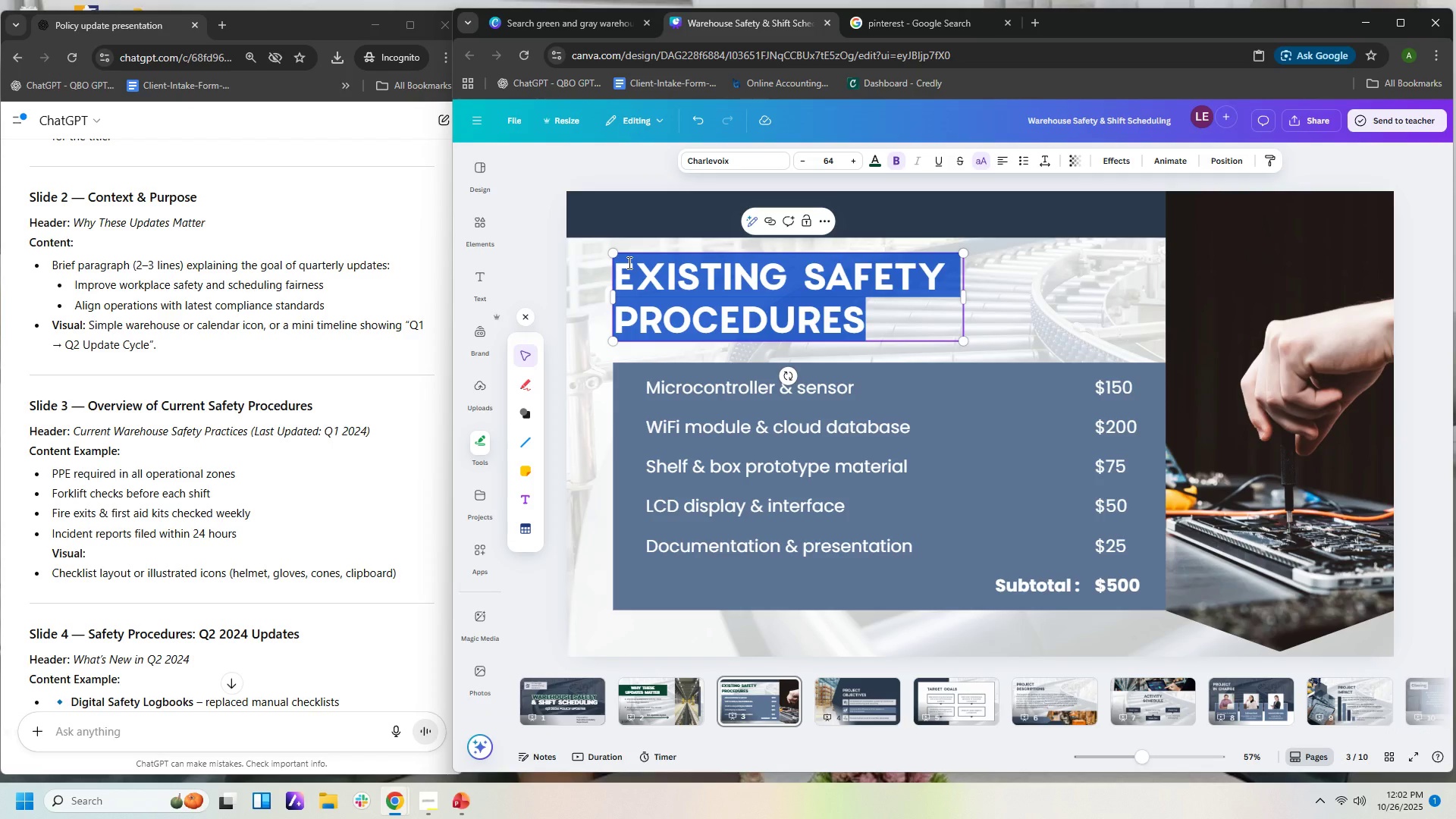 
type(curent warehouse )
 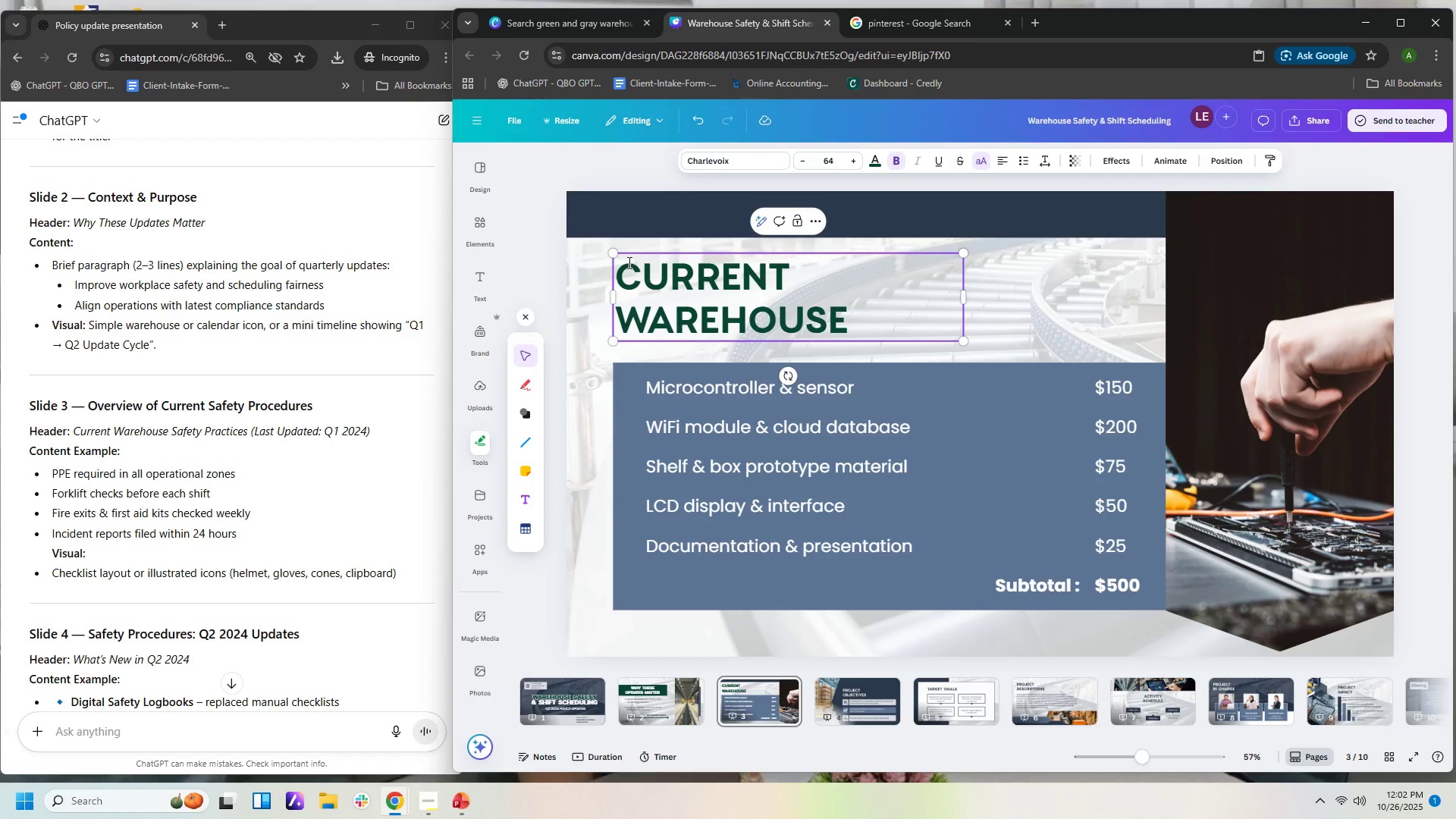 
left_click([252, 736])
 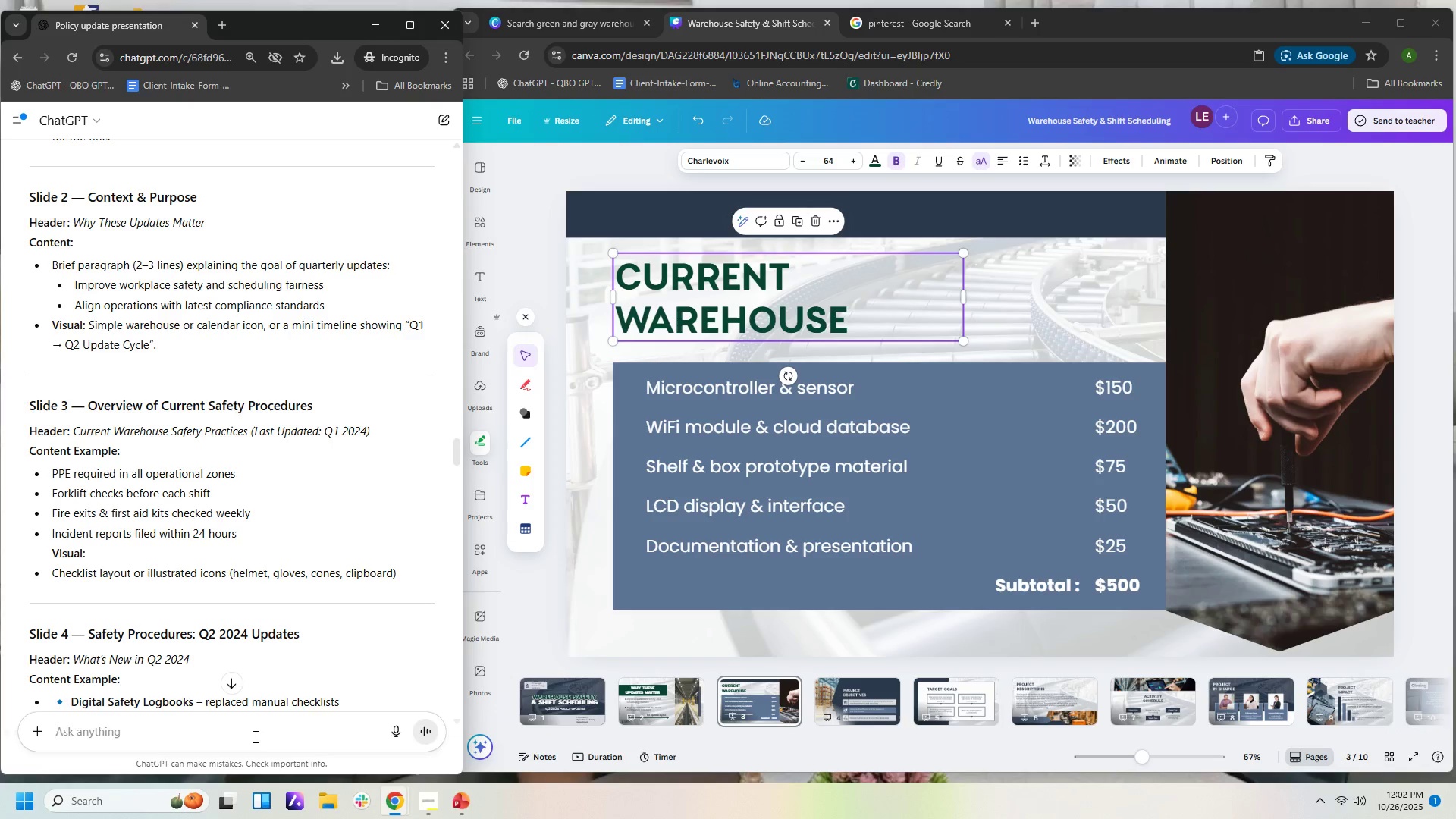 
type(slide 3)
 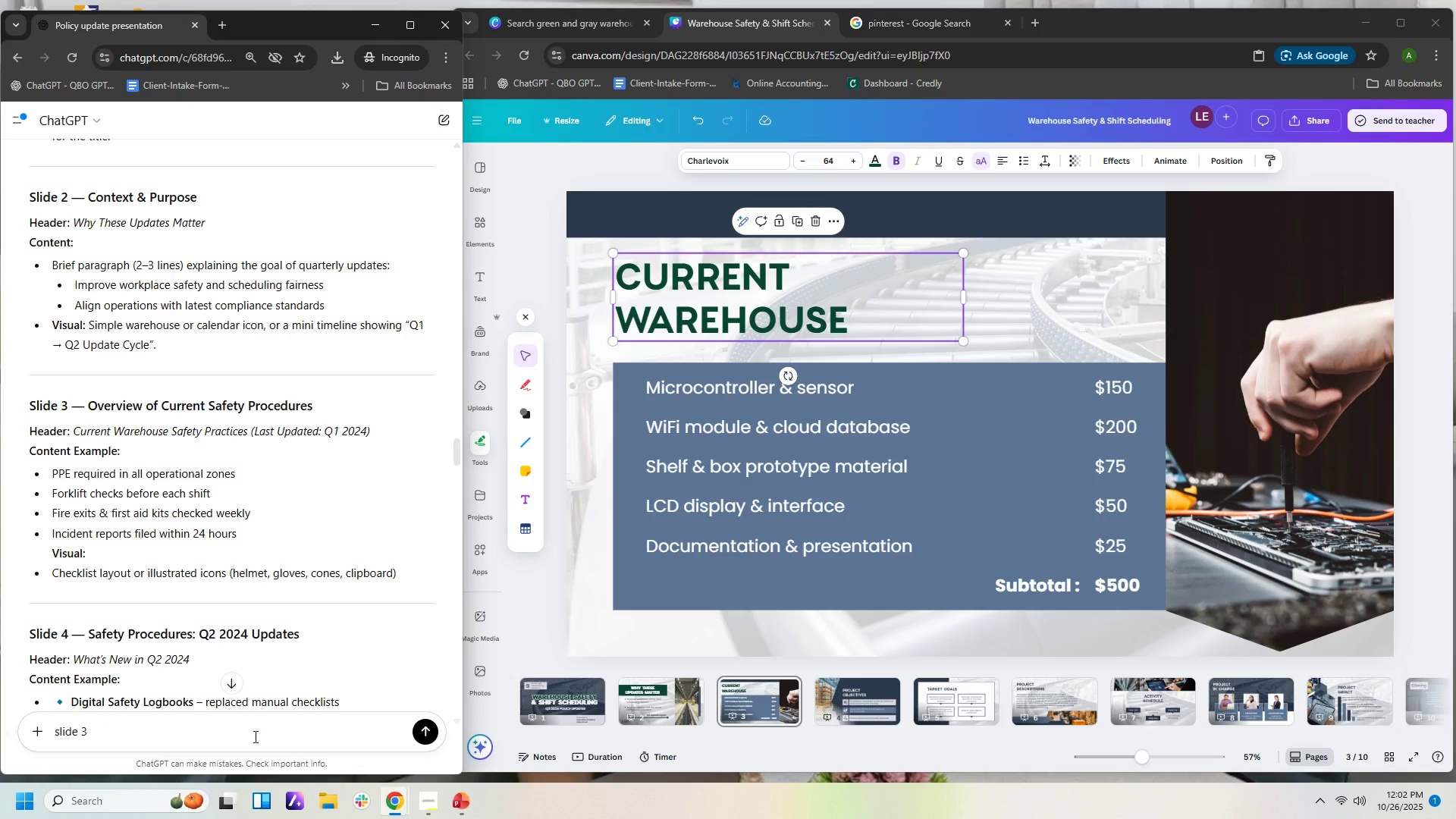 
key(Enter)
 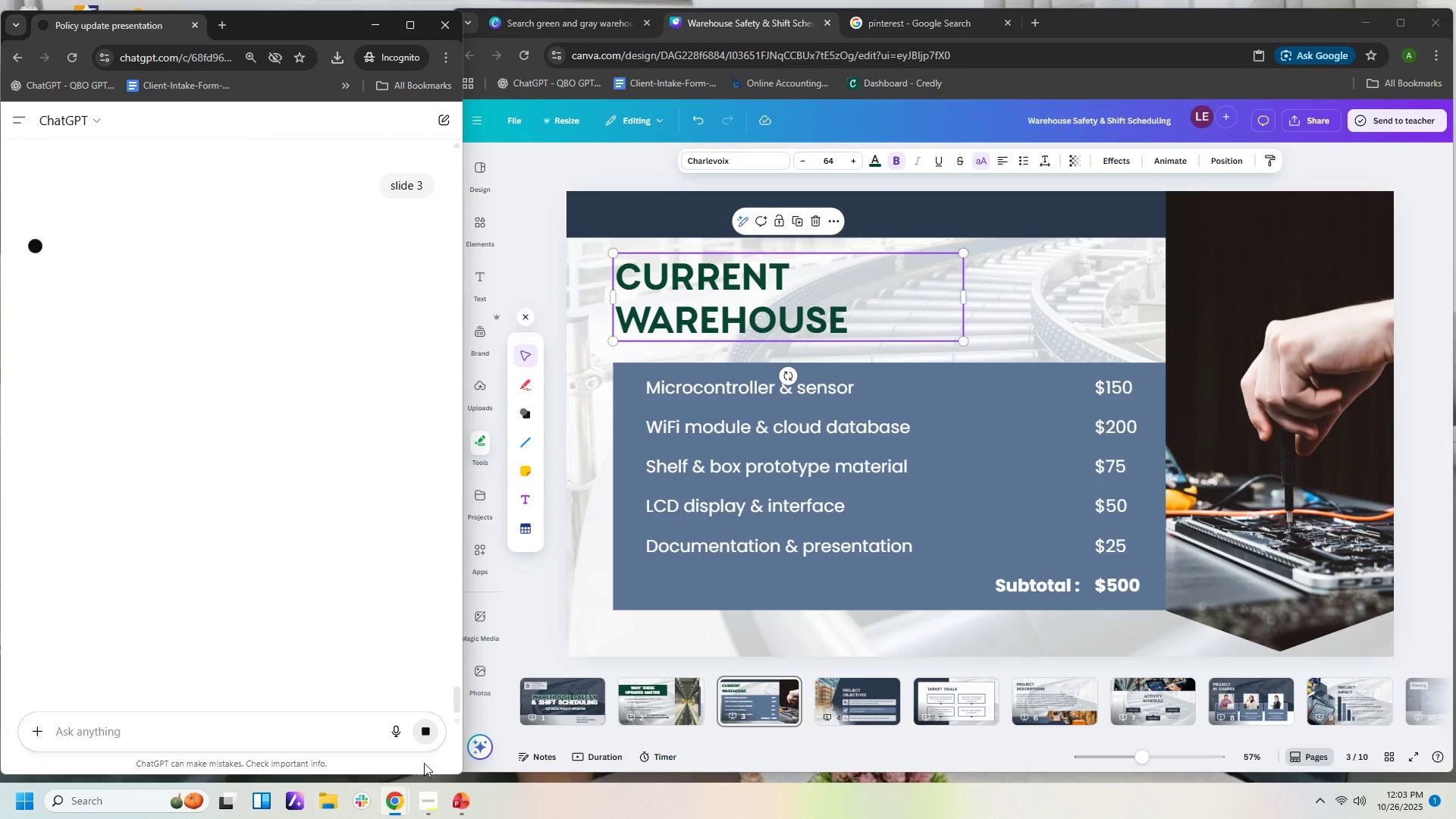 
left_click_drag(start_coordinate=[454, 709], to_coordinate=[483, 455])
 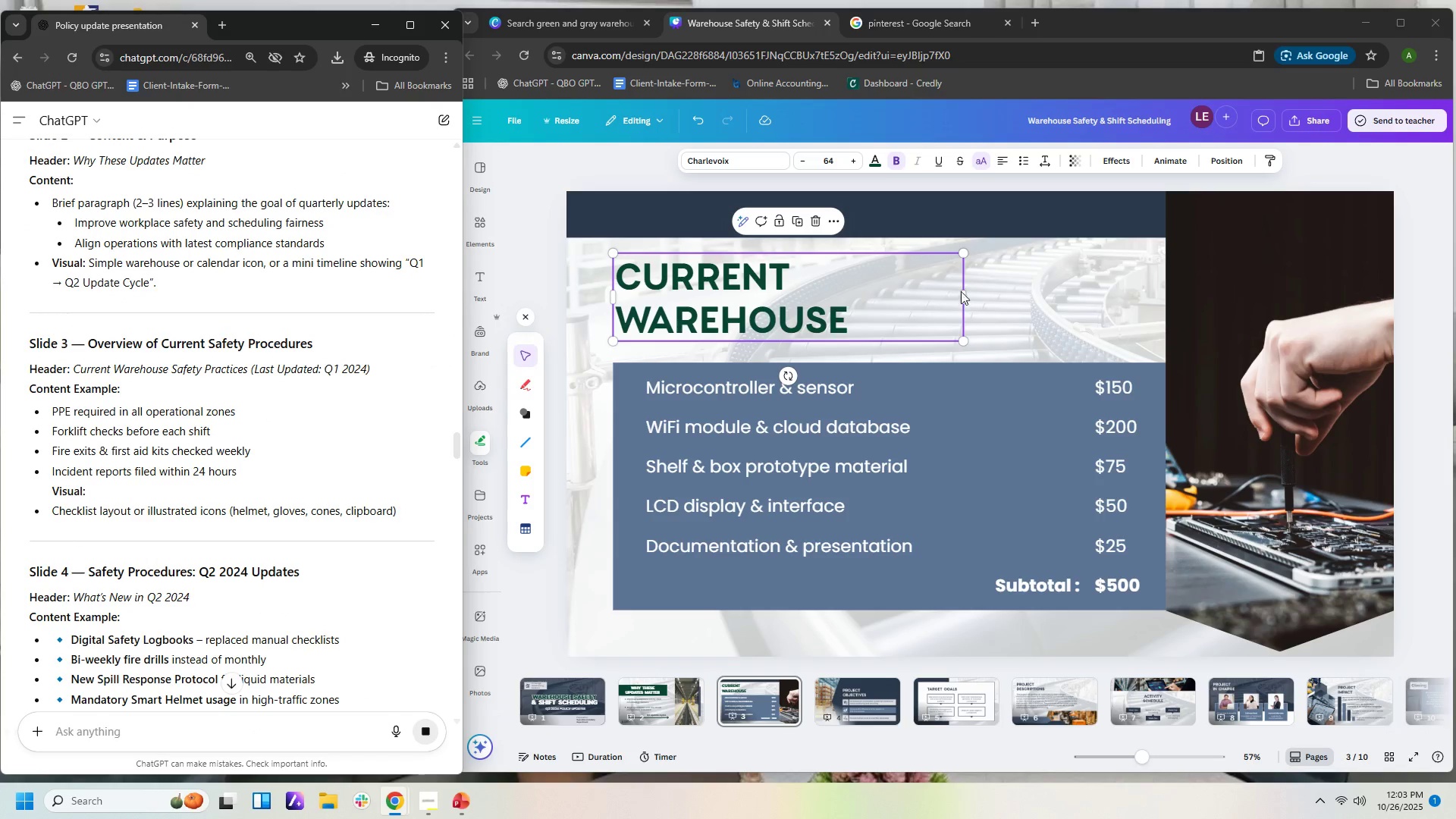 
left_click_drag(start_coordinate=[968, 289], to_coordinate=[1038, 290])
 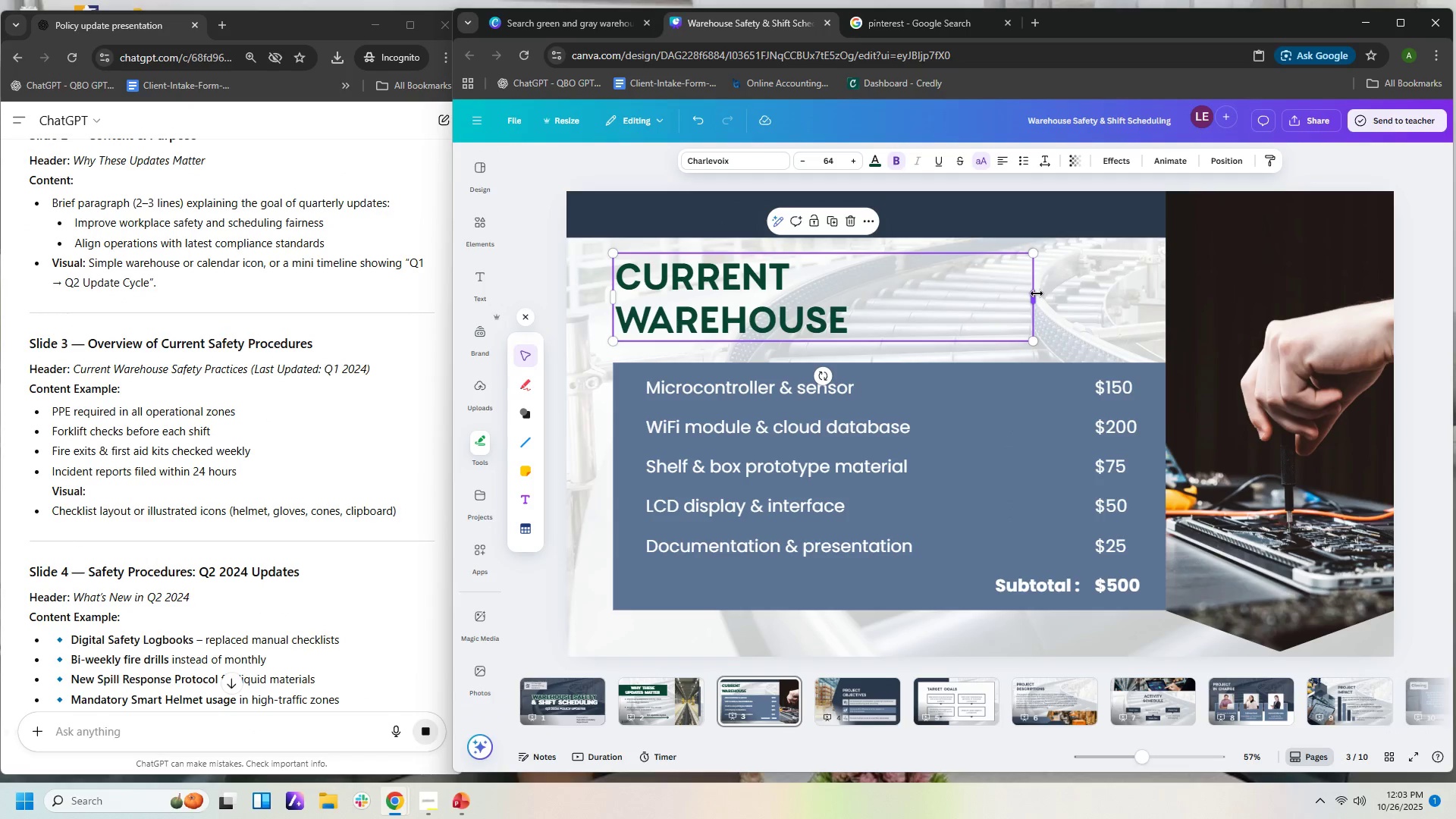 
left_click_drag(start_coordinate=[1037, 293], to_coordinate=[1064, 293])
 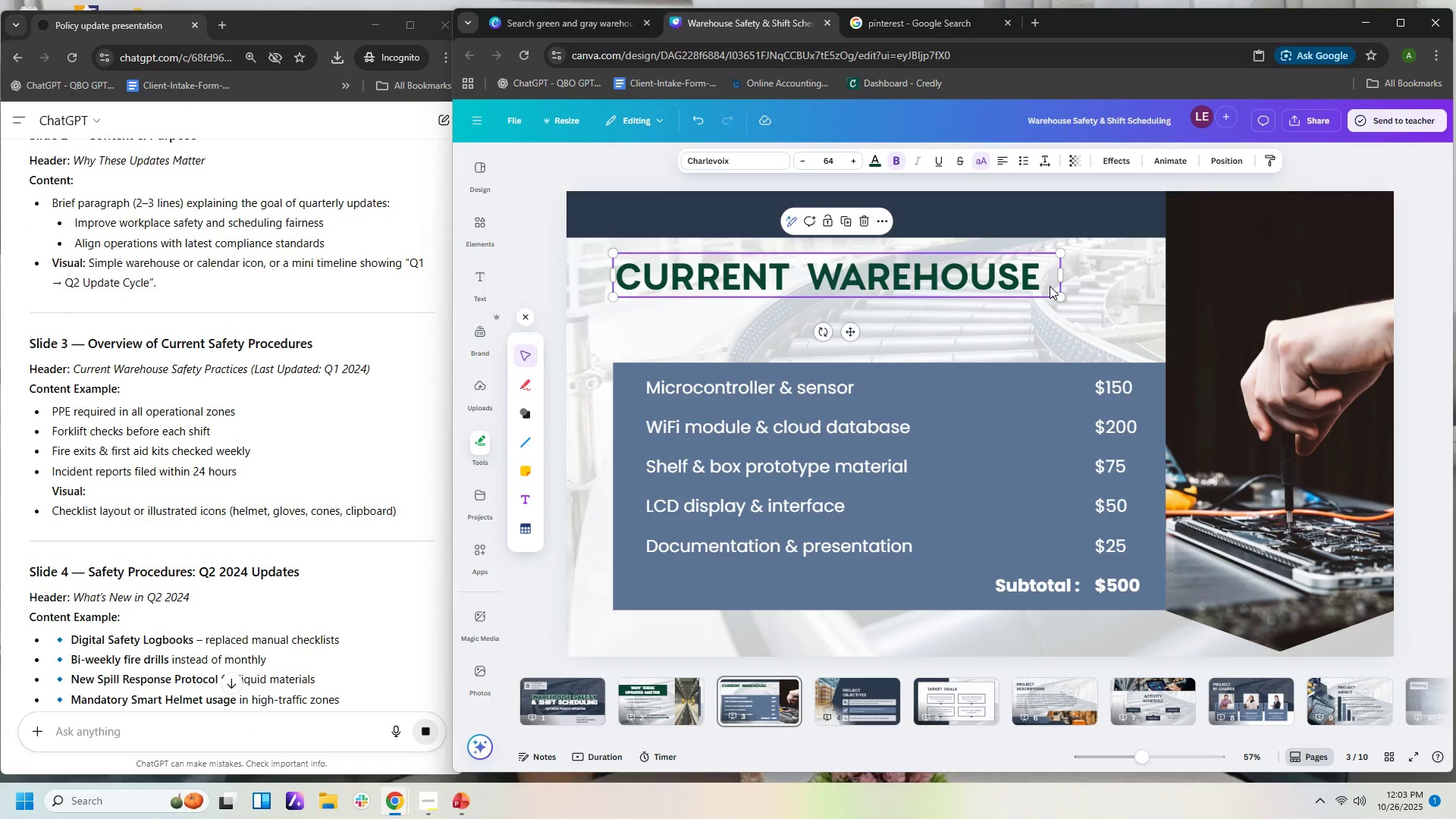 
left_click([1050, 286])
 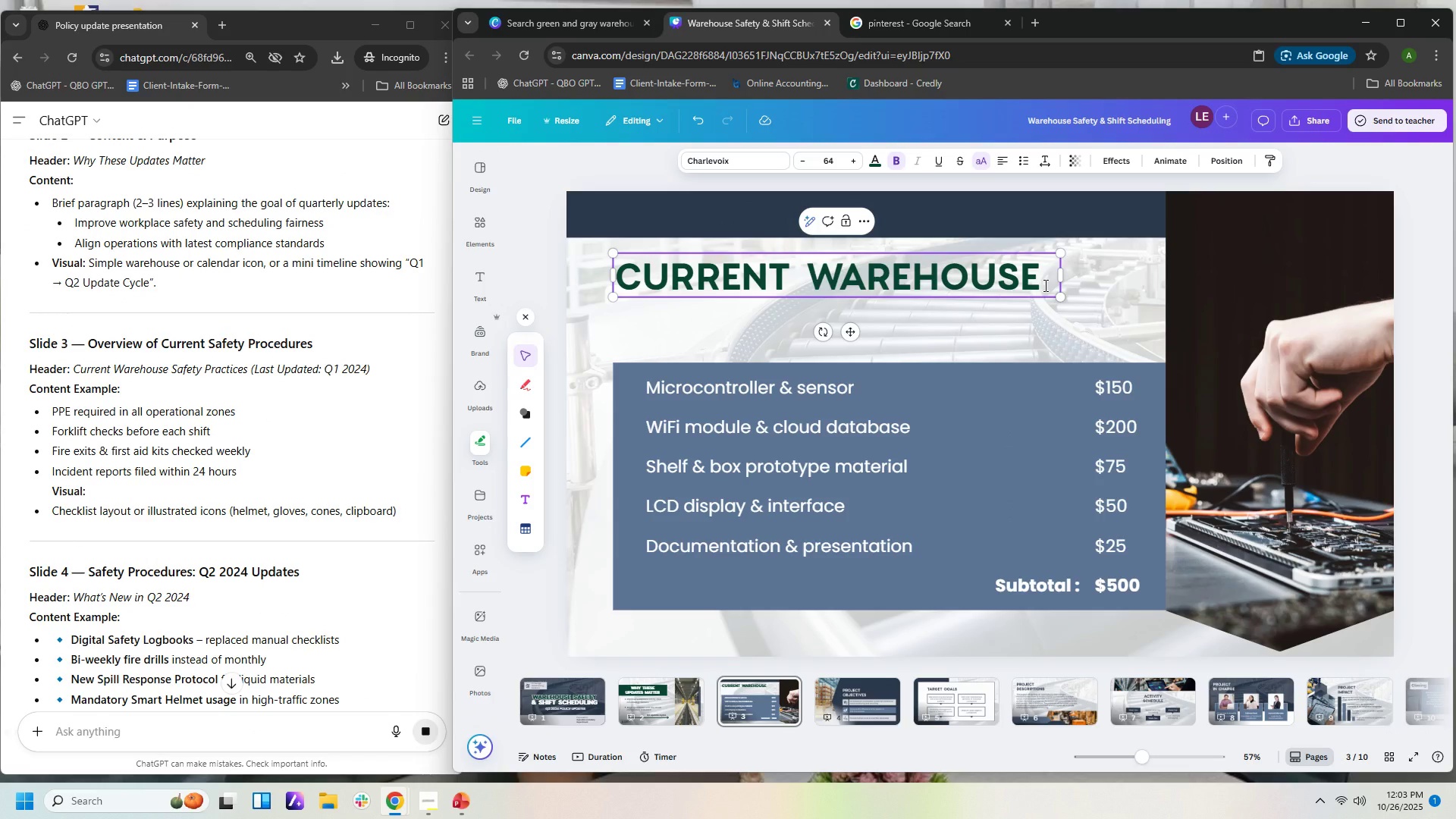 
type(saftey)
key(Backspace)
key(Backspace)
key(Backspace)
type(ety practice)
 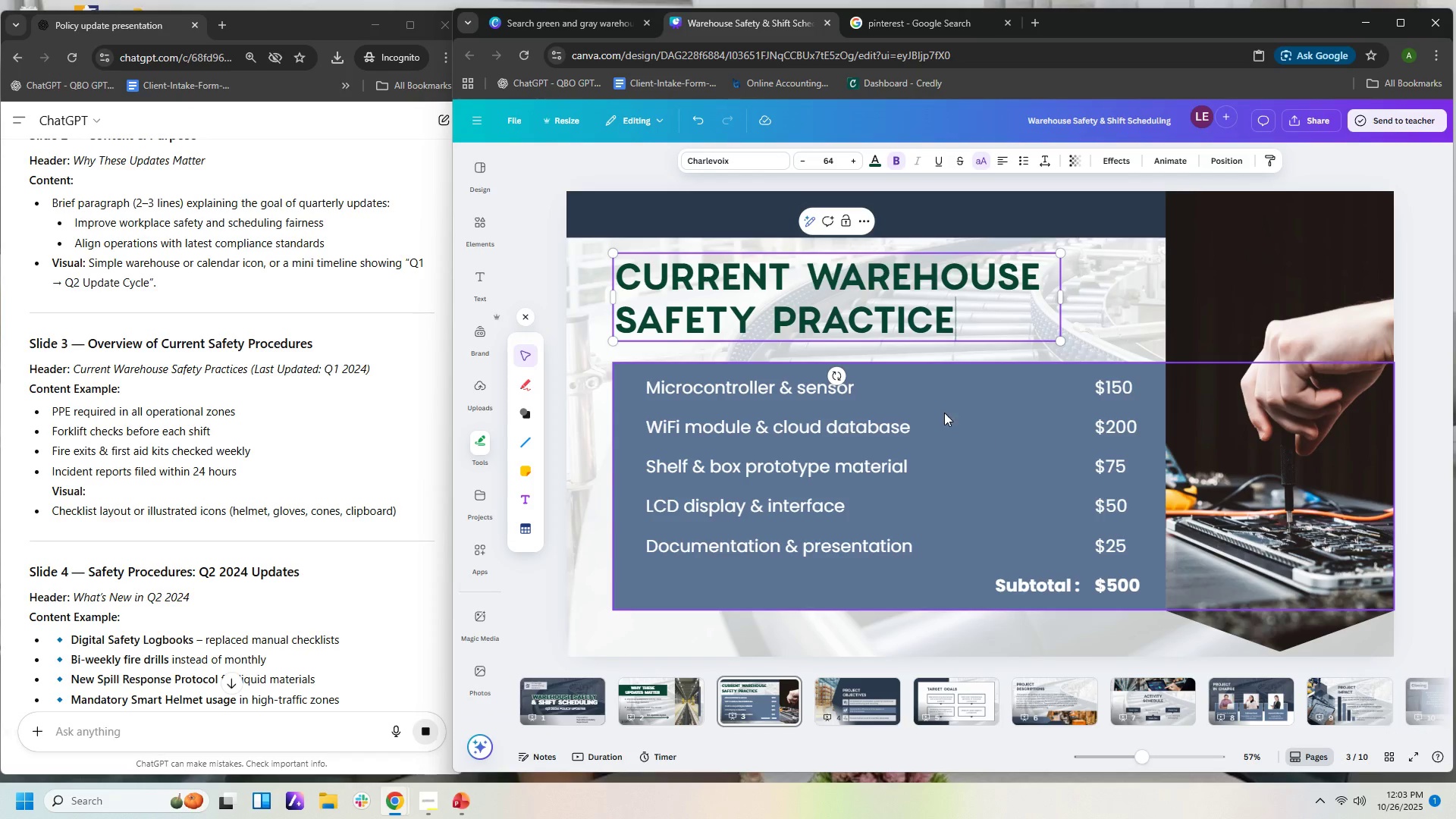 
left_click([814, 395])
 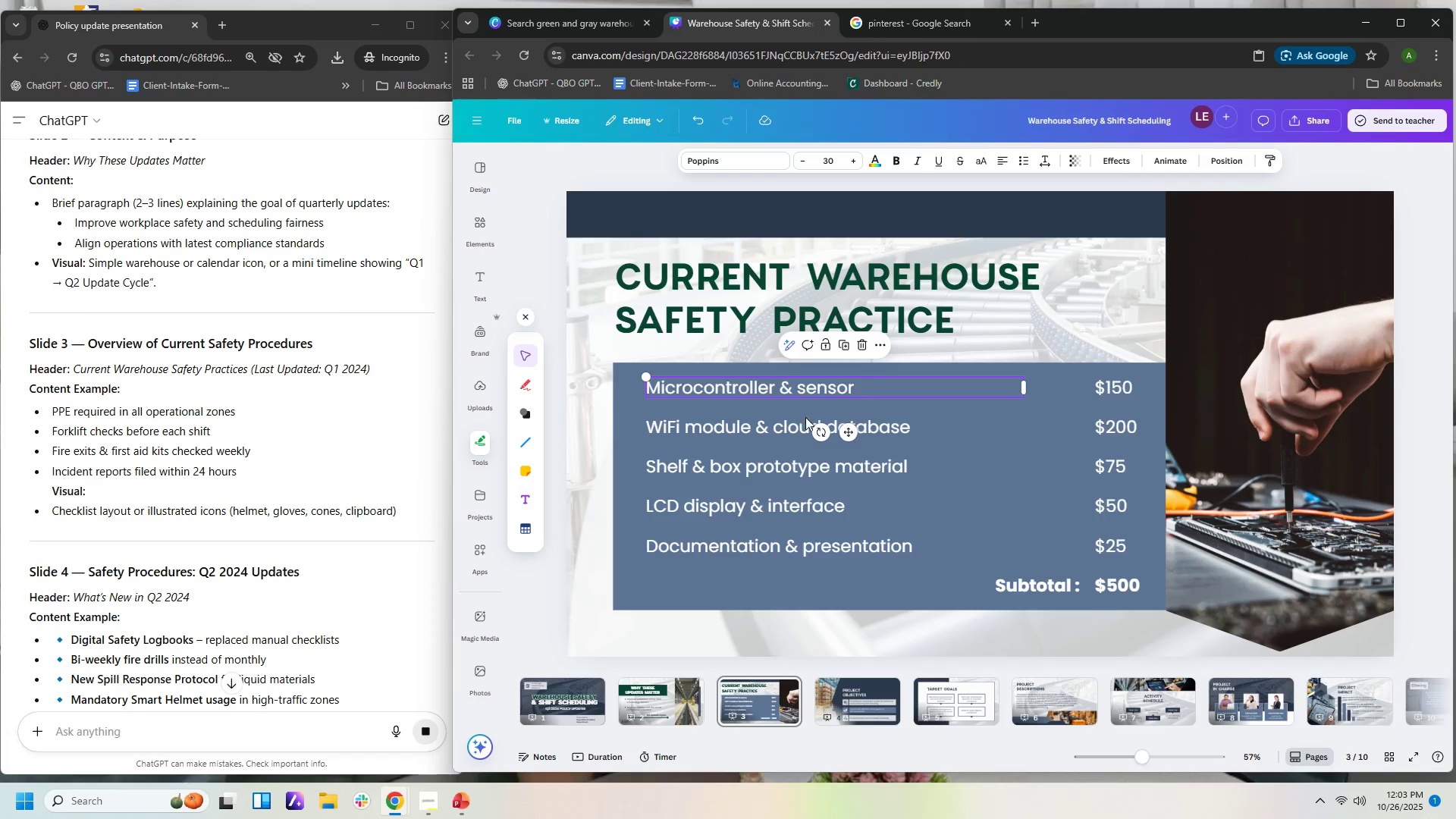 
left_click([802, 430])
 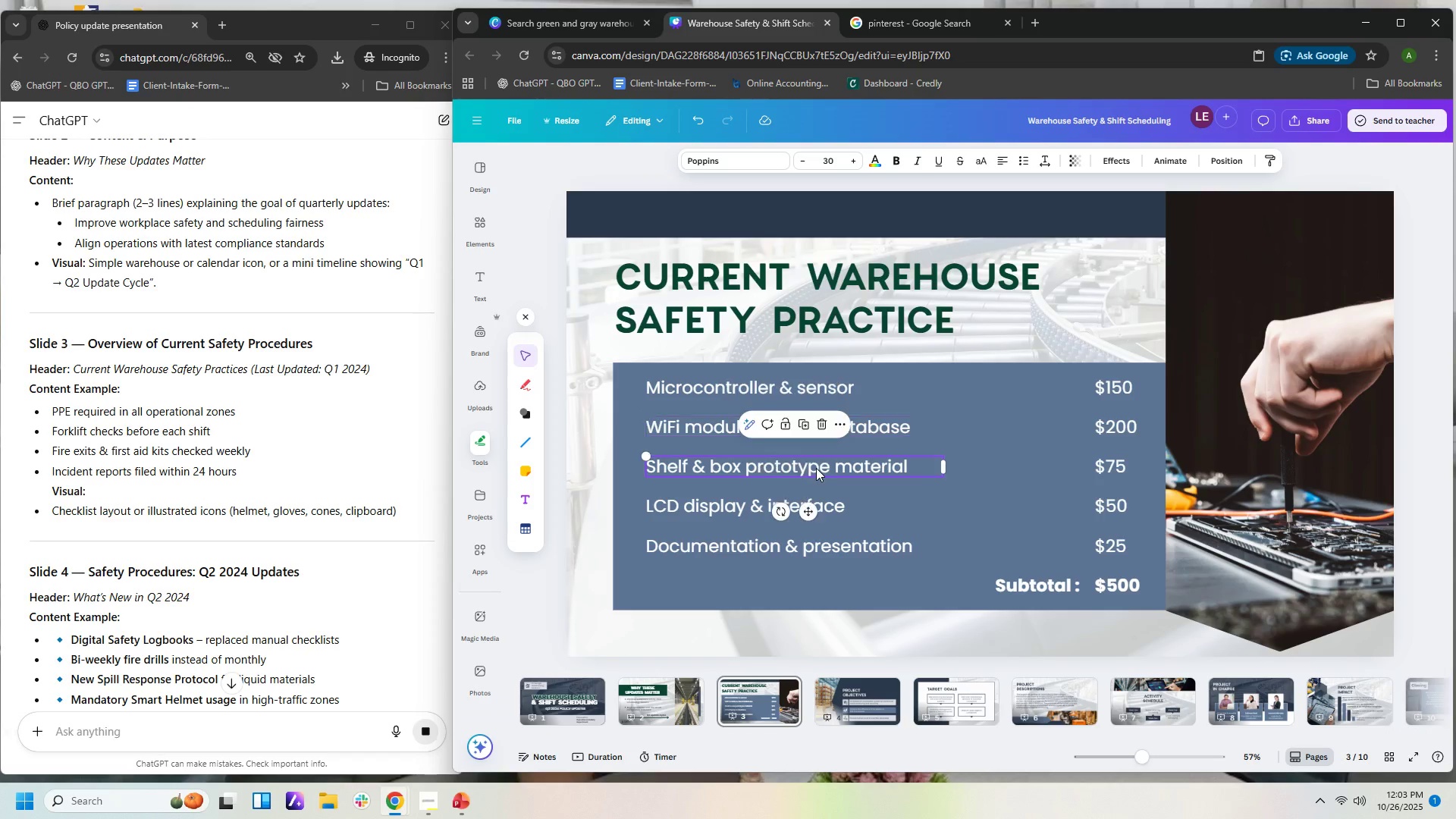 
left_click([816, 468])
 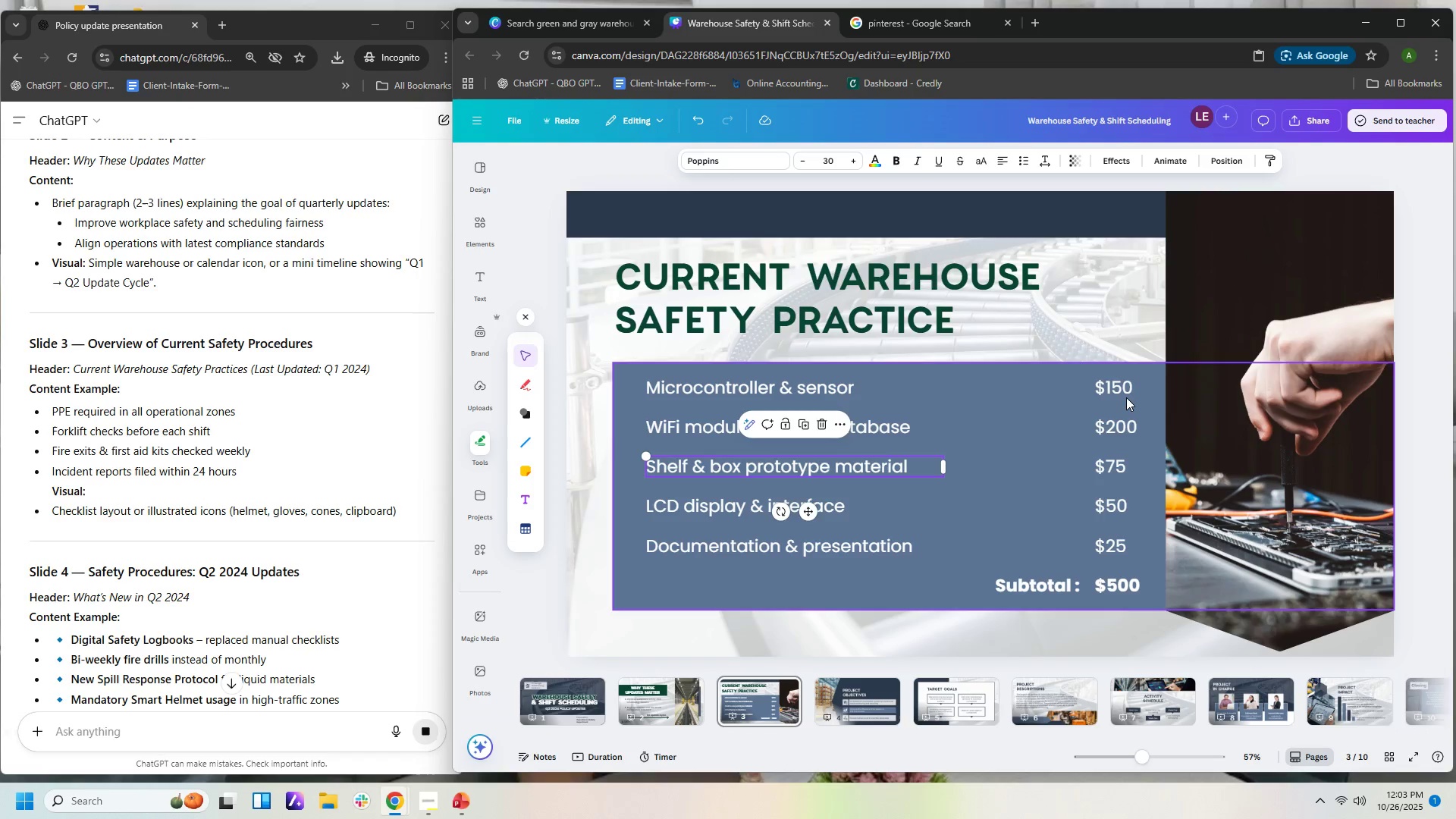 
left_click([1126, 394])
 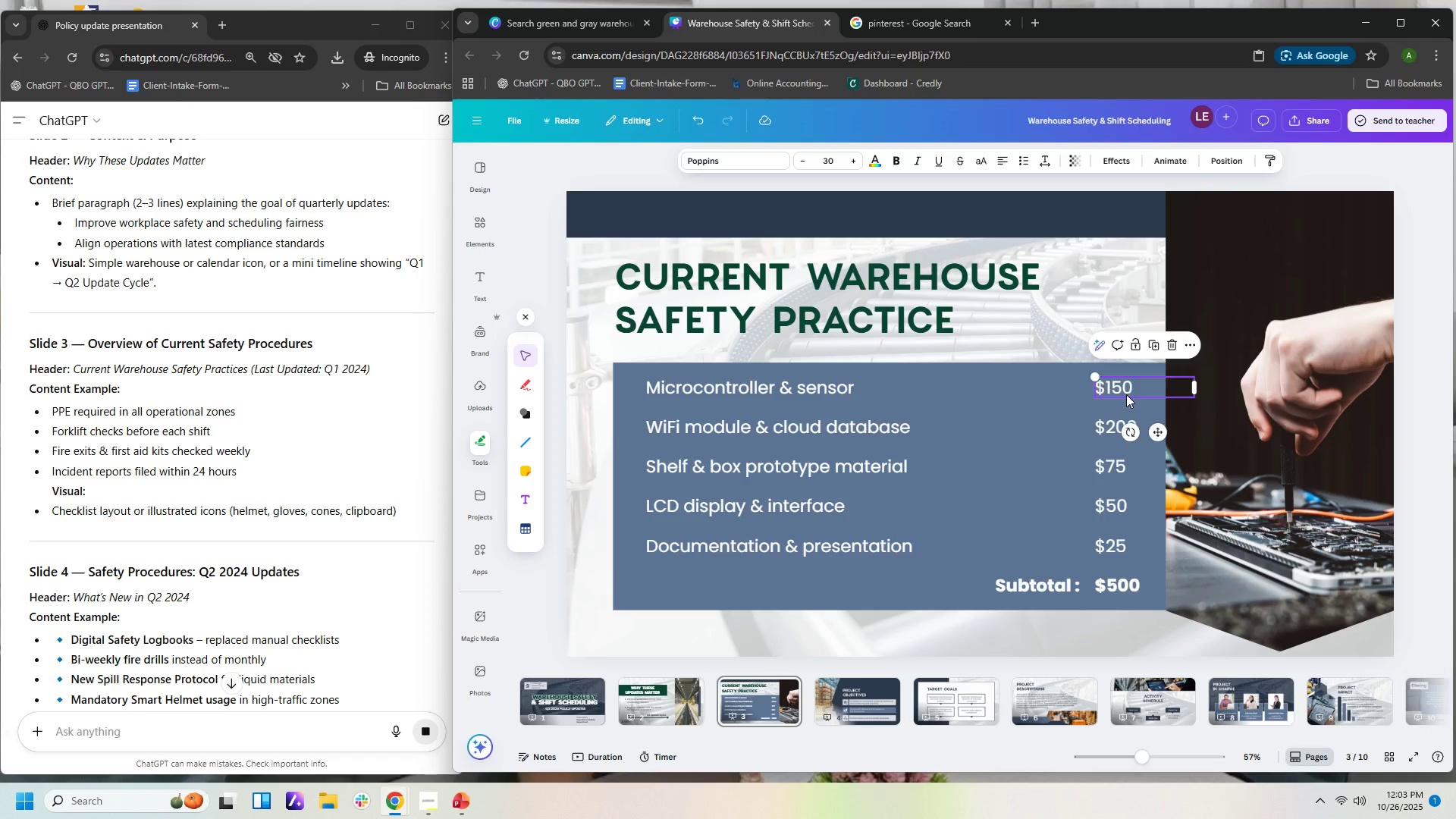 
key(Delete)
 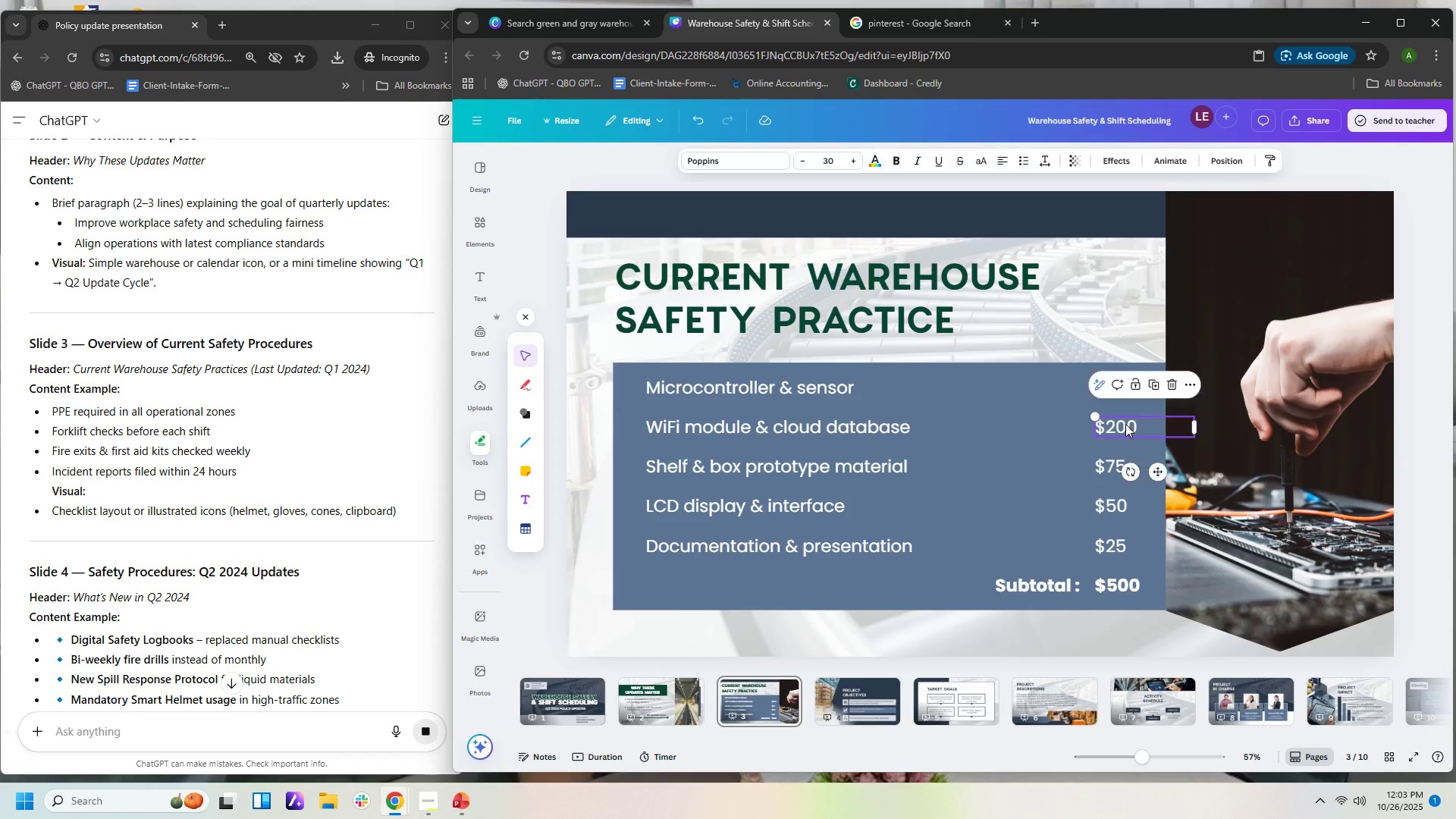 
left_click([1125, 424])
 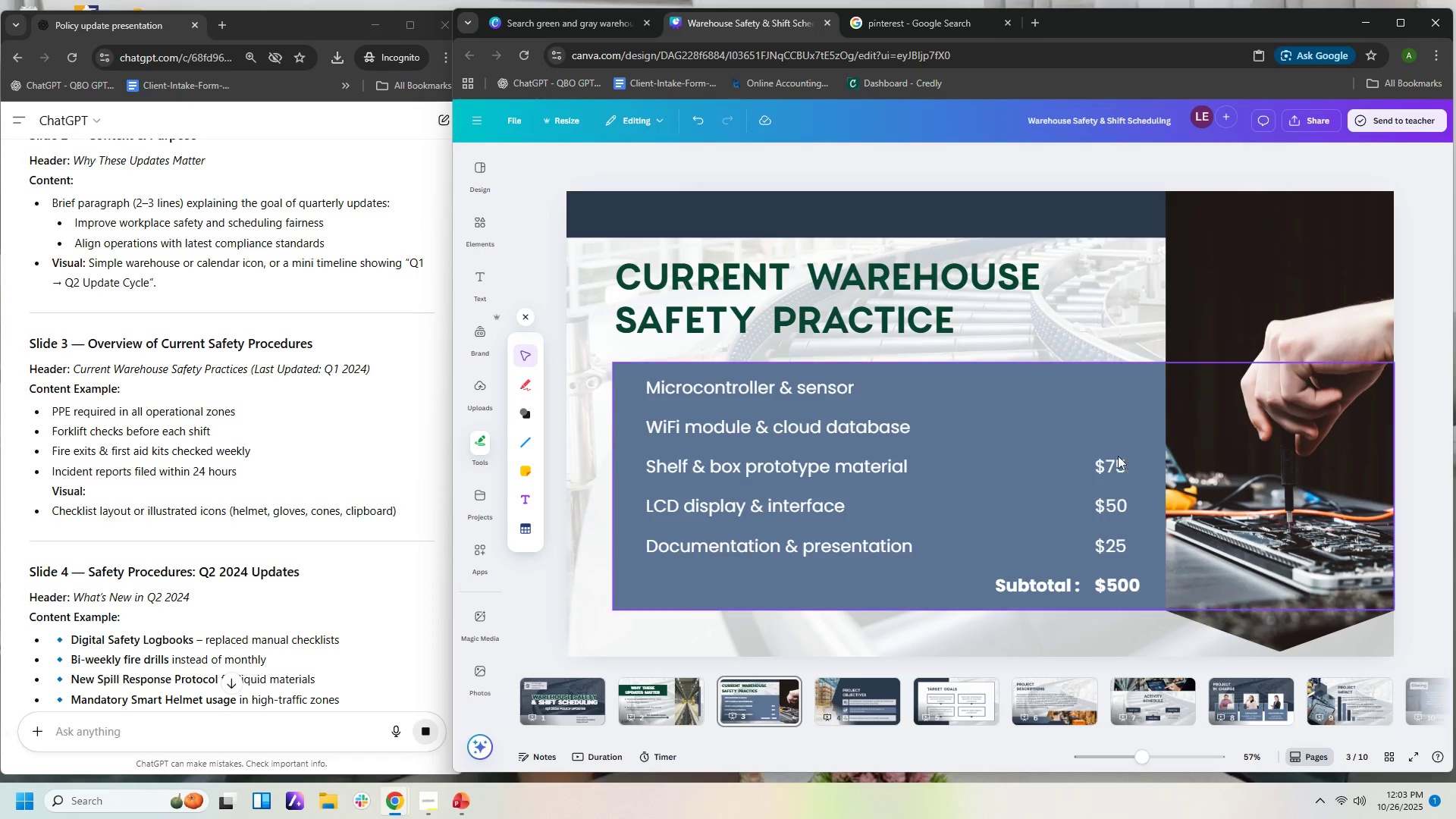 
key(Delete)
 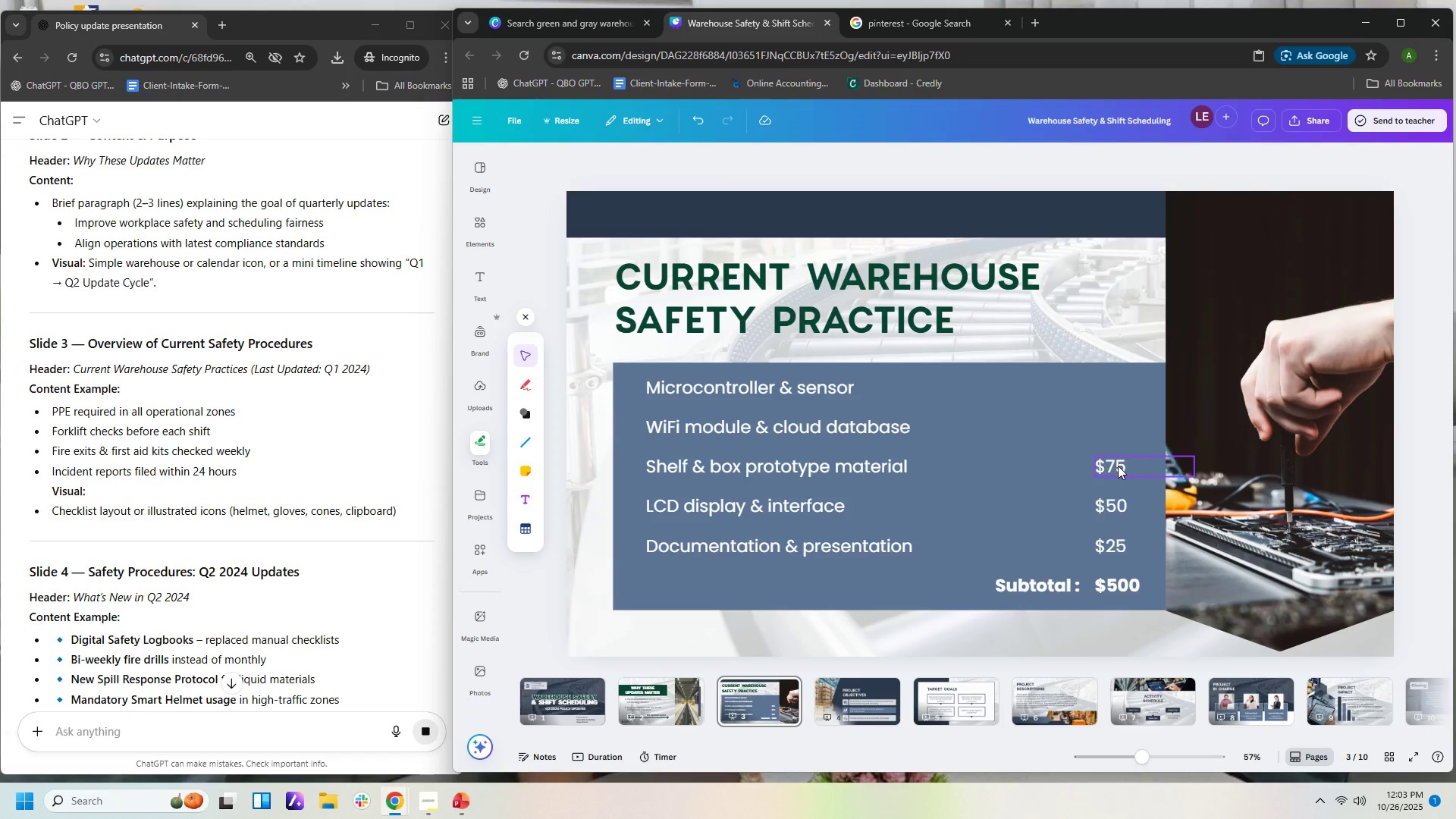 
double_click([1118, 466])
 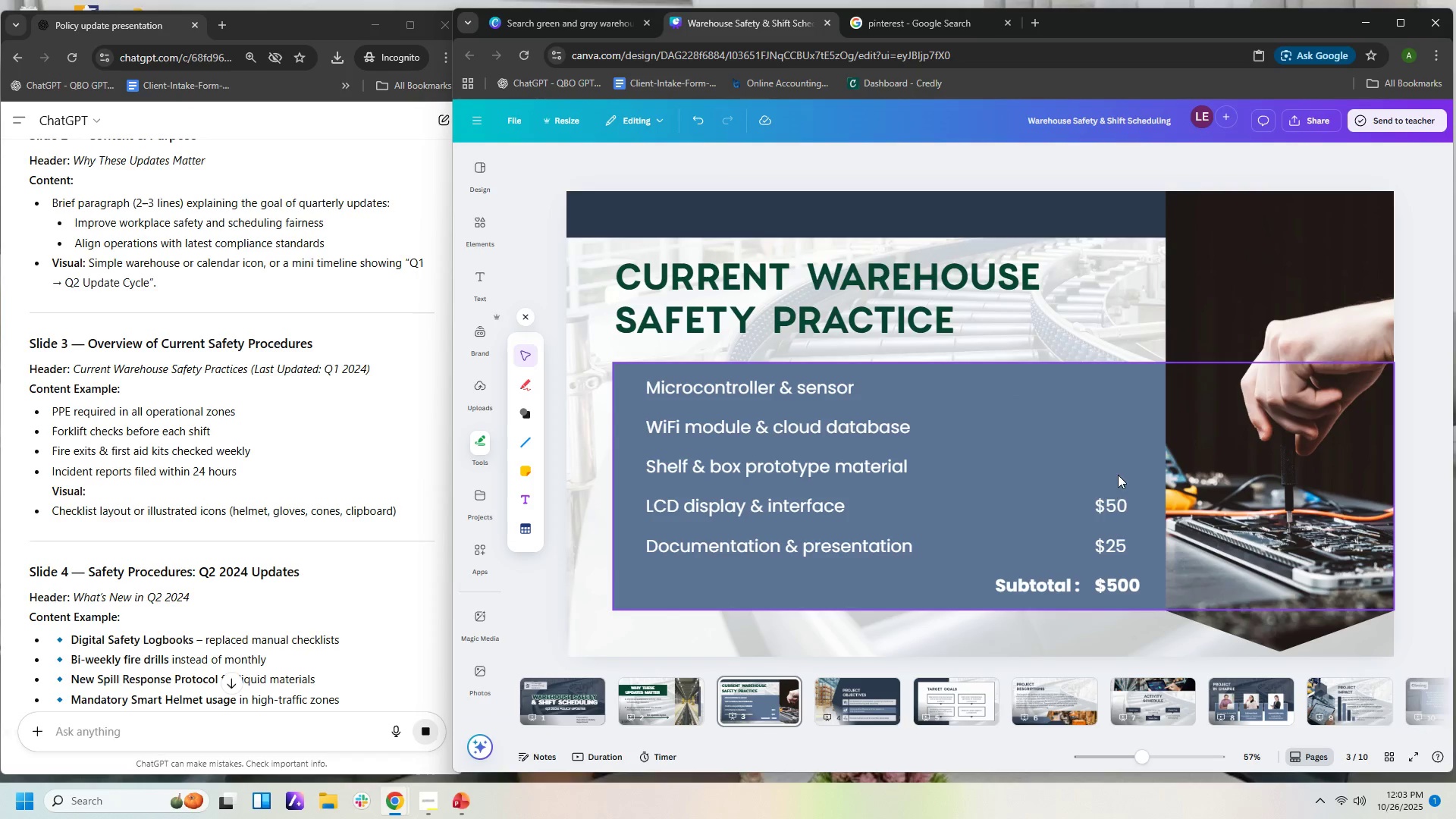 
key(Delete)
 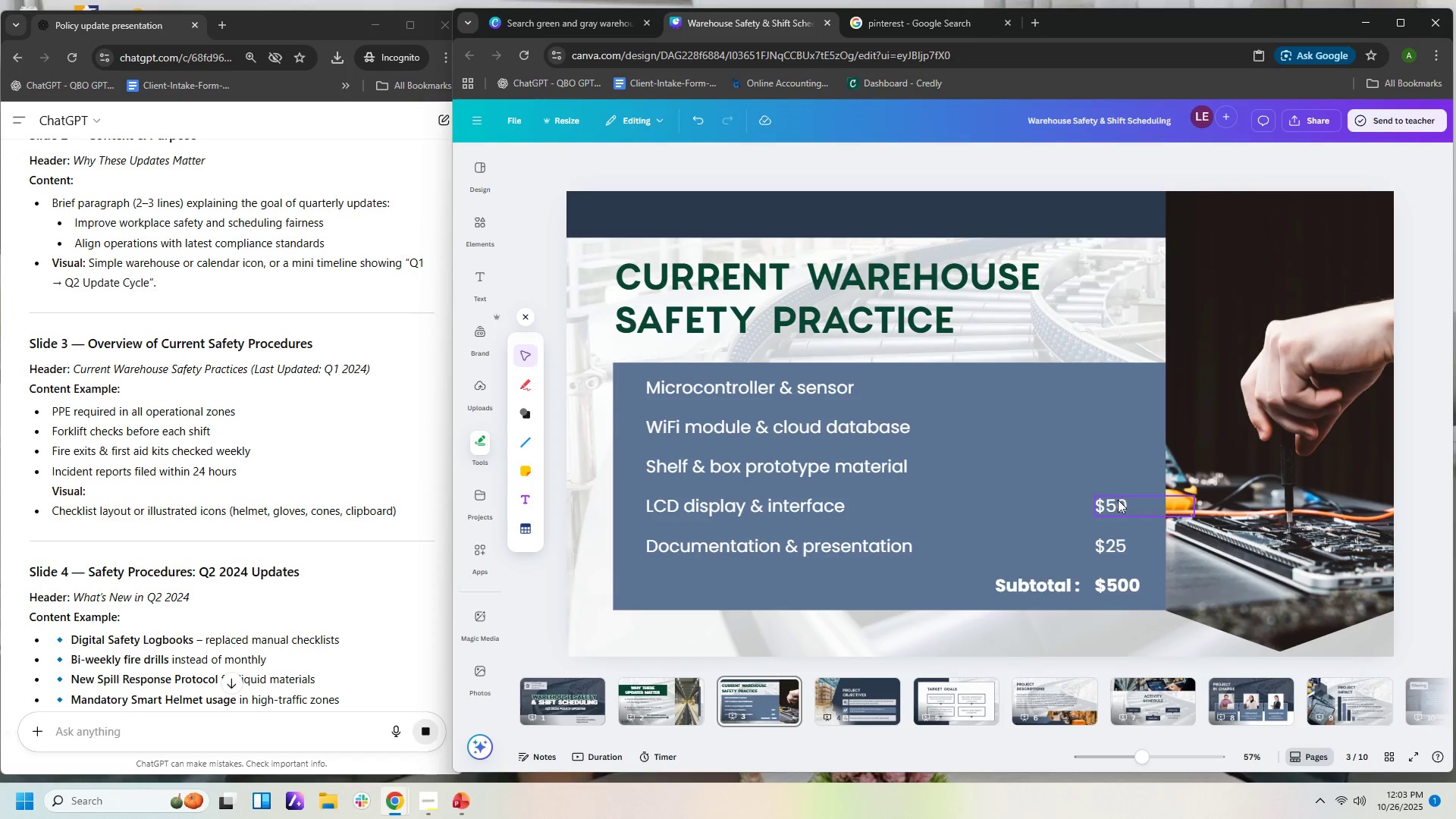 
triple_click([1118, 500])
 